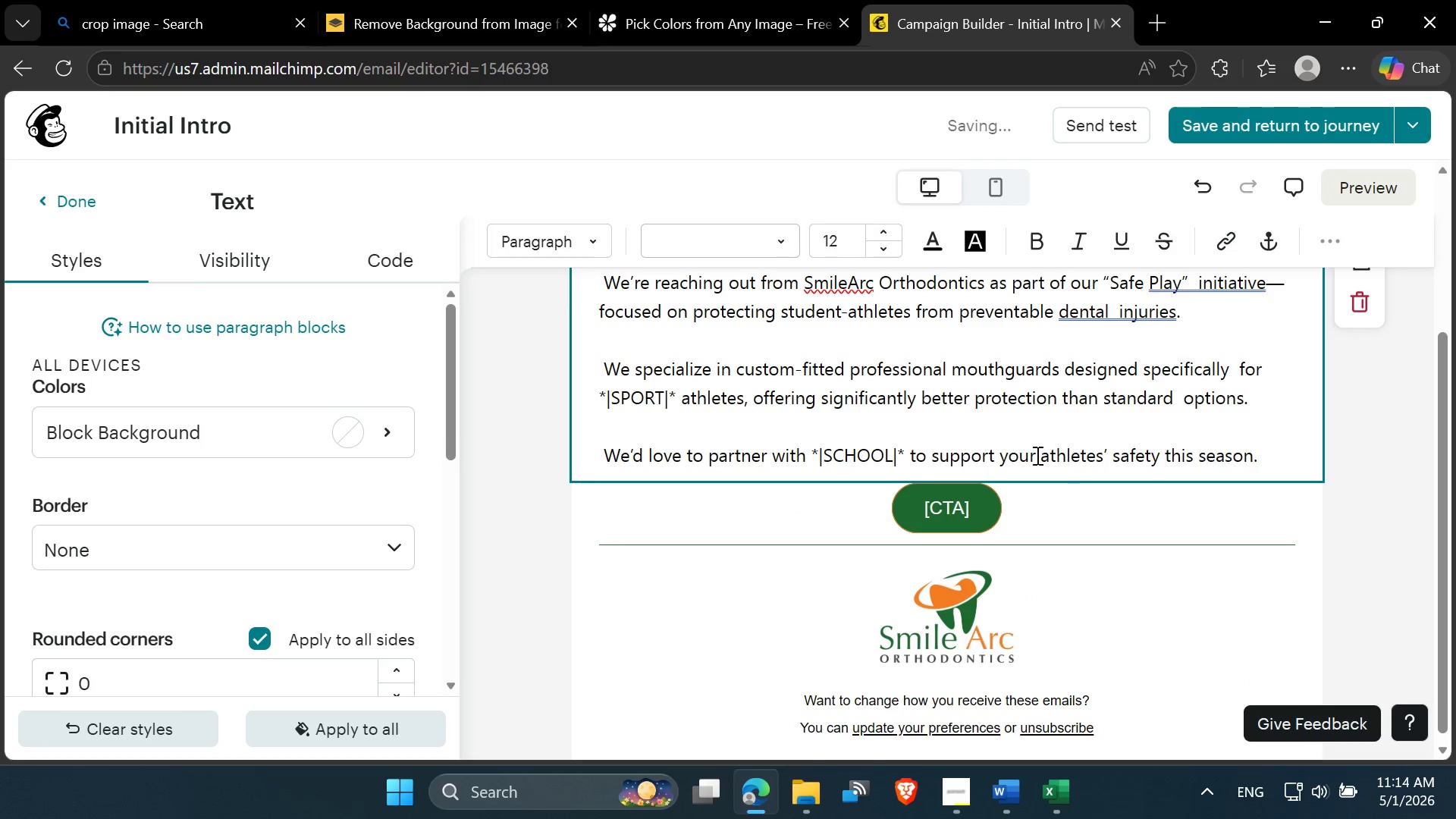 
left_click([1144, 451])
 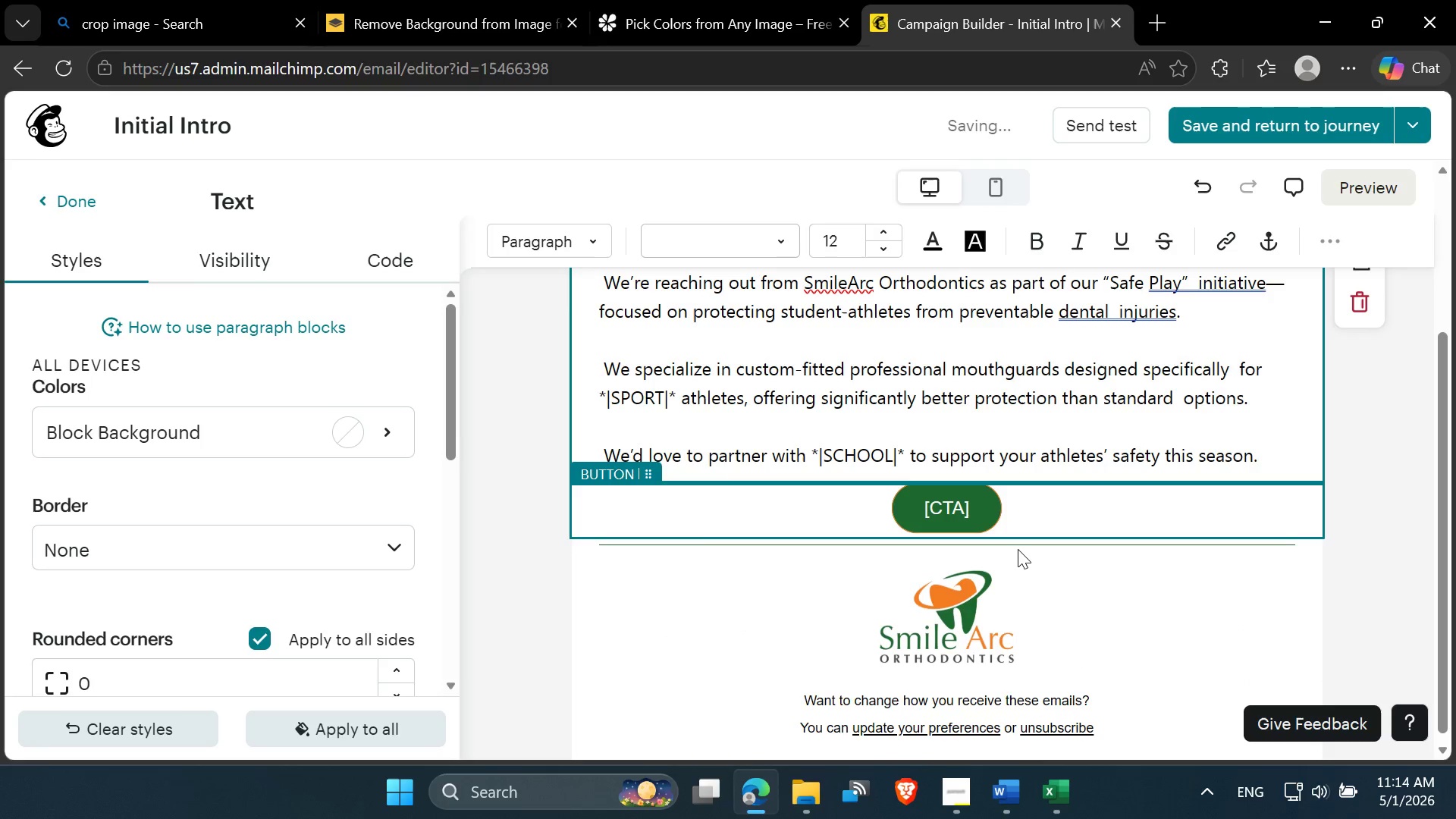 
mouse_move([1037, 817])
 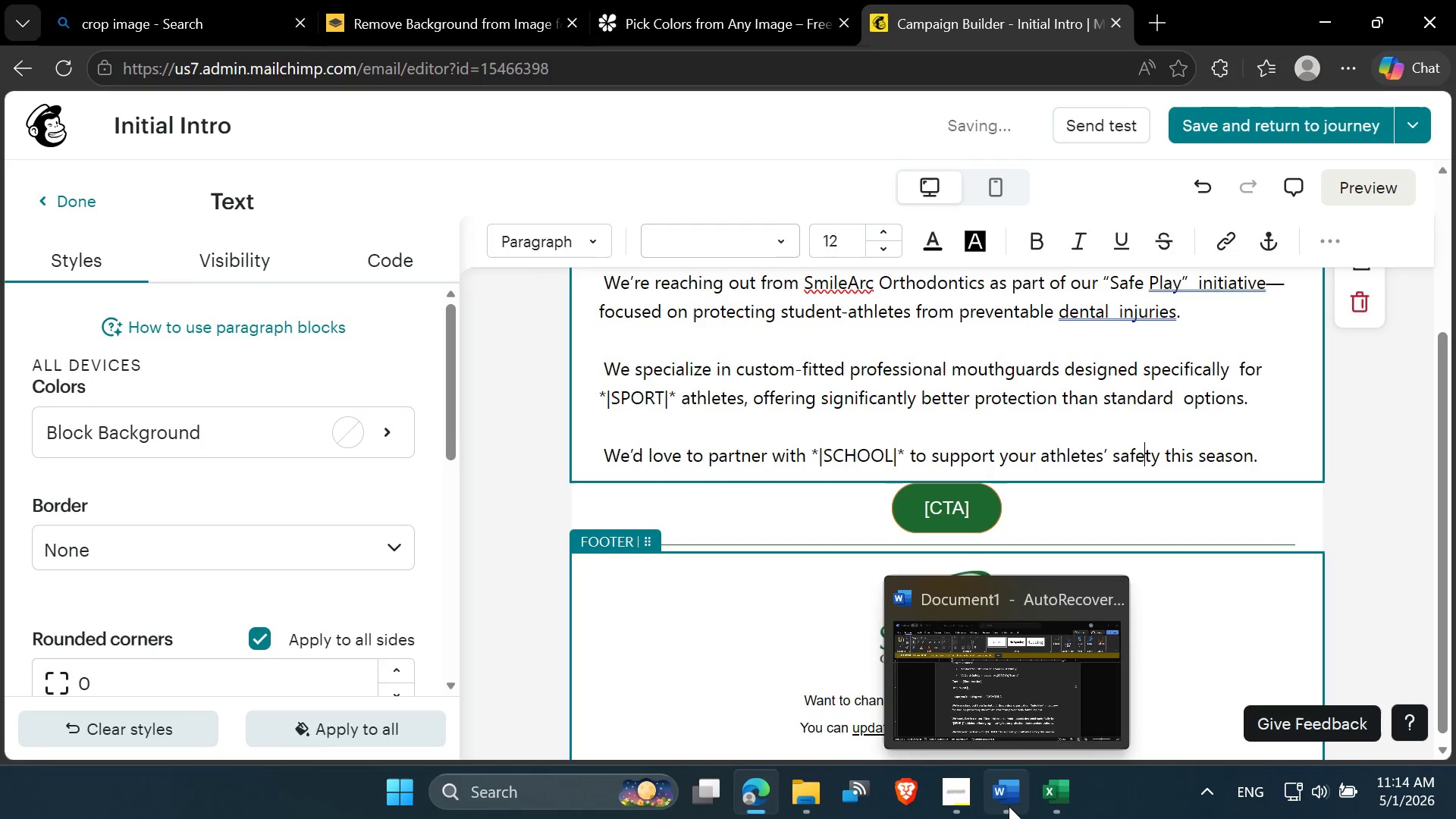 
left_click([1006, 805])
 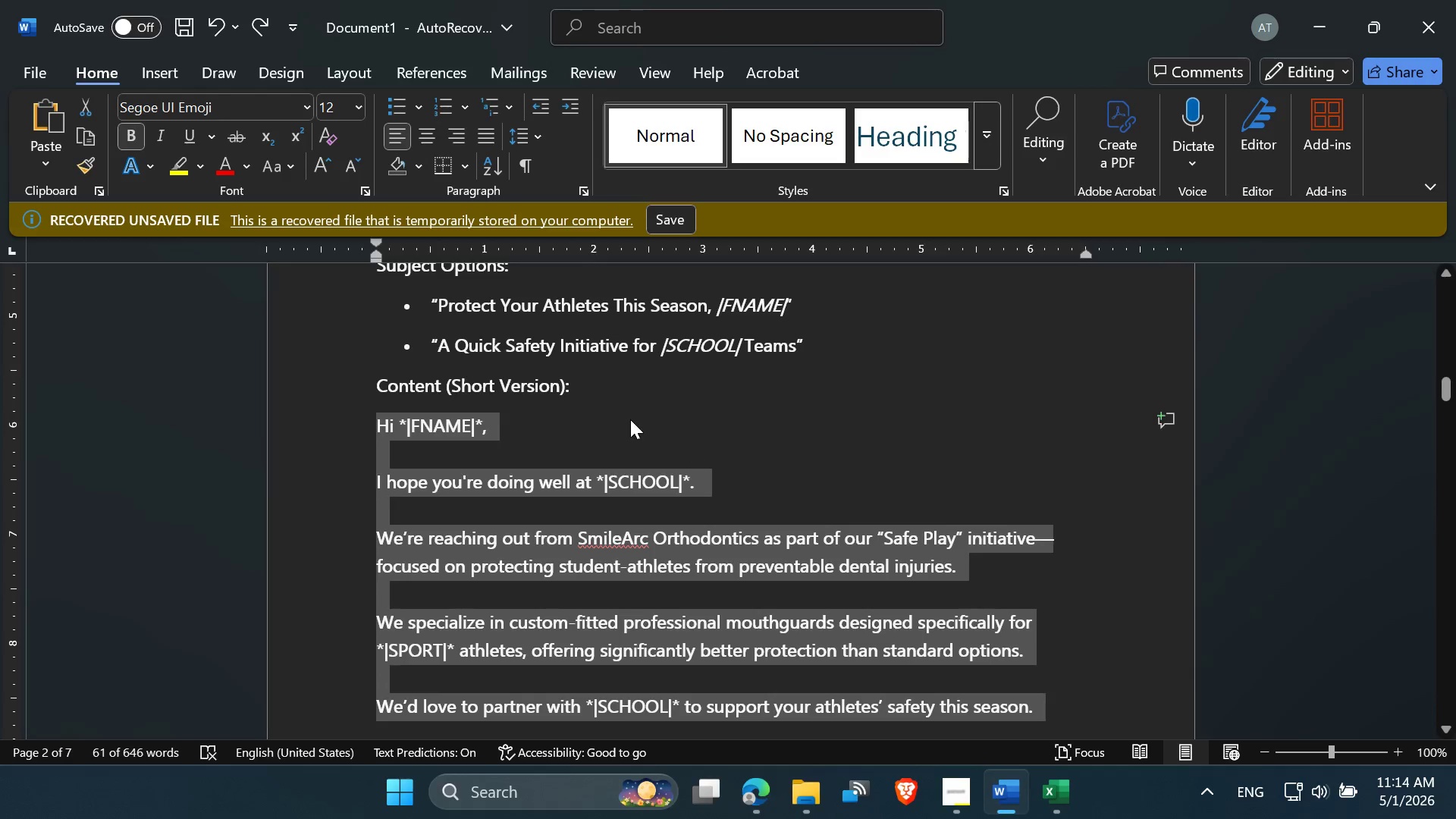 
left_click([630, 419])
 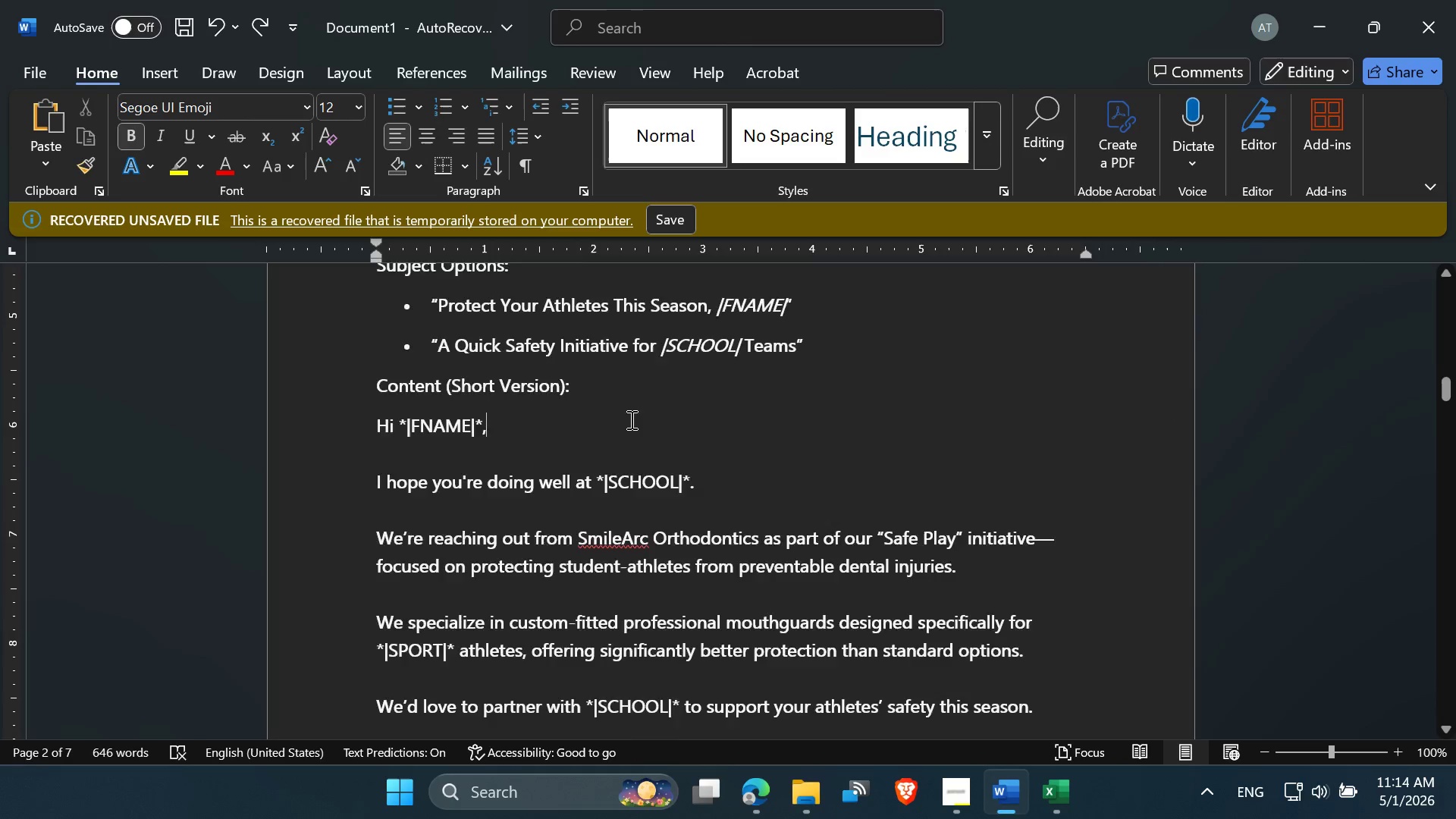 
scroll: coordinate [615, 481], scroll_direction: down, amount: 10.0
 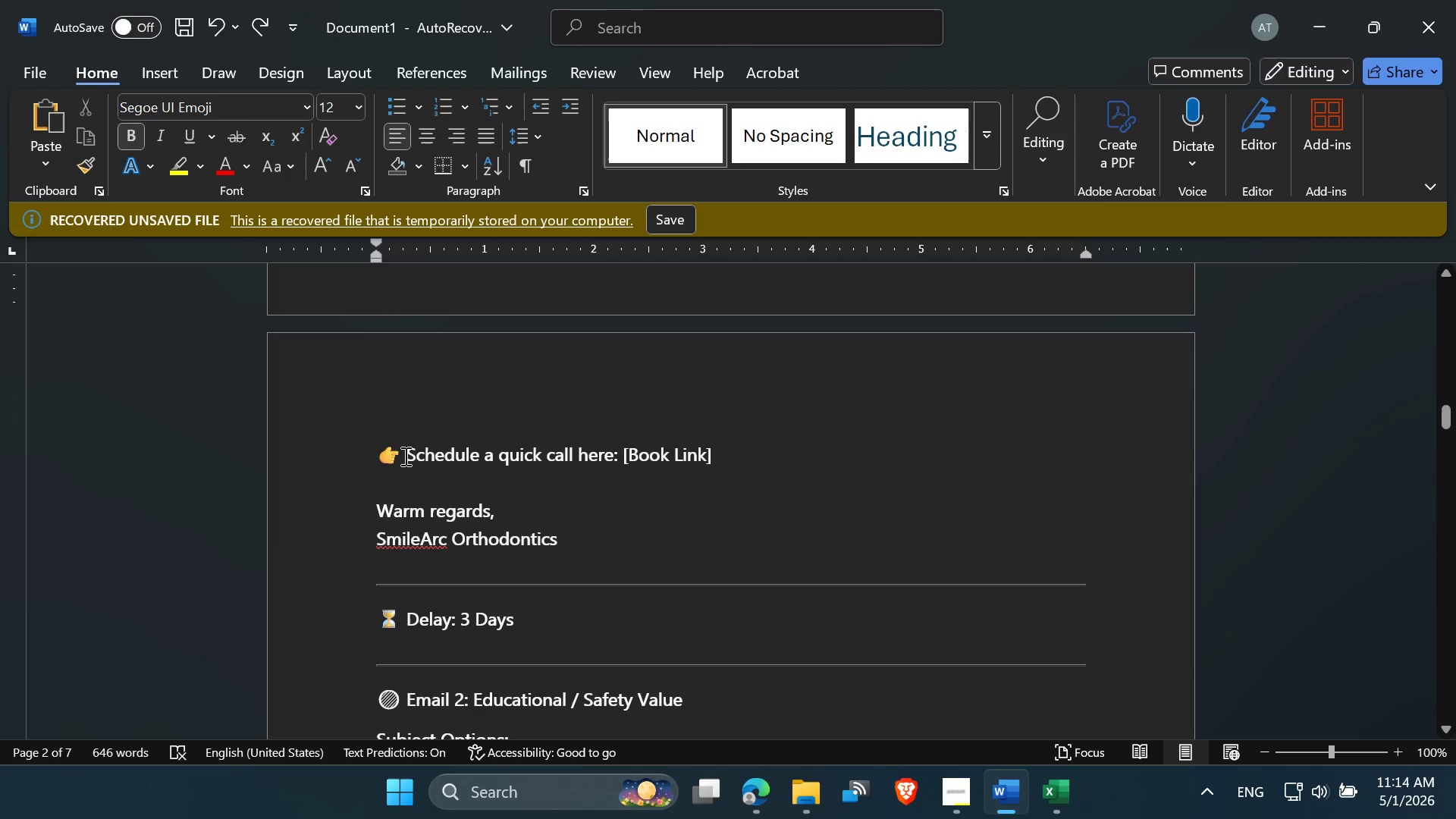 
left_click_drag(start_coordinate=[381, 456], to_coordinate=[617, 457])
 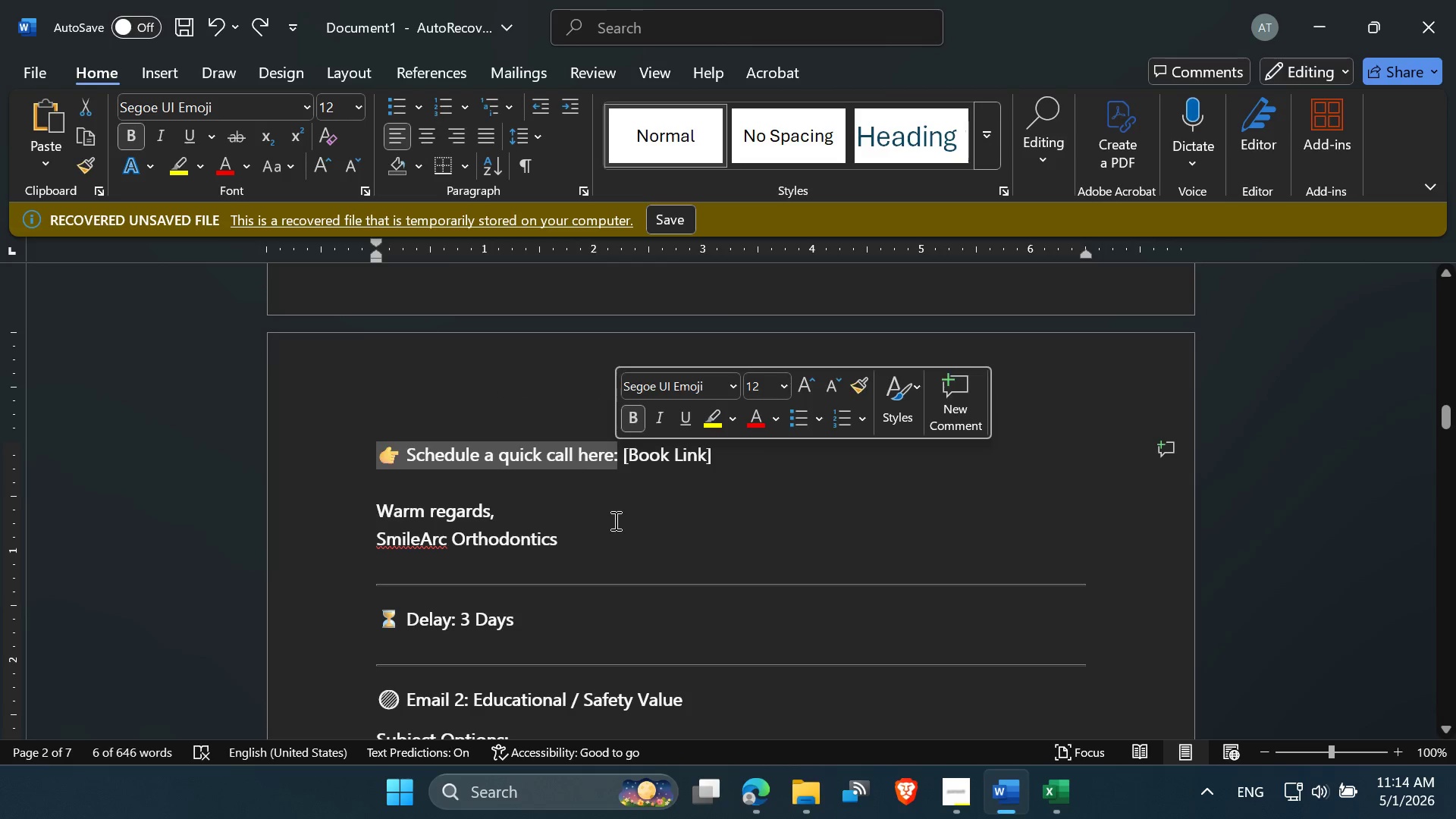 
key(Control+C)
 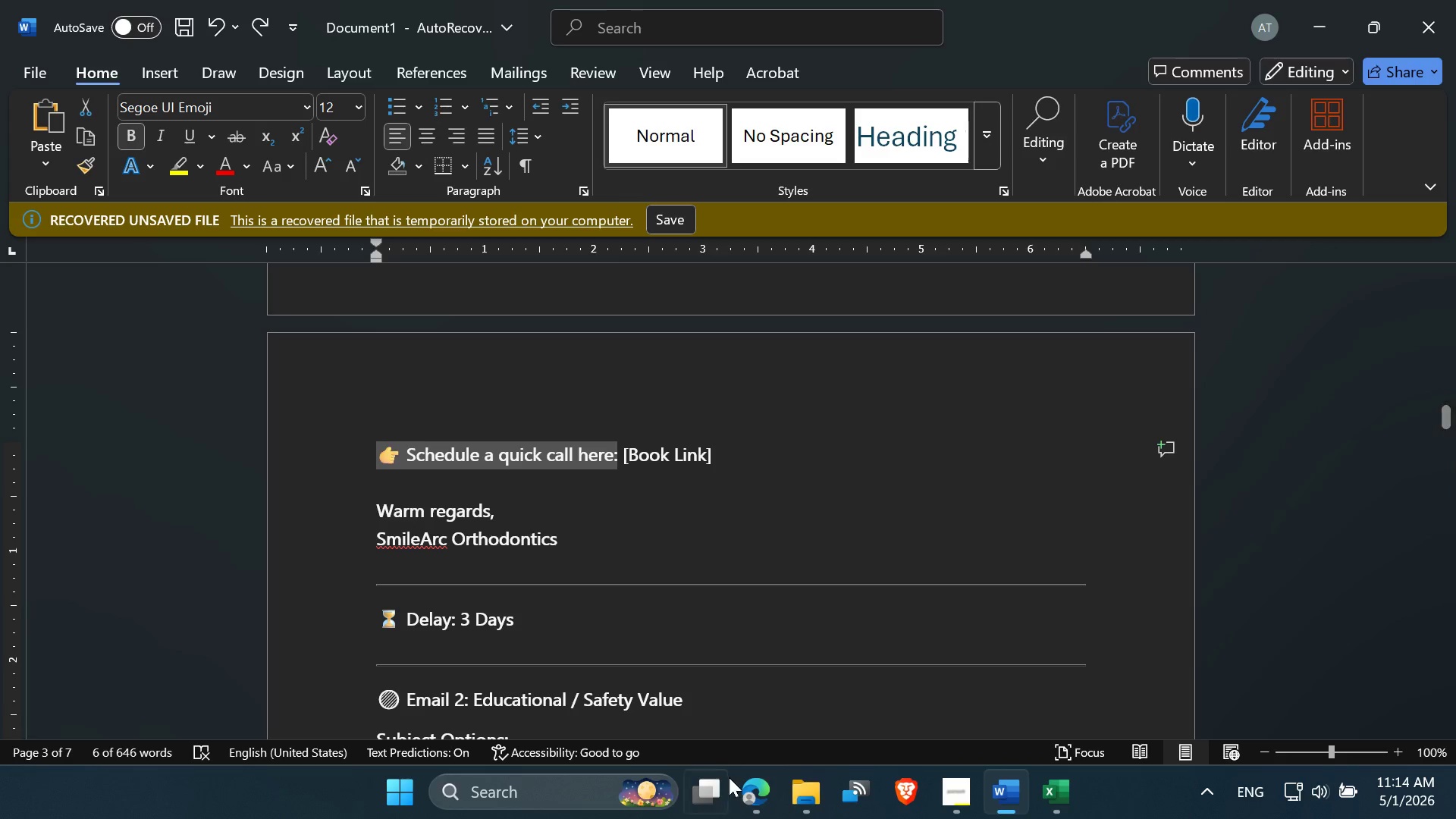 
left_click([751, 803])
 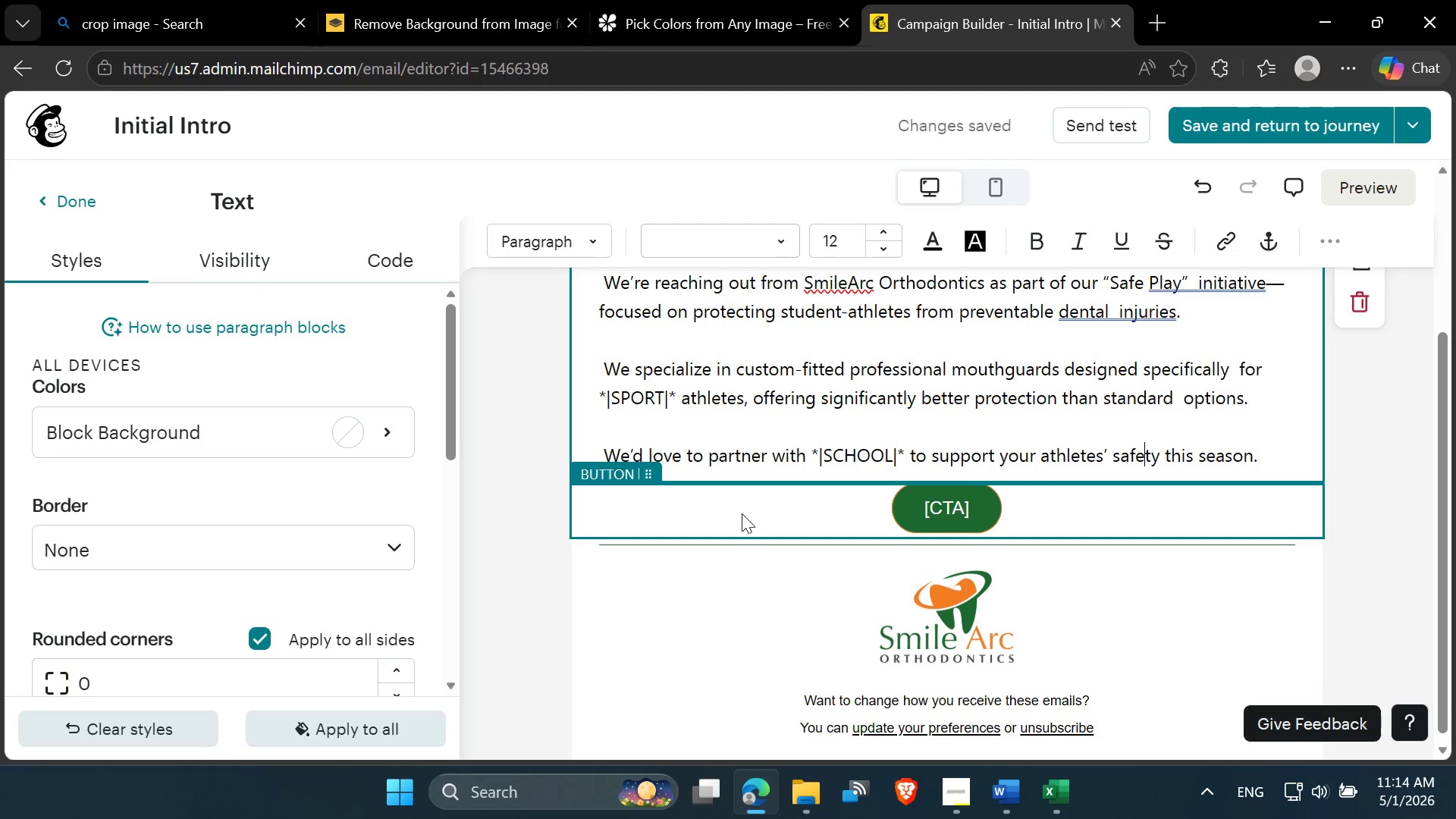 
scroll: coordinate [743, 513], scroll_direction: down, amount: 2.0
 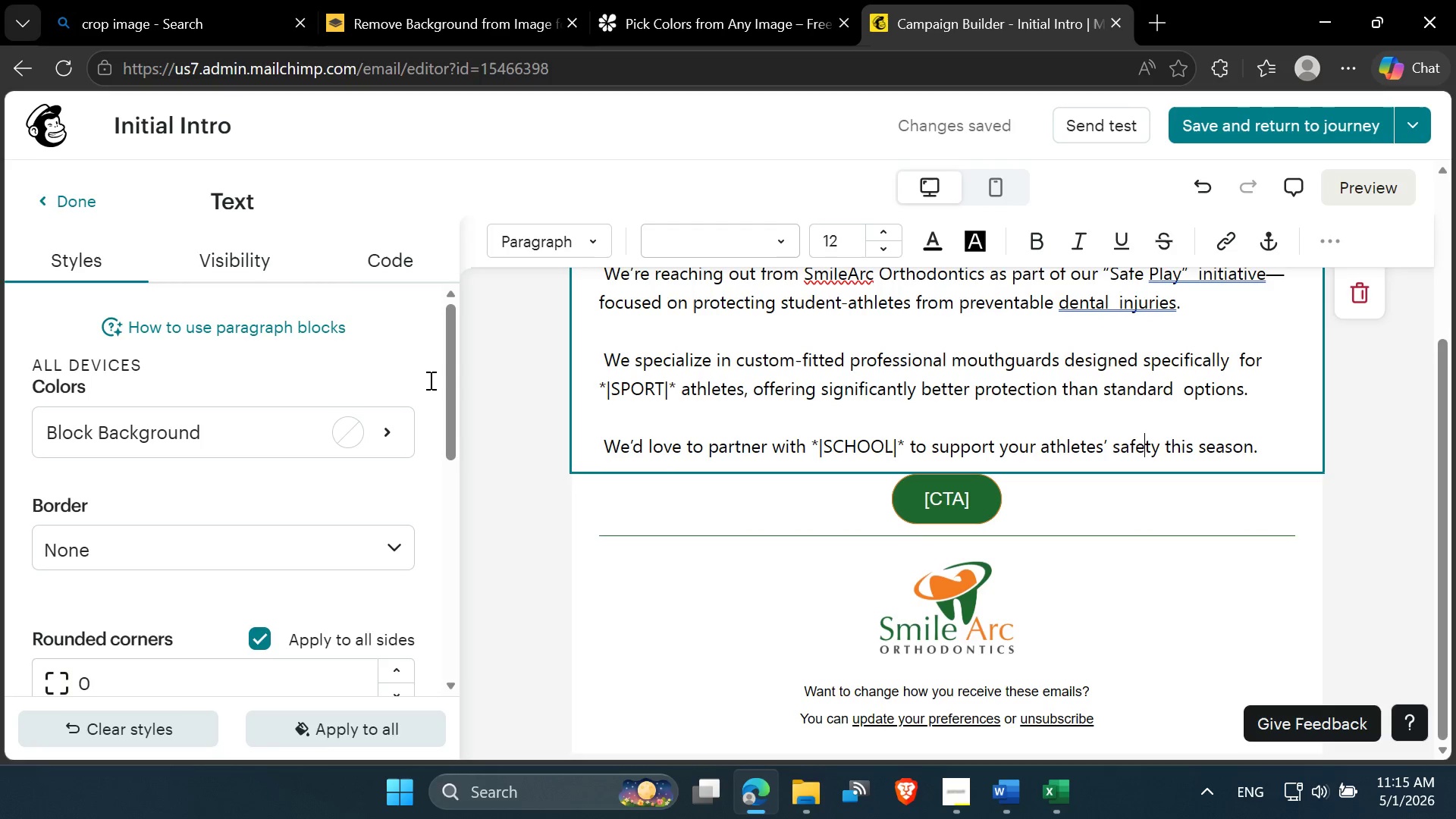 
wait(9.28)
 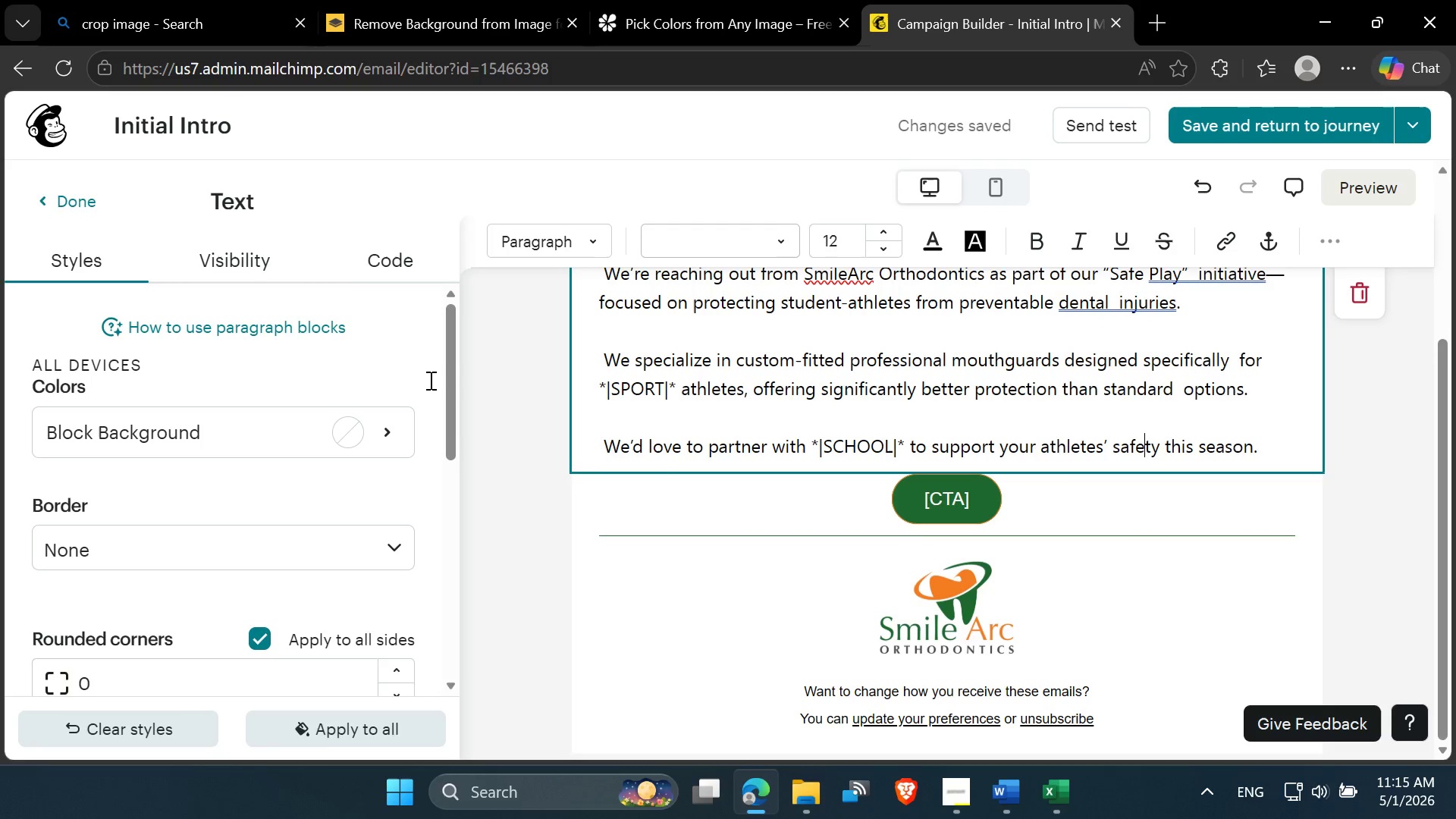 
left_click([85, 209])
 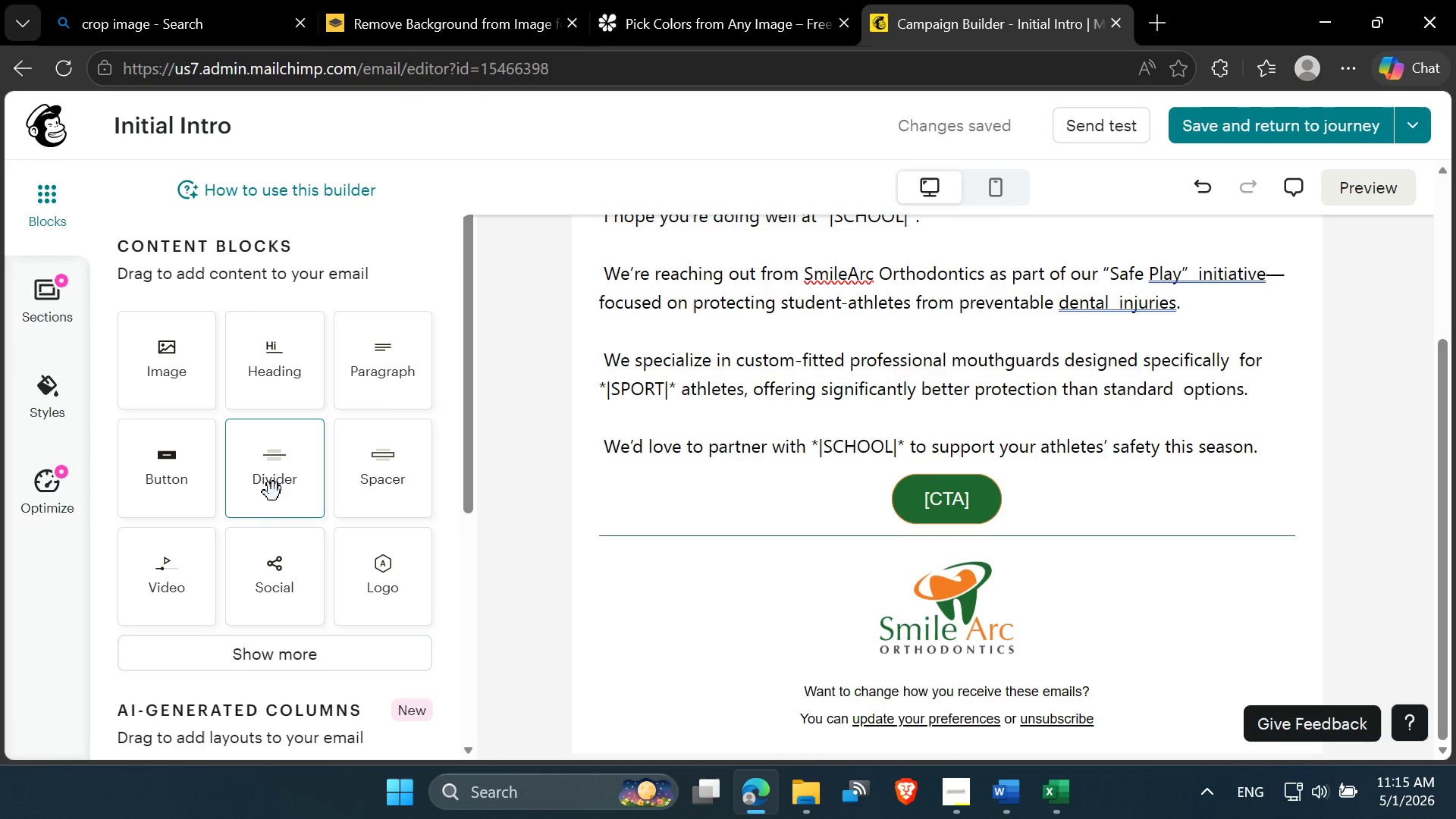 
wait(5.52)
 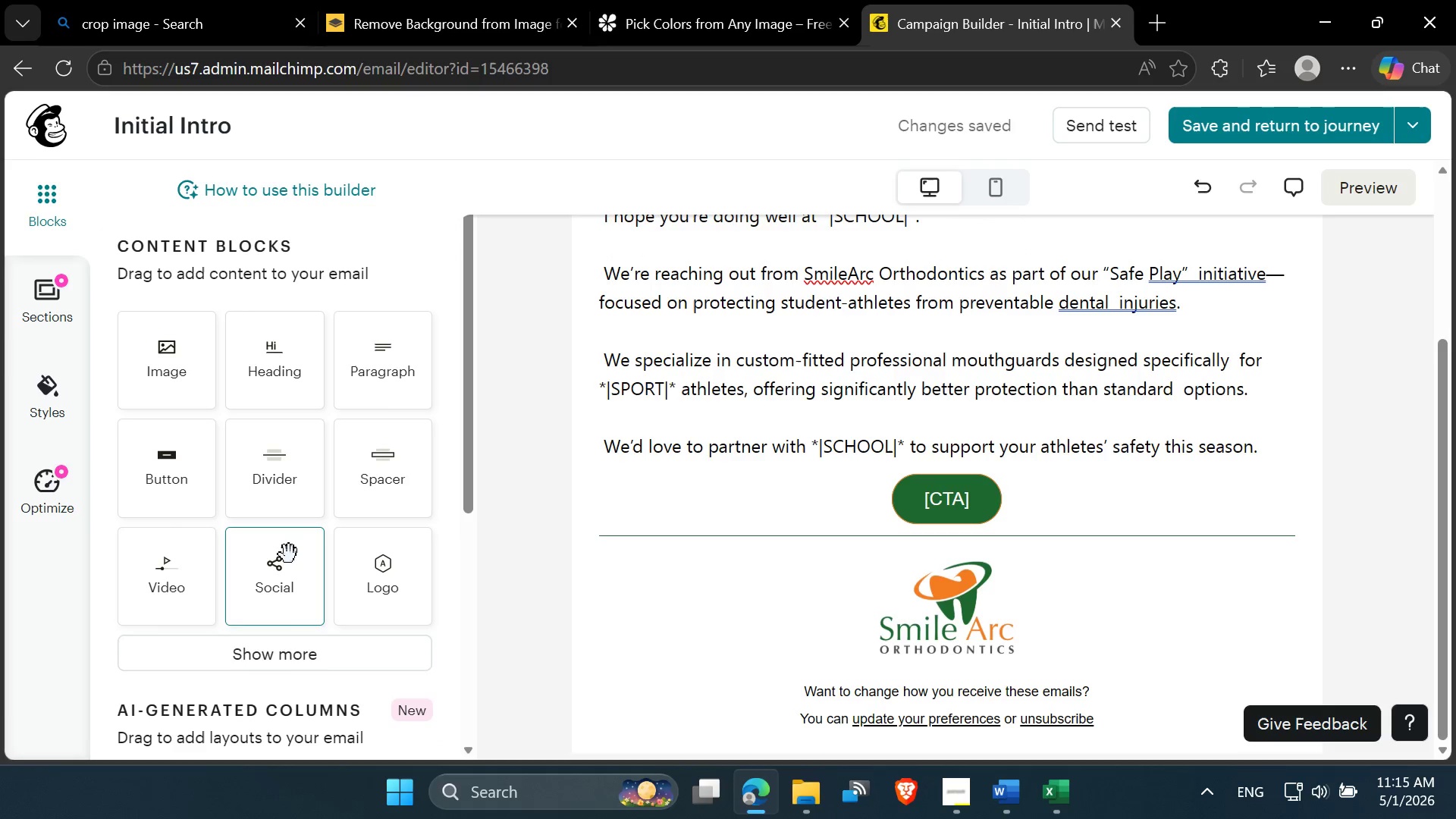 
scroll: coordinate [299, 516], scroll_direction: down, amount: 5.0
 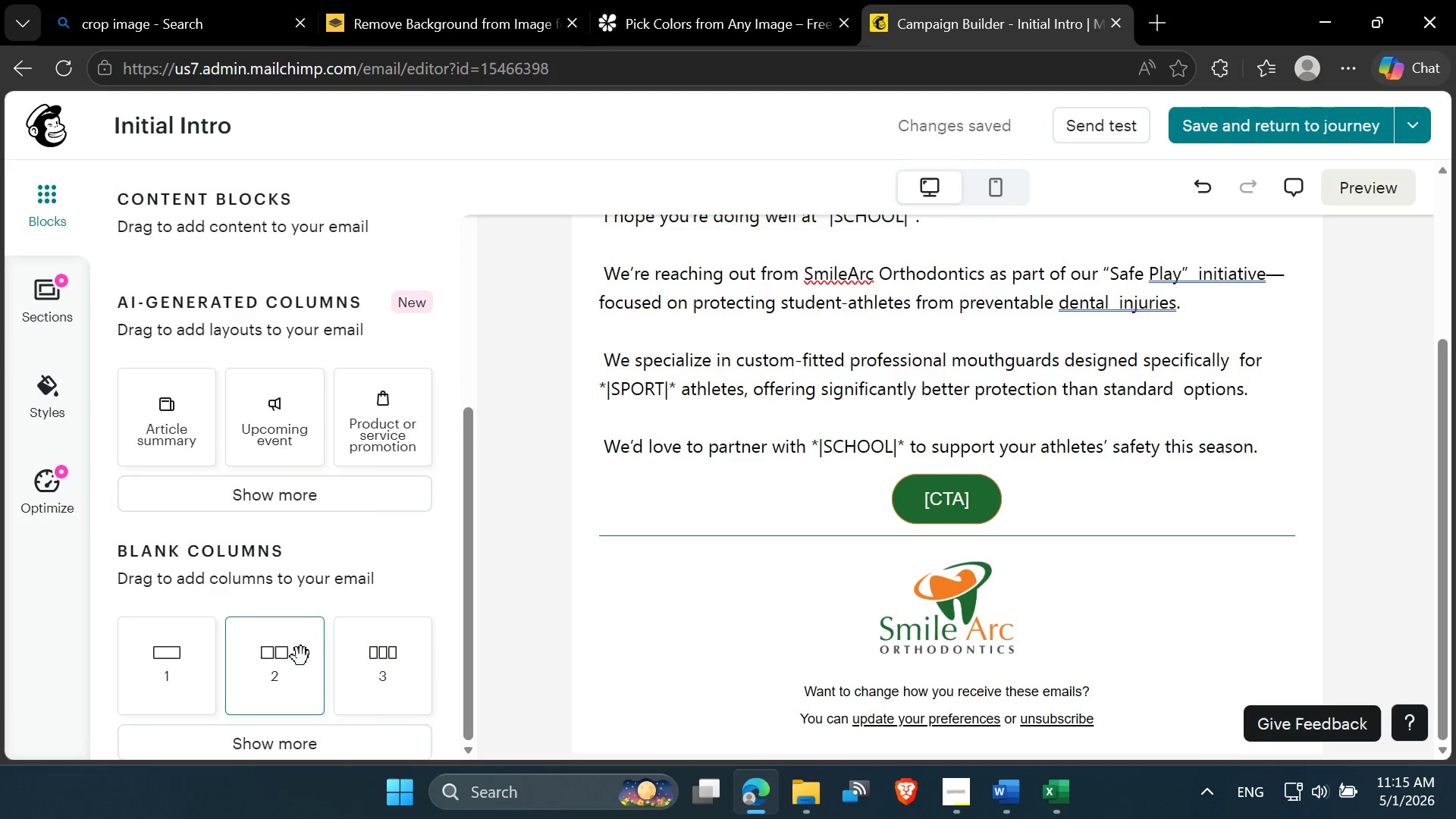 
left_click_drag(start_coordinate=[292, 664], to_coordinate=[970, 500])
 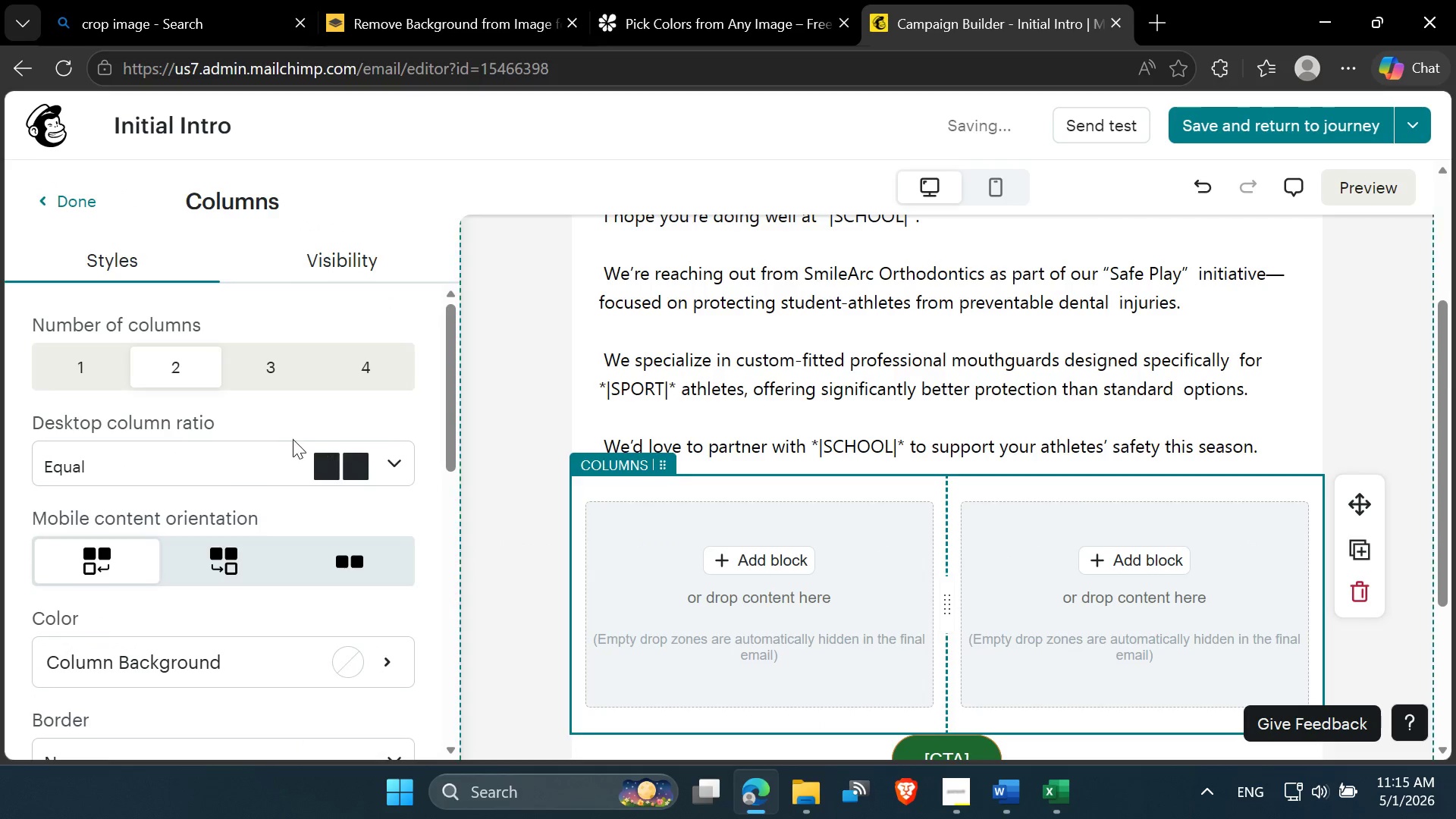 
scroll: coordinate [265, 488], scroll_direction: down, amount: 2.0
 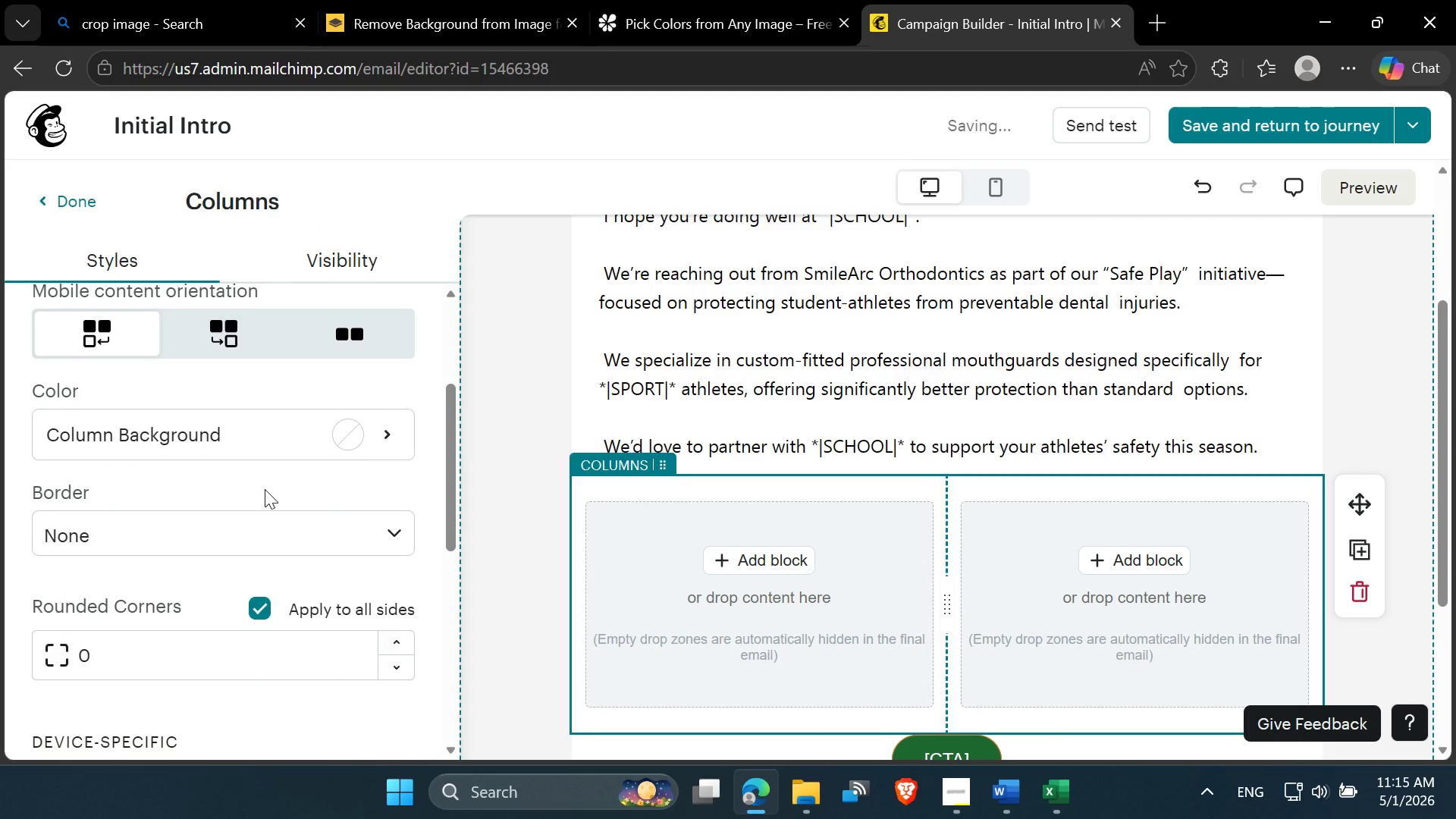 
scroll: coordinate [265, 489], scroll_direction: up, amount: 1.0
 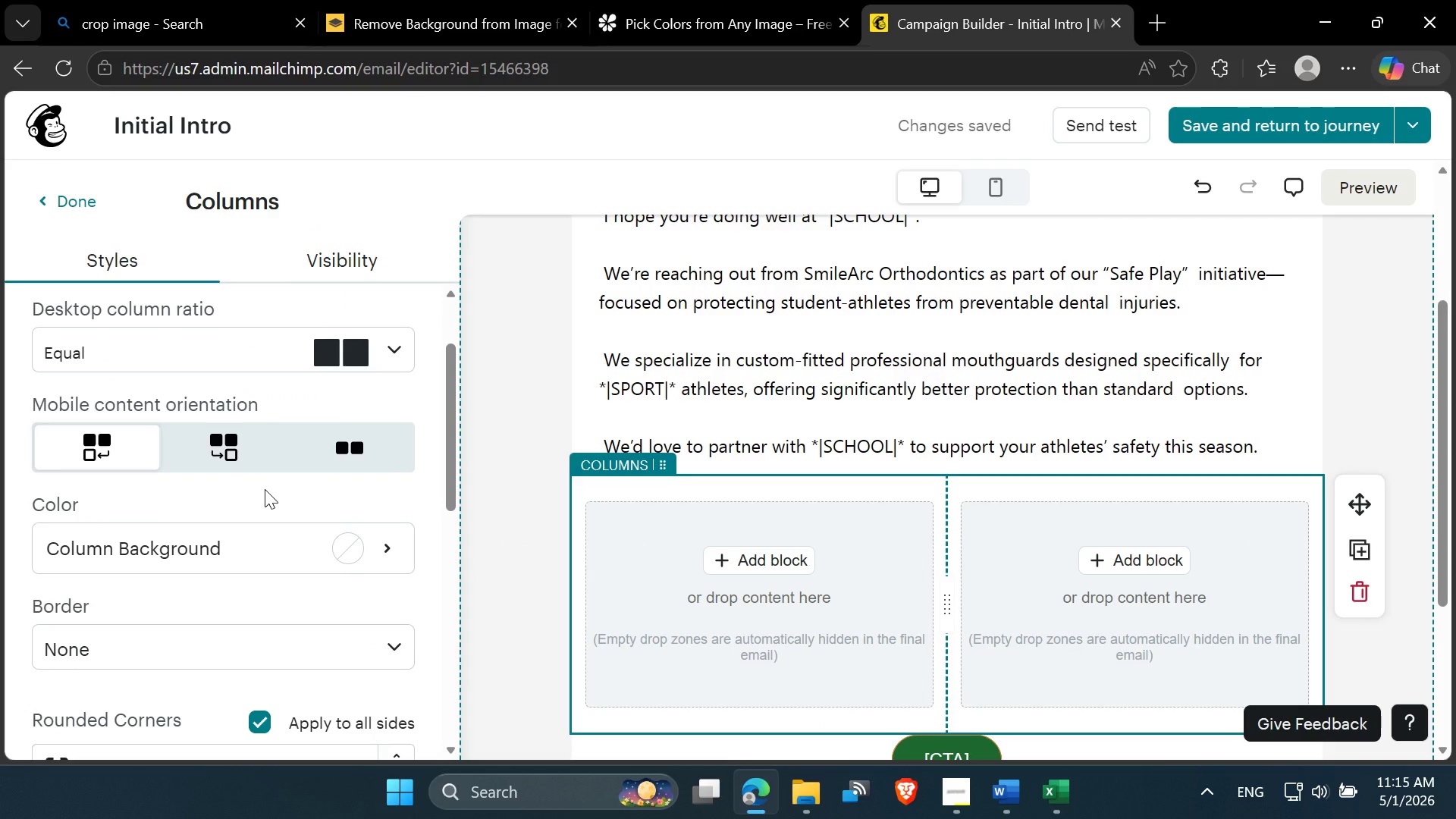 
scroll: coordinate [266, 489], scroll_direction: down, amount: 4.0
 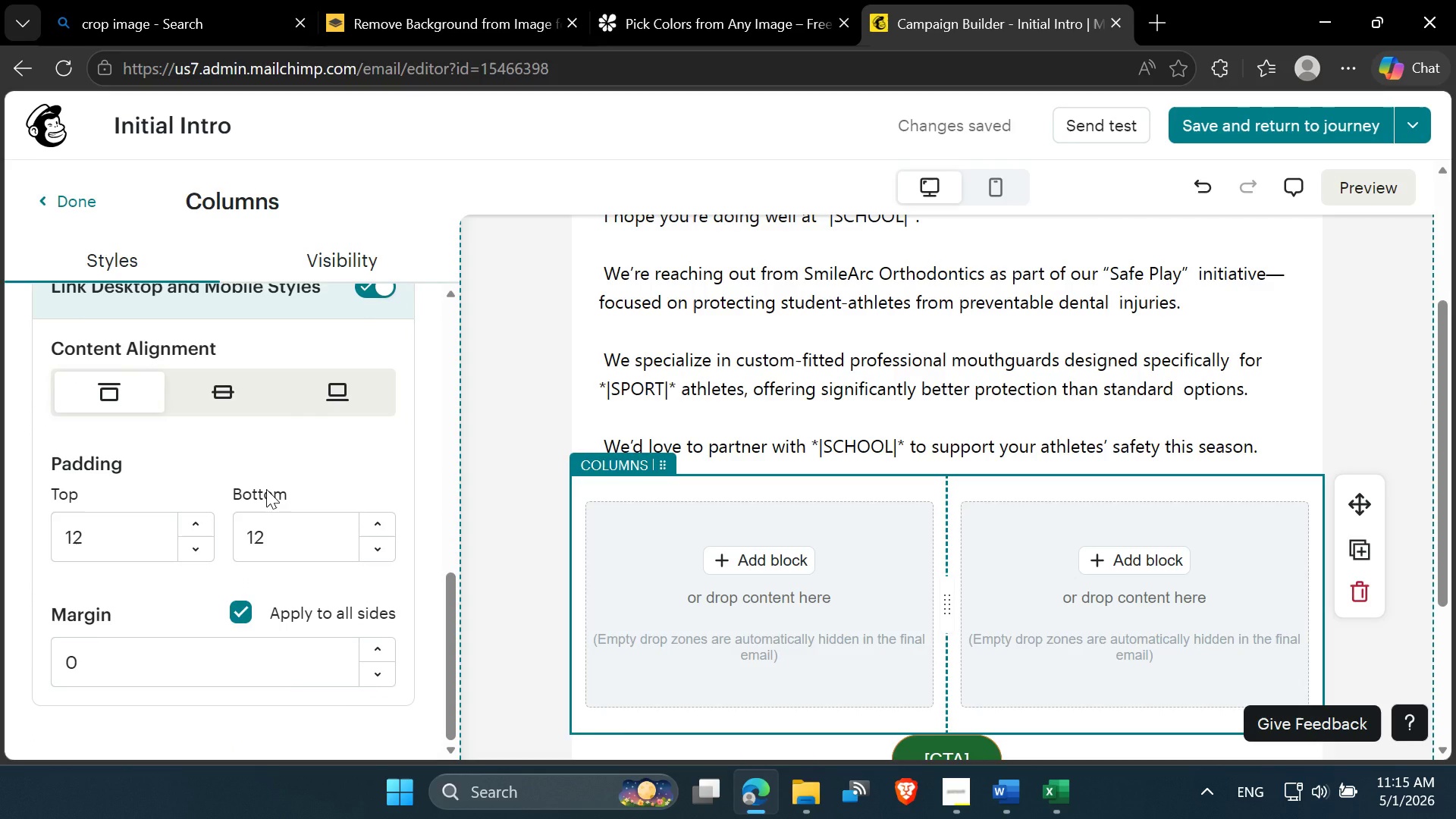 
left_click([232, 391])
 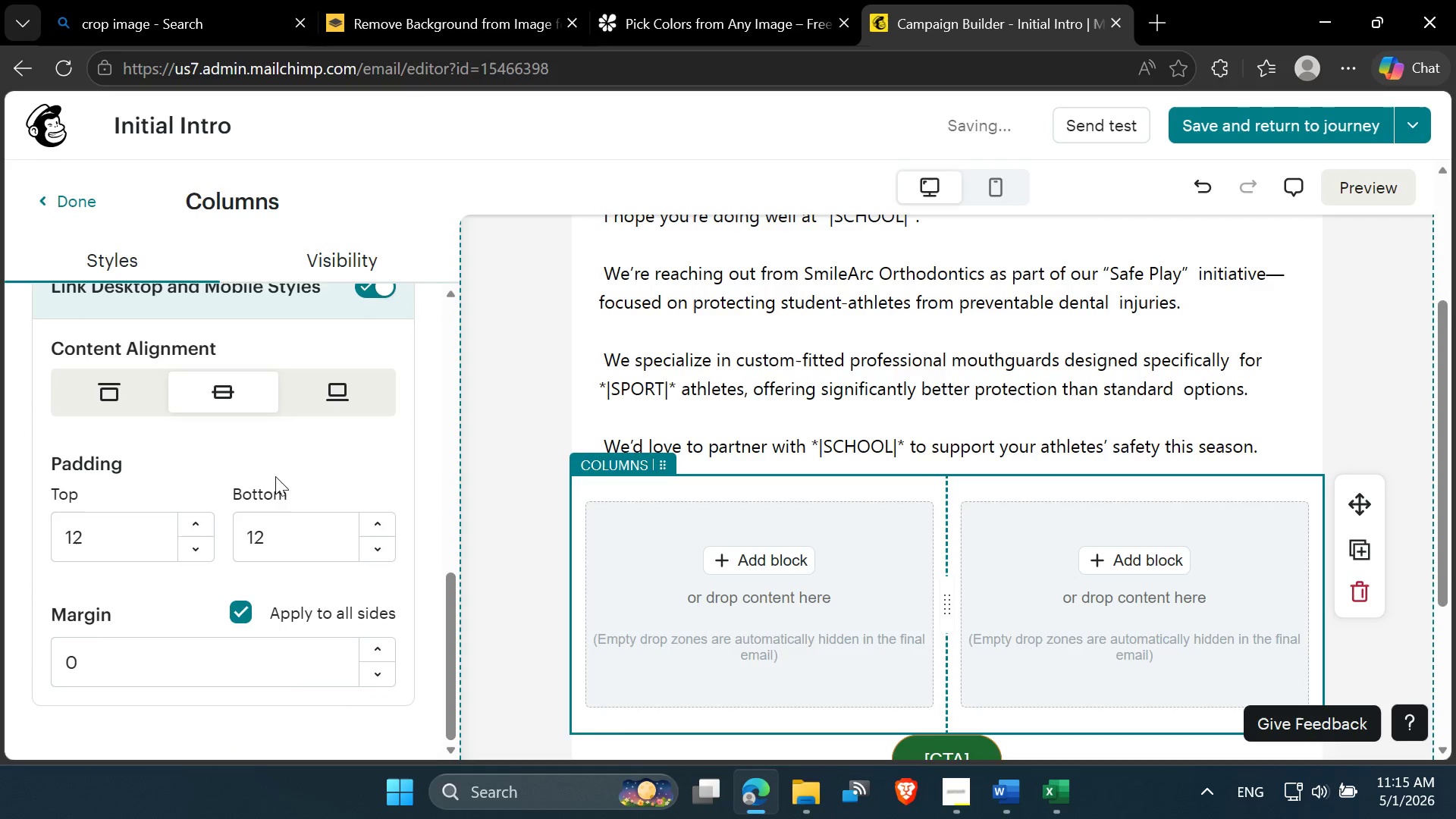 
scroll: coordinate [280, 484], scroll_direction: down, amount: 2.0
 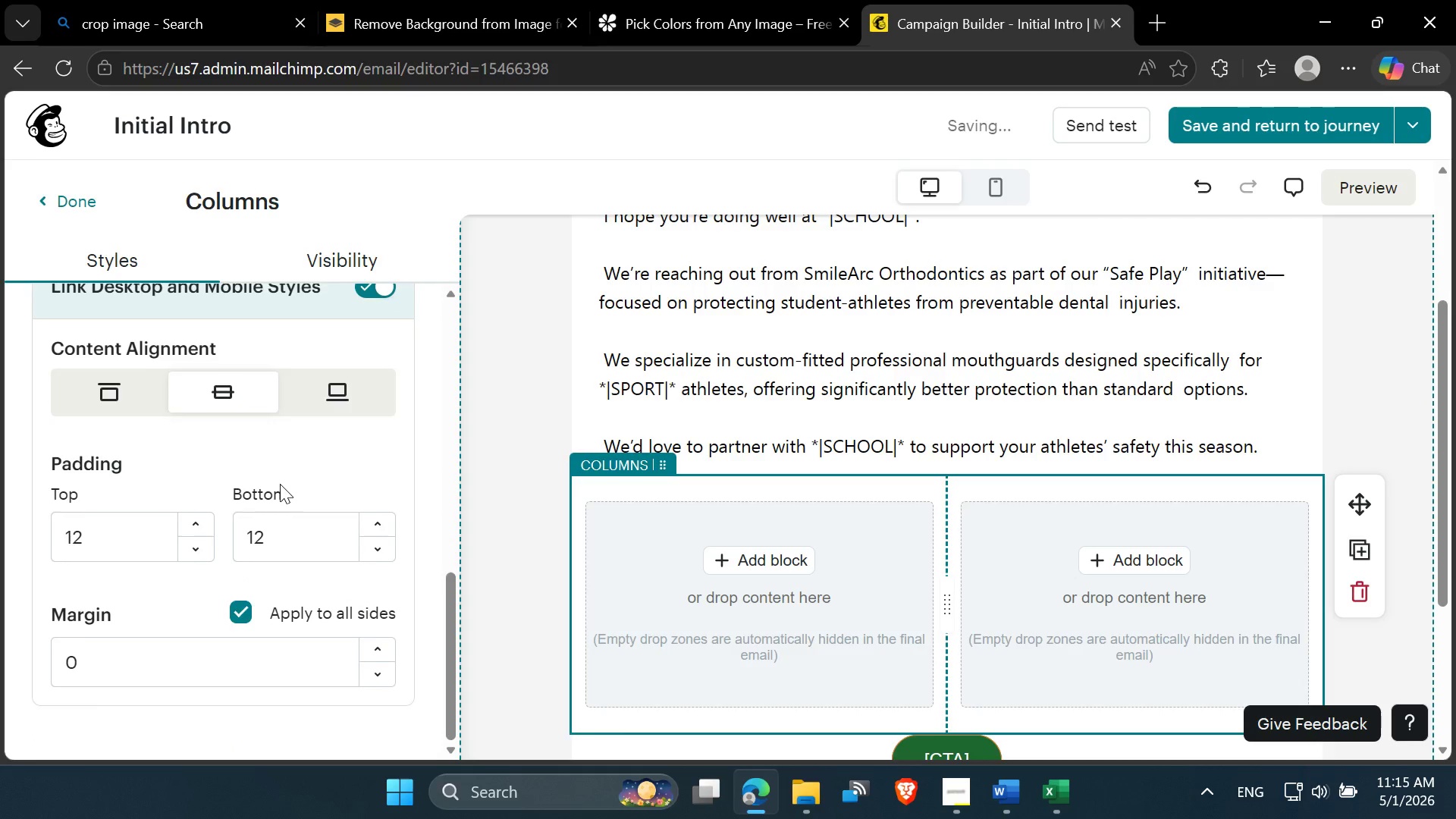 
scroll: coordinate [280, 483], scroll_direction: up, amount: 5.0
 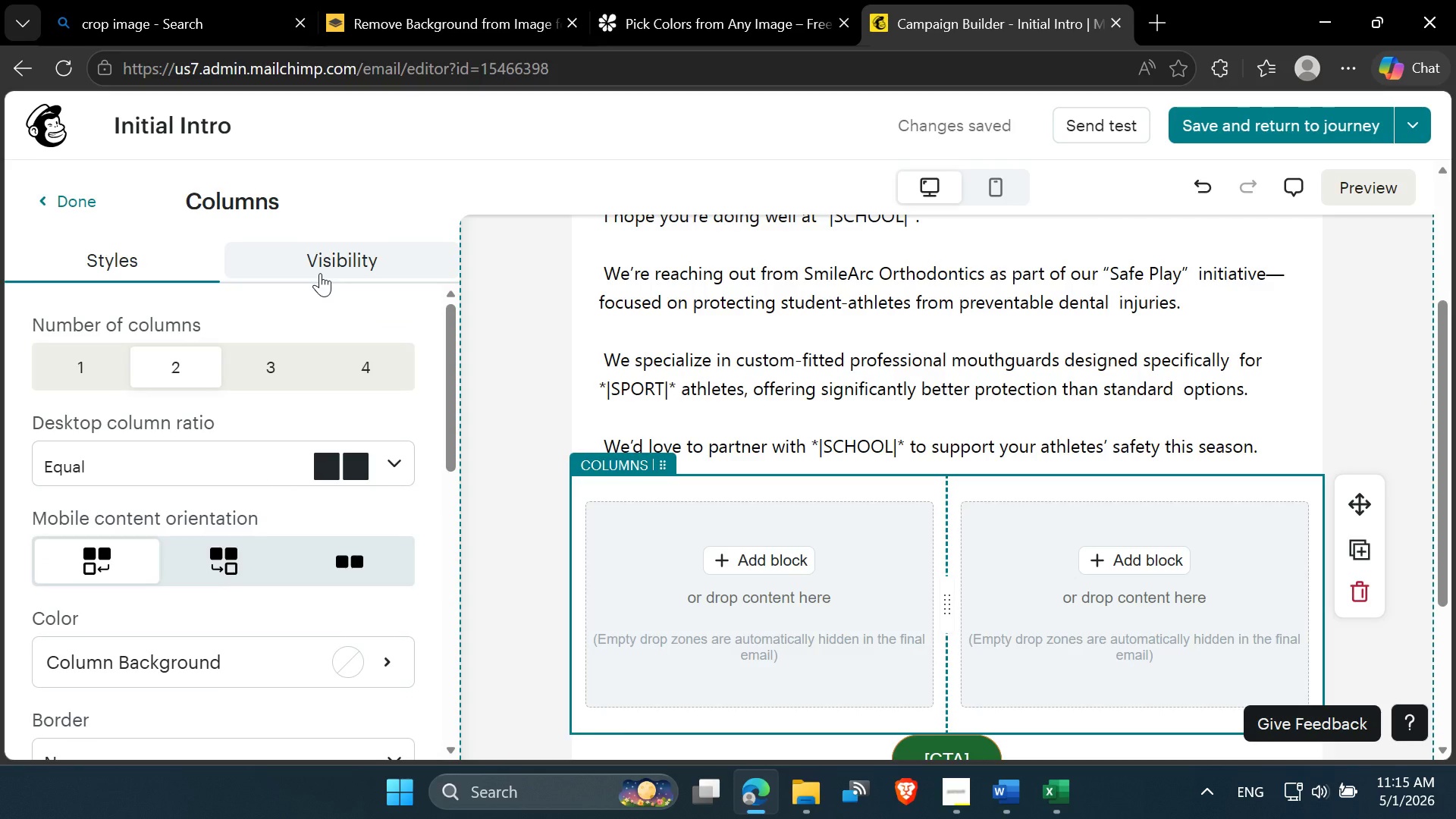 
left_click([726, 560])
 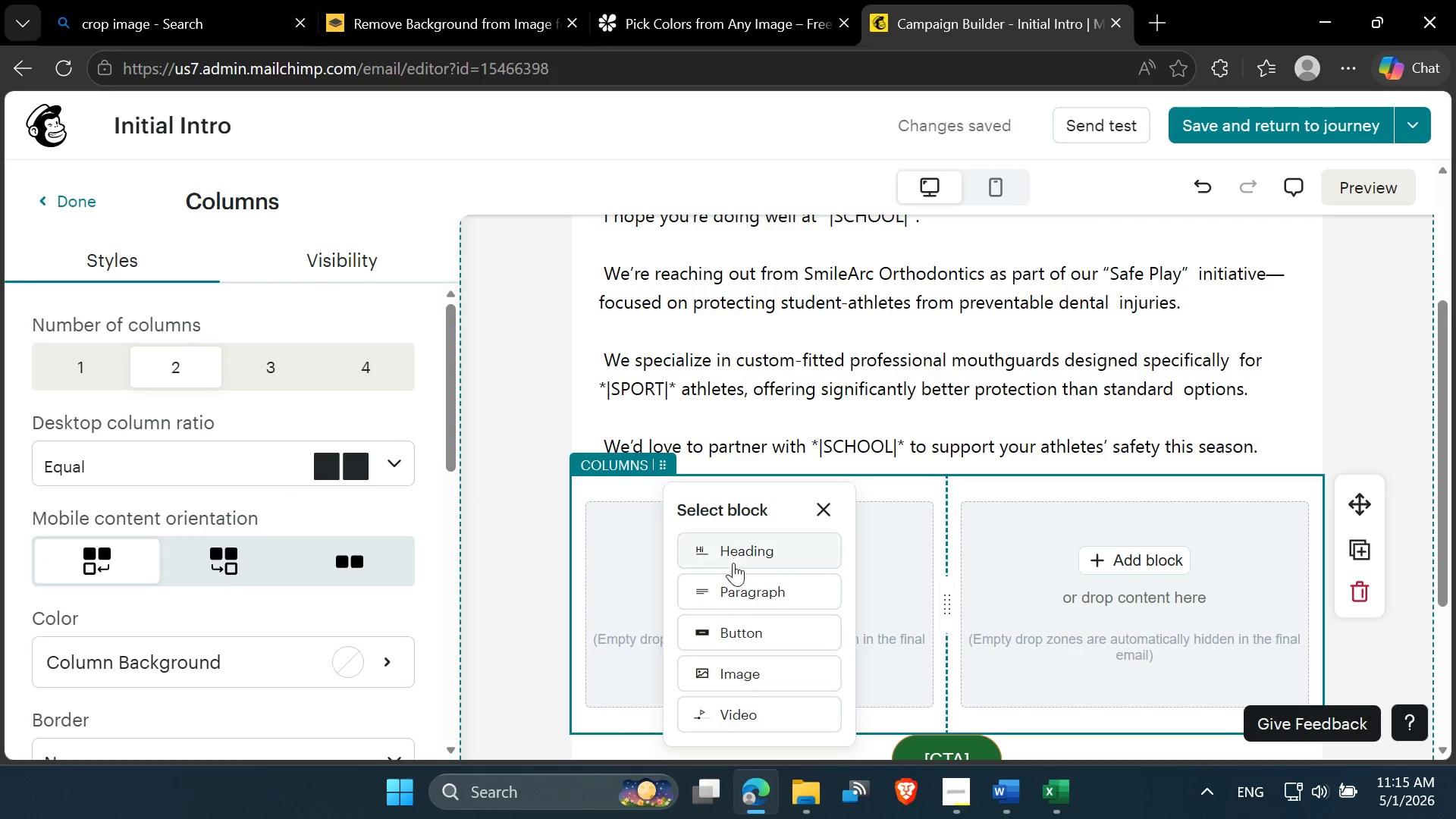 
left_click([748, 589])
 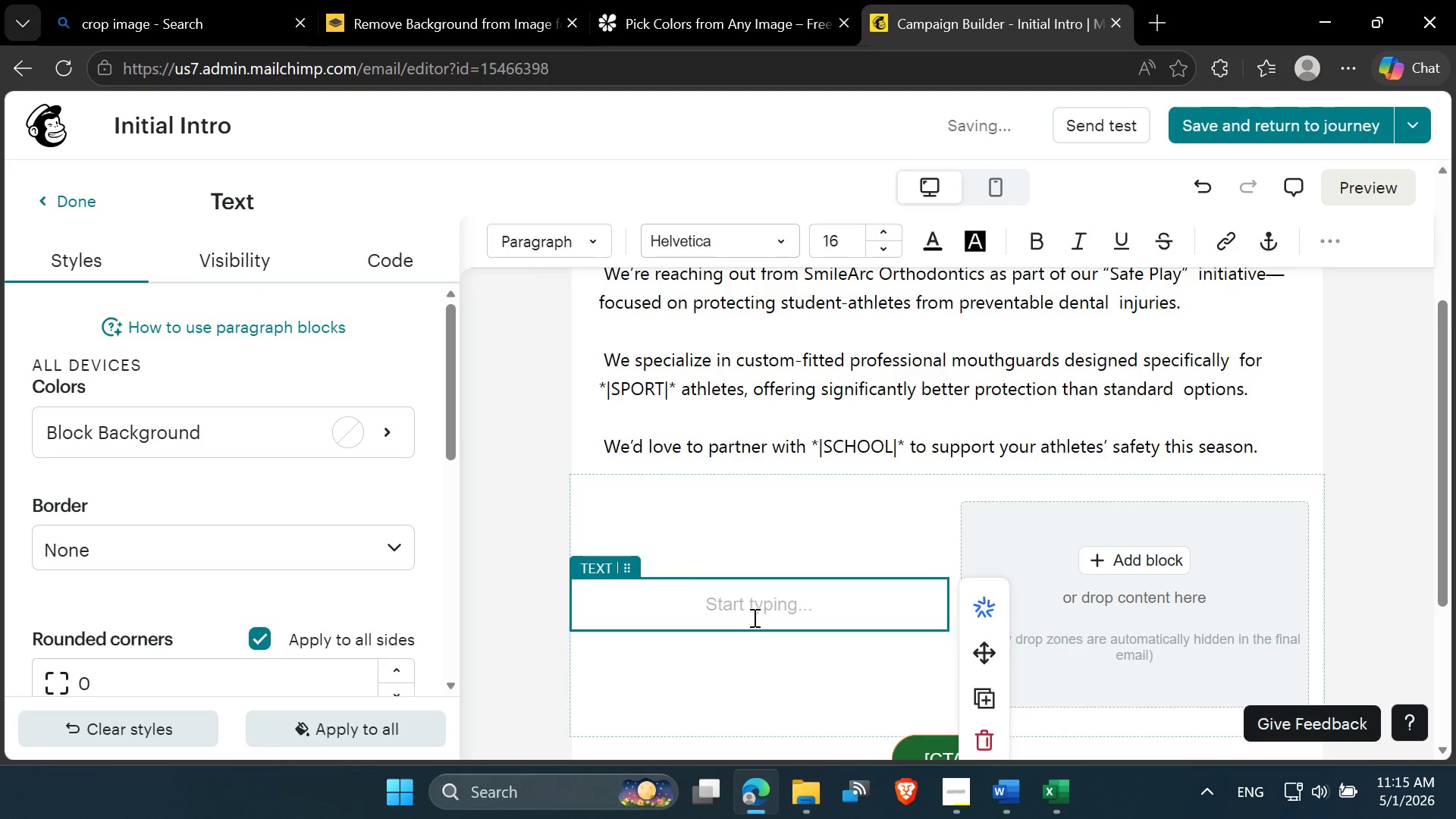 
key(Control+V)
 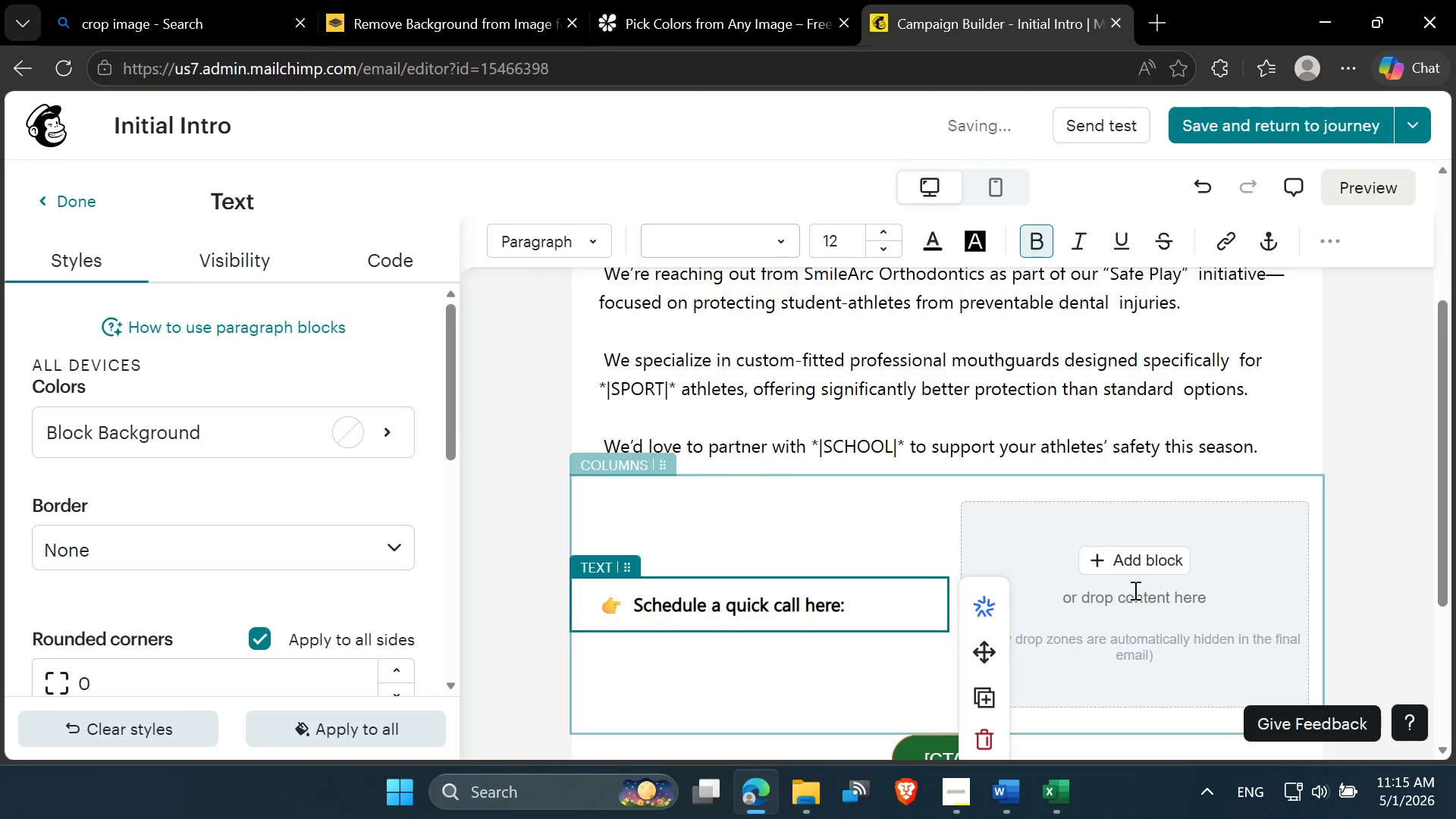 
left_click([1141, 564])
 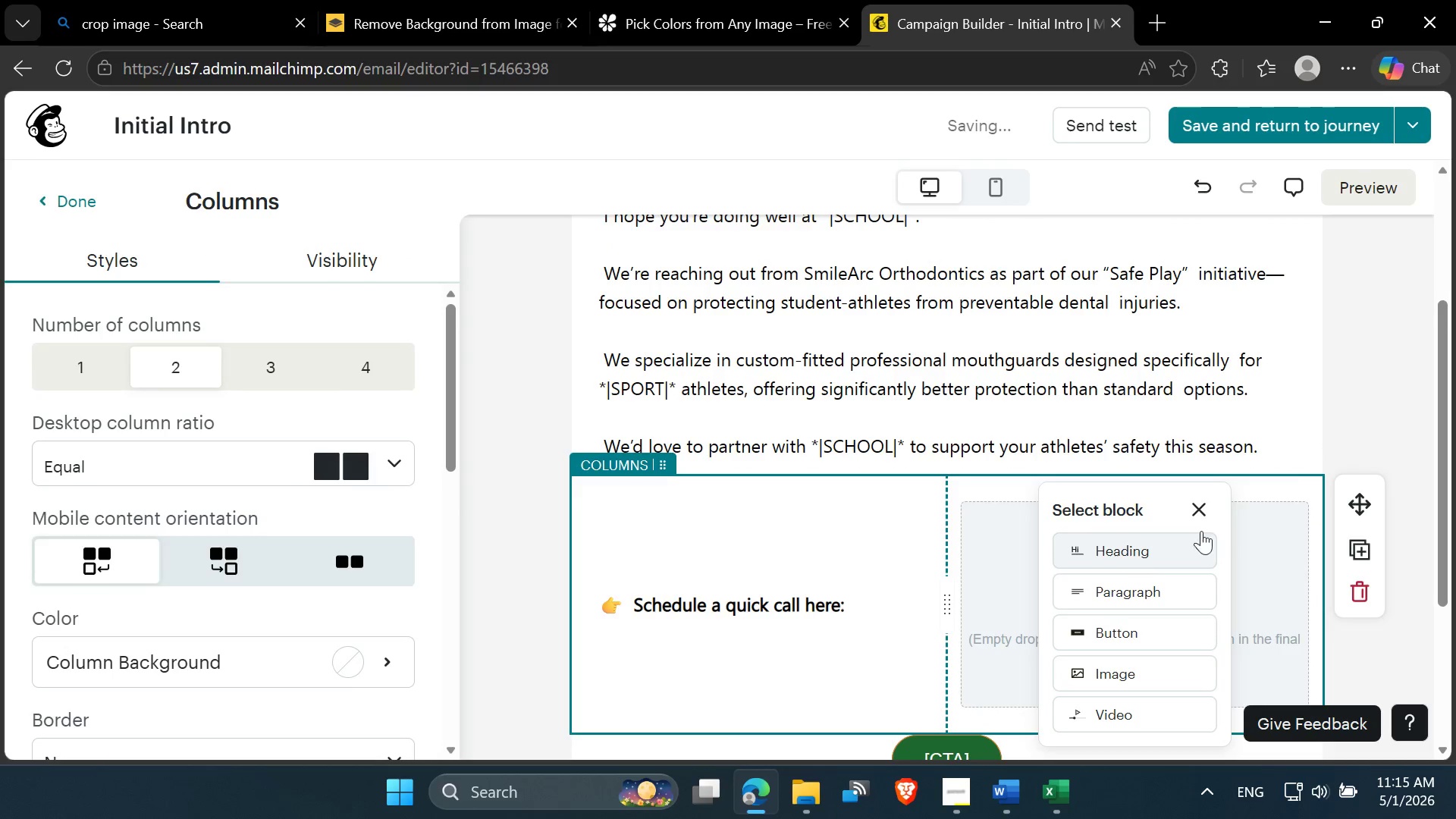 
left_click([1374, 391])
 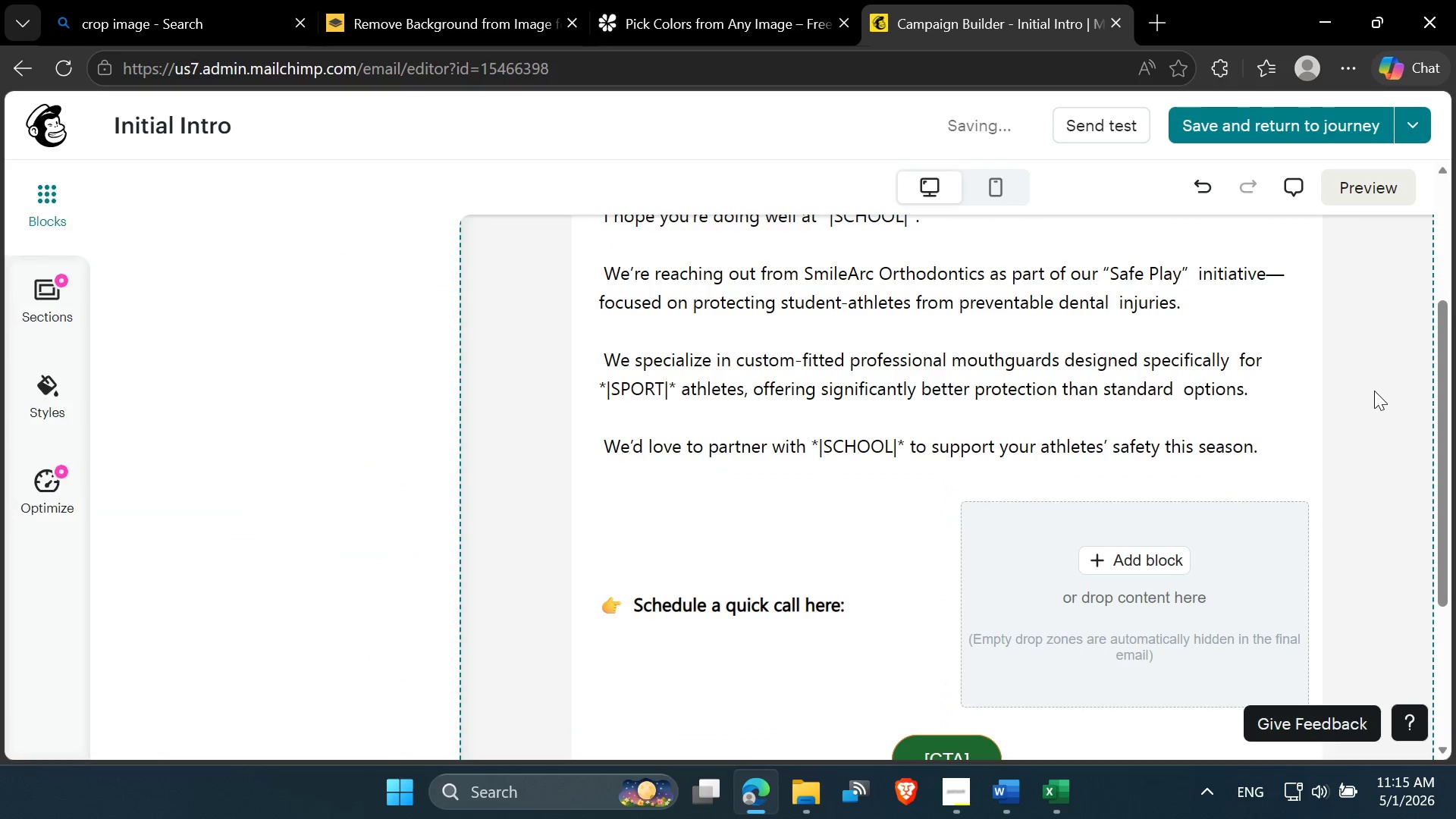 
scroll: coordinate [1373, 391], scroll_direction: down, amount: 2.0
 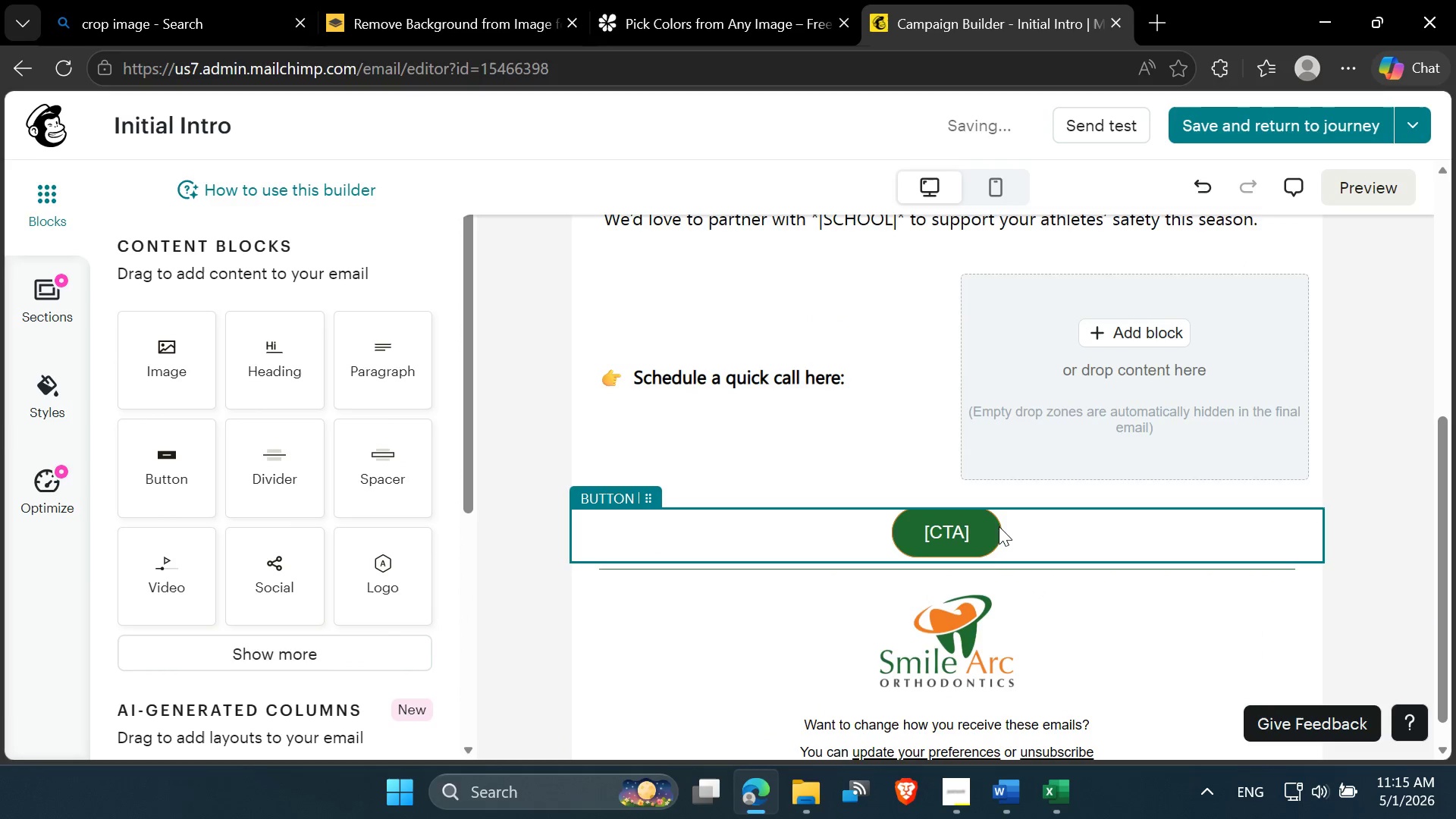 
left_click([1050, 524])
 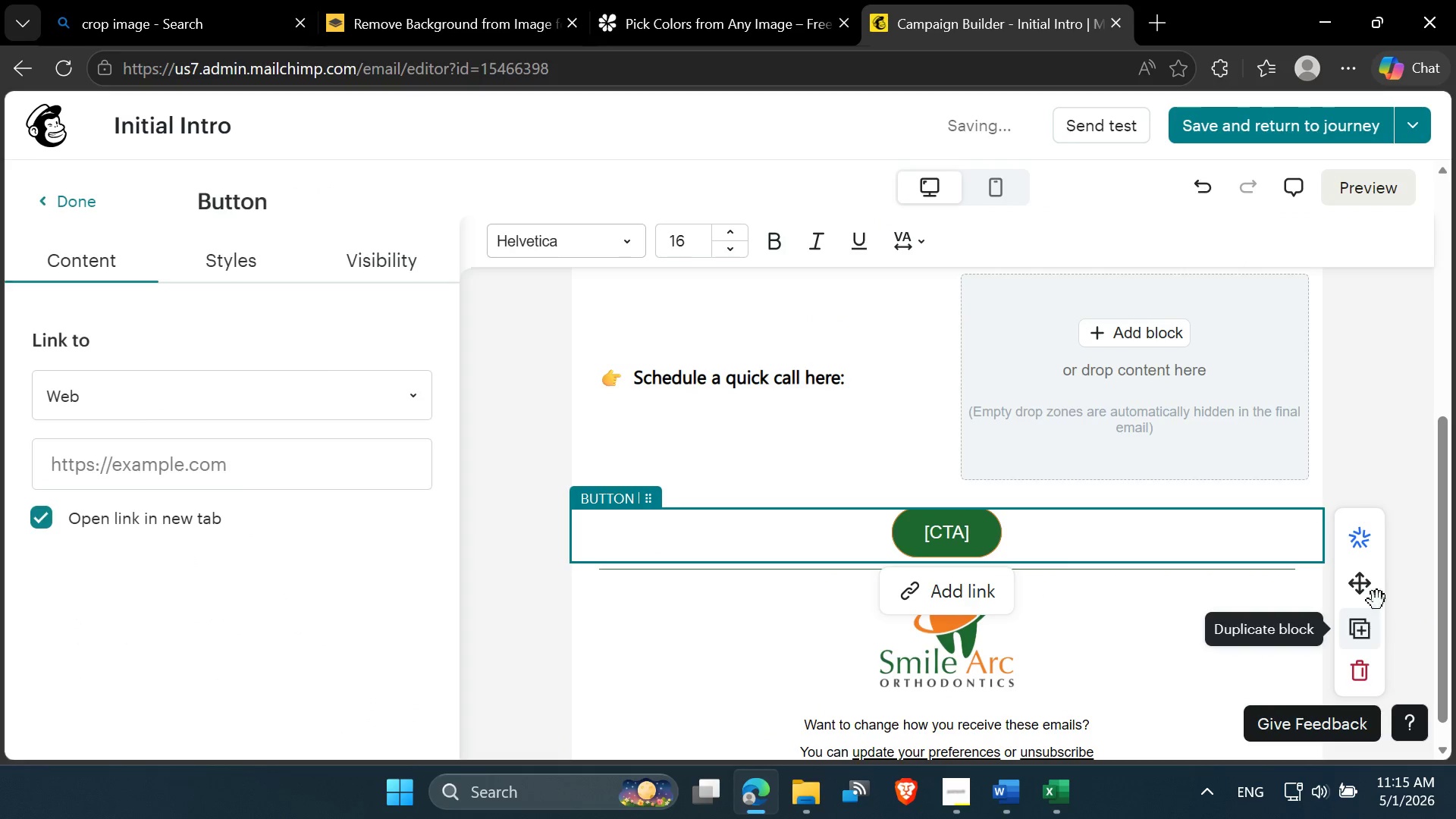 
left_click_drag(start_coordinate=[1371, 584], to_coordinate=[1139, 389])
 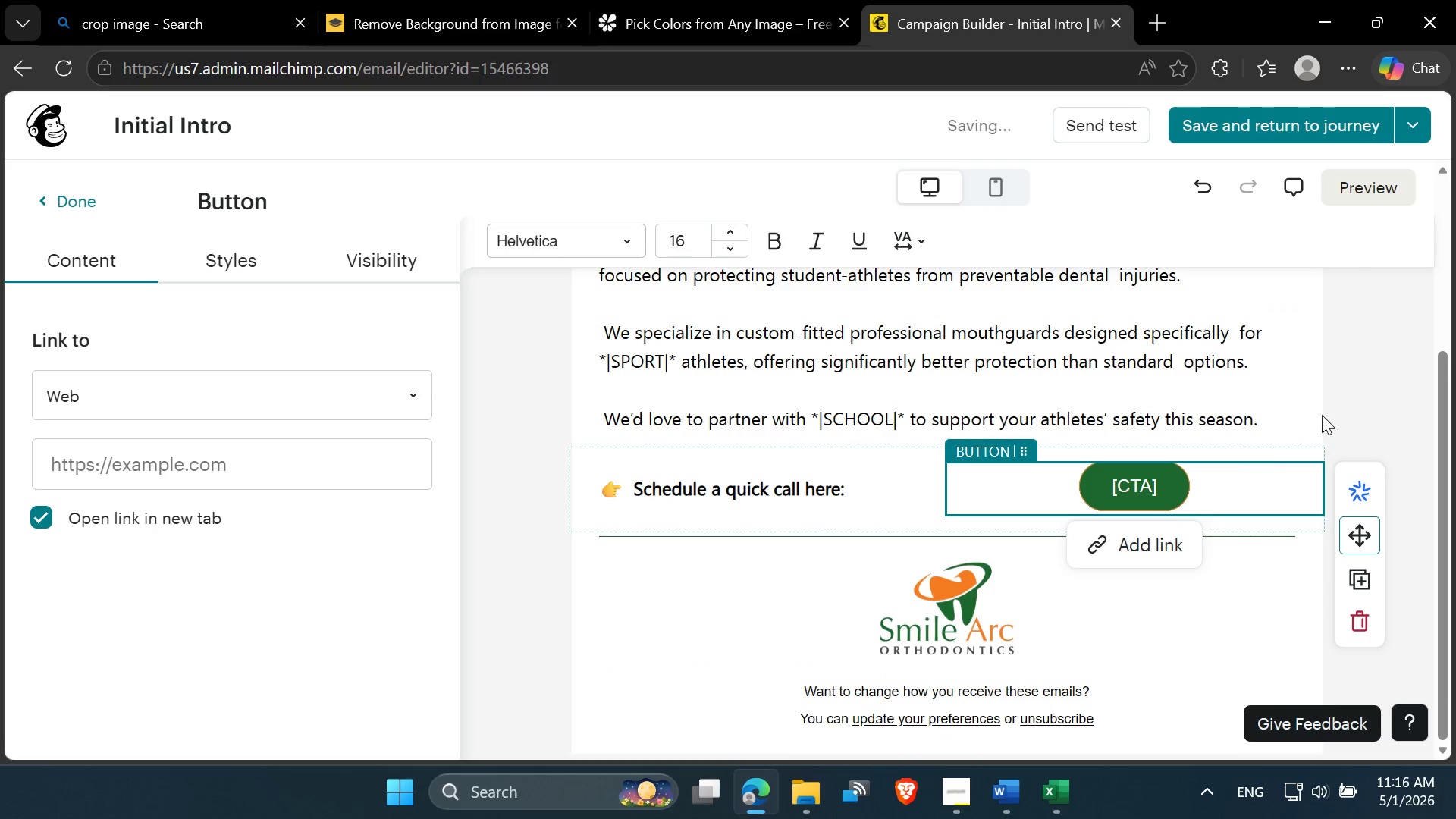 
left_click([1367, 386])
 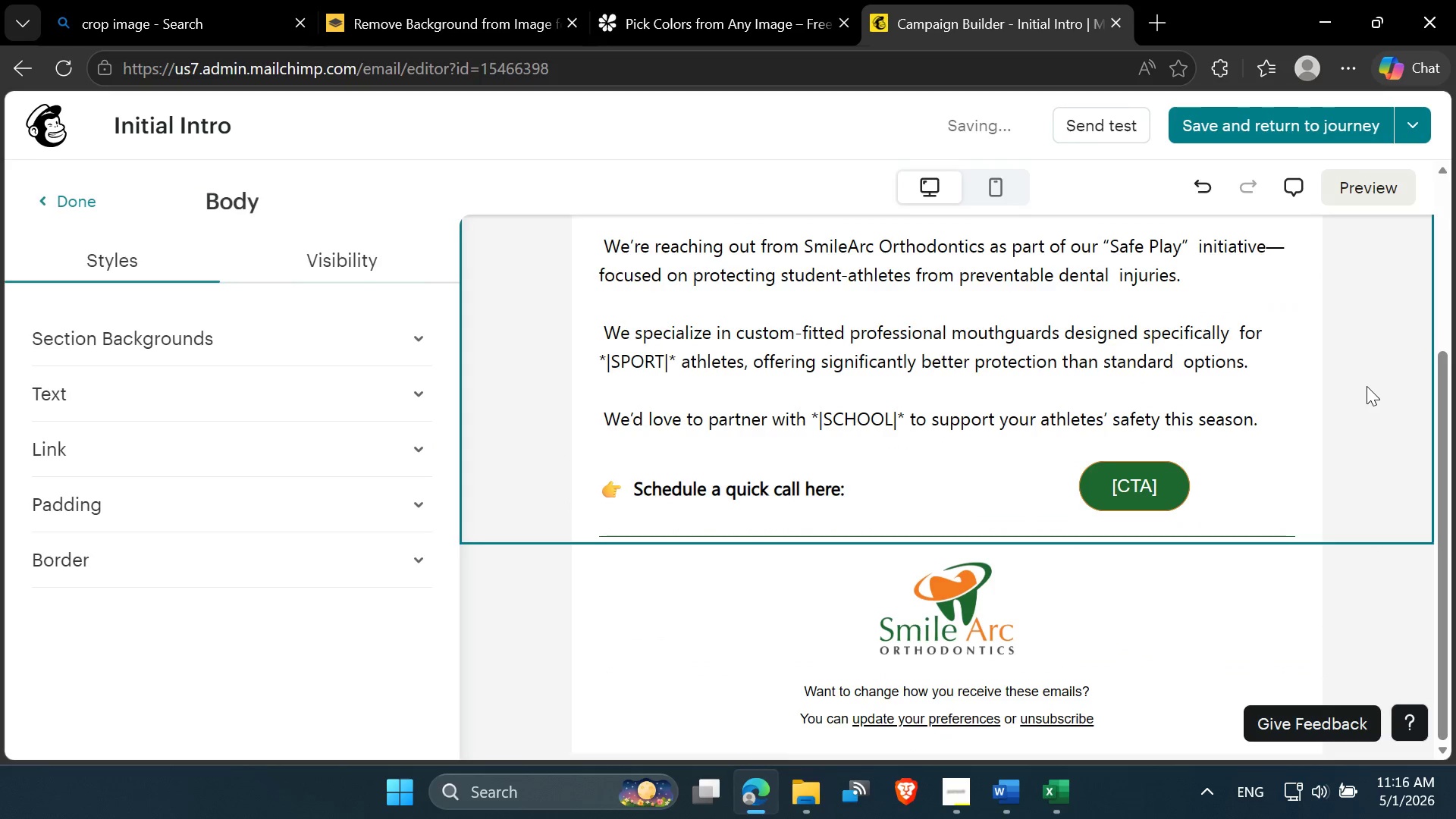 
scroll: coordinate [1367, 386], scroll_direction: down, amount: 2.0
 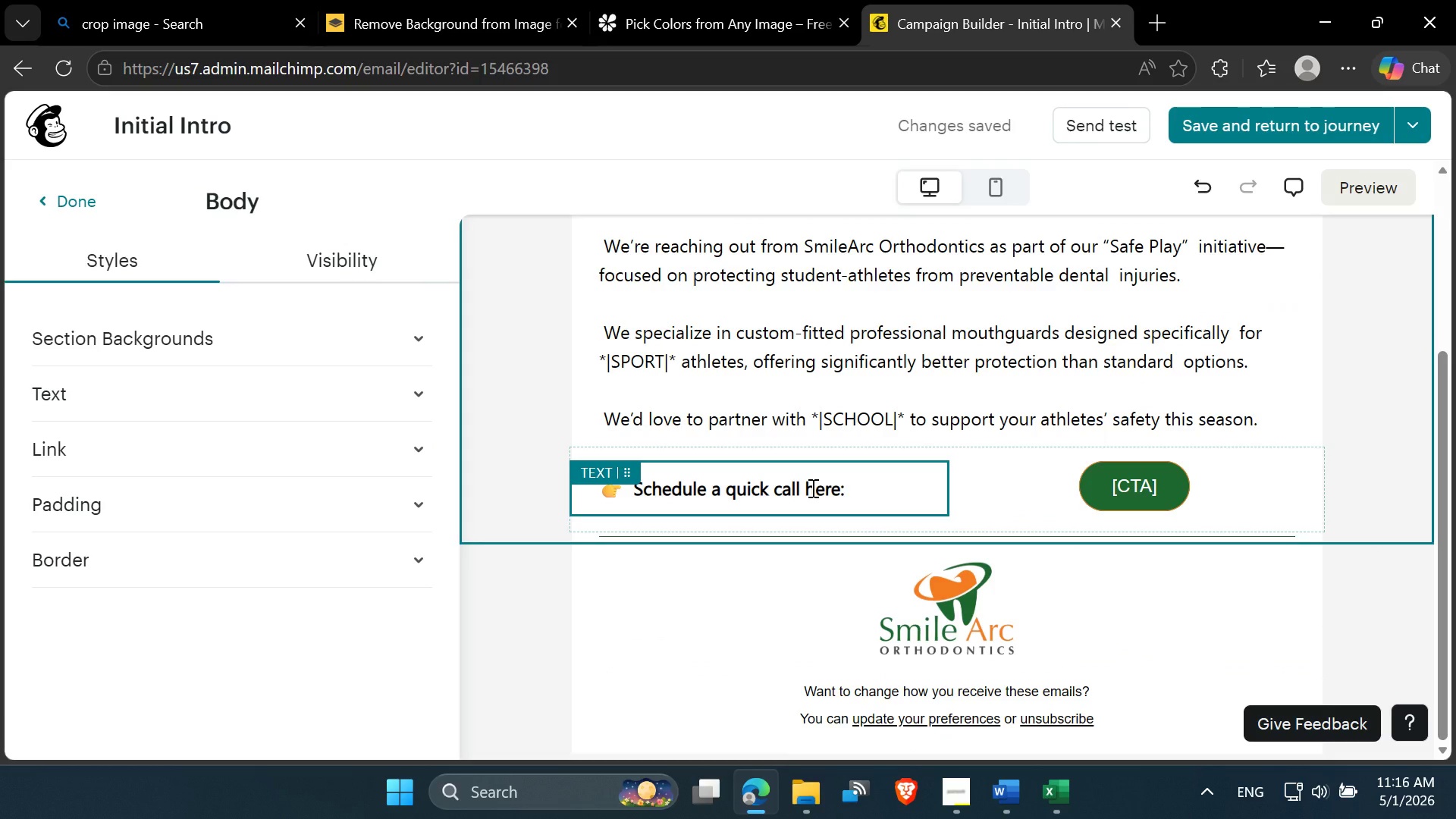 
wait(5.53)
 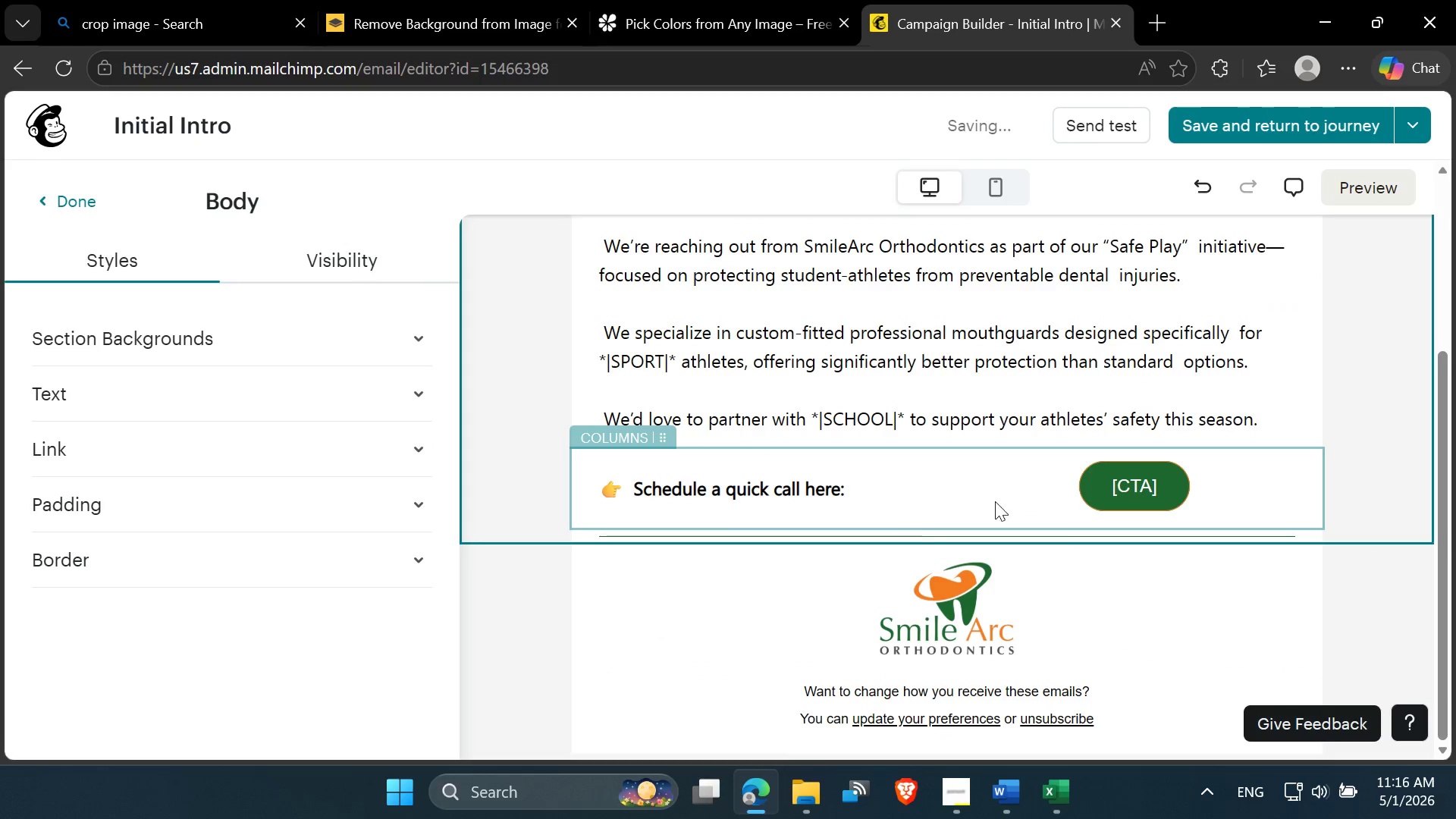 
double_click([1125, 479])
 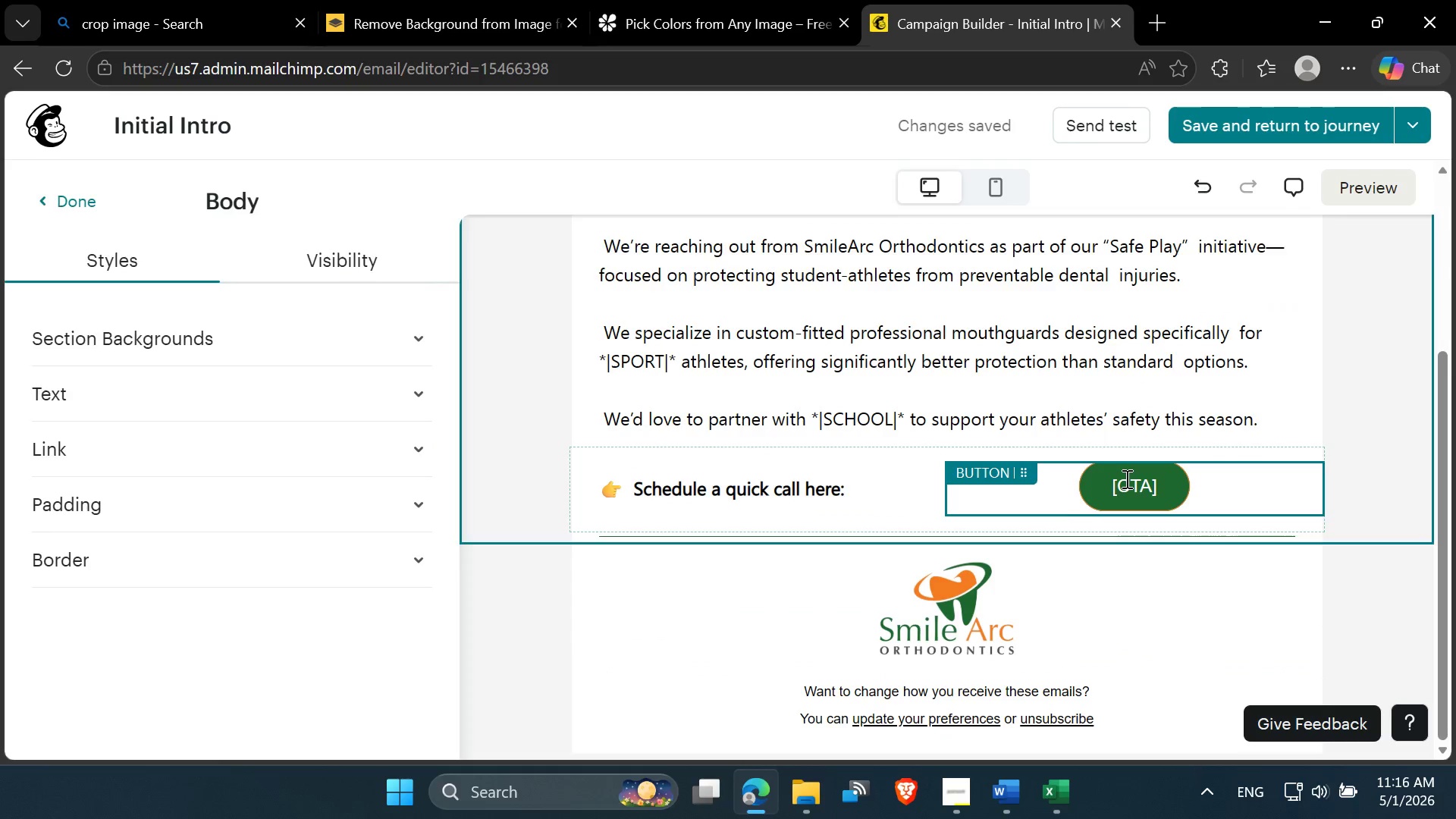 
triple_click([1125, 479])
 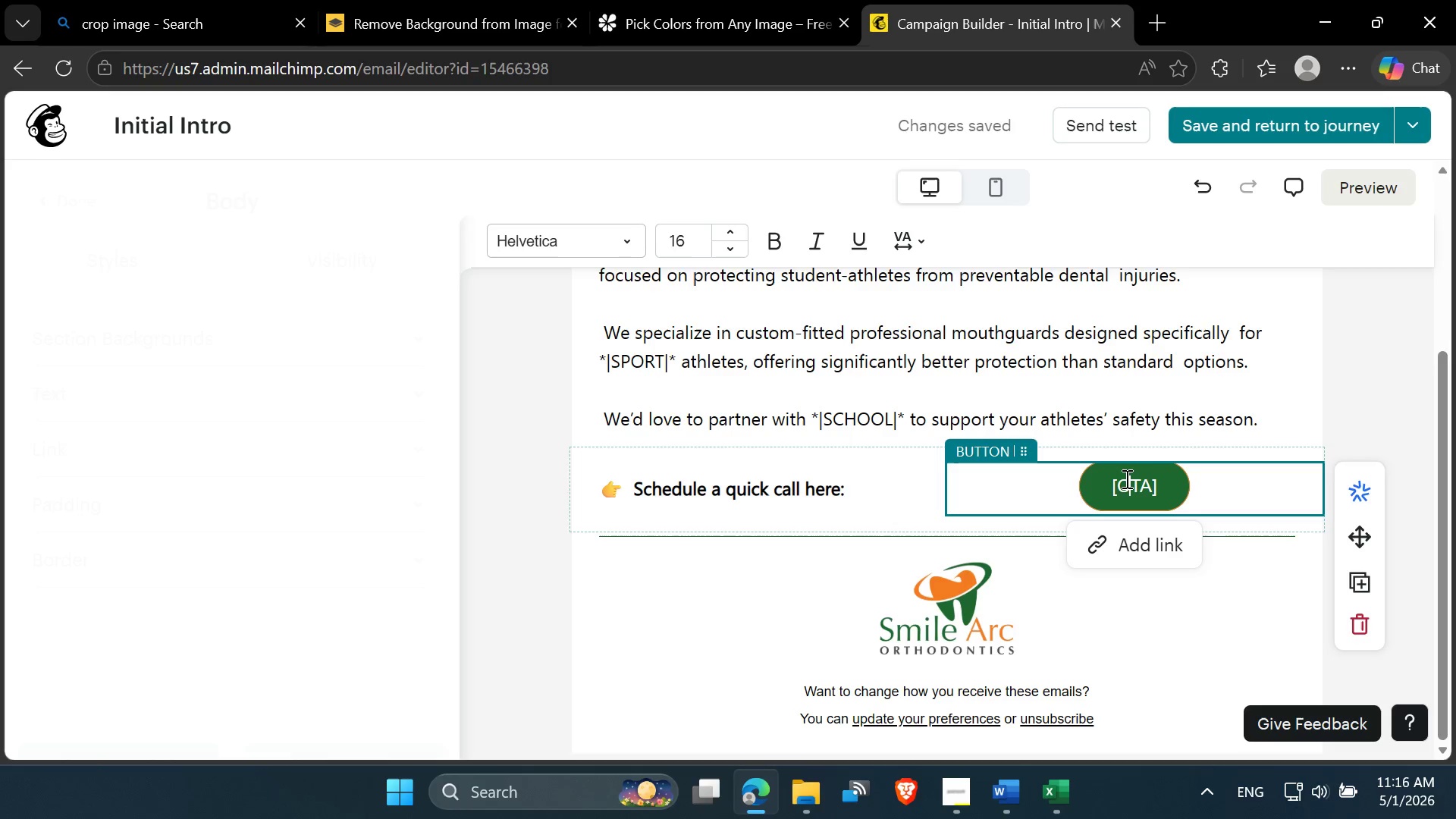 
triple_click([1125, 479])
 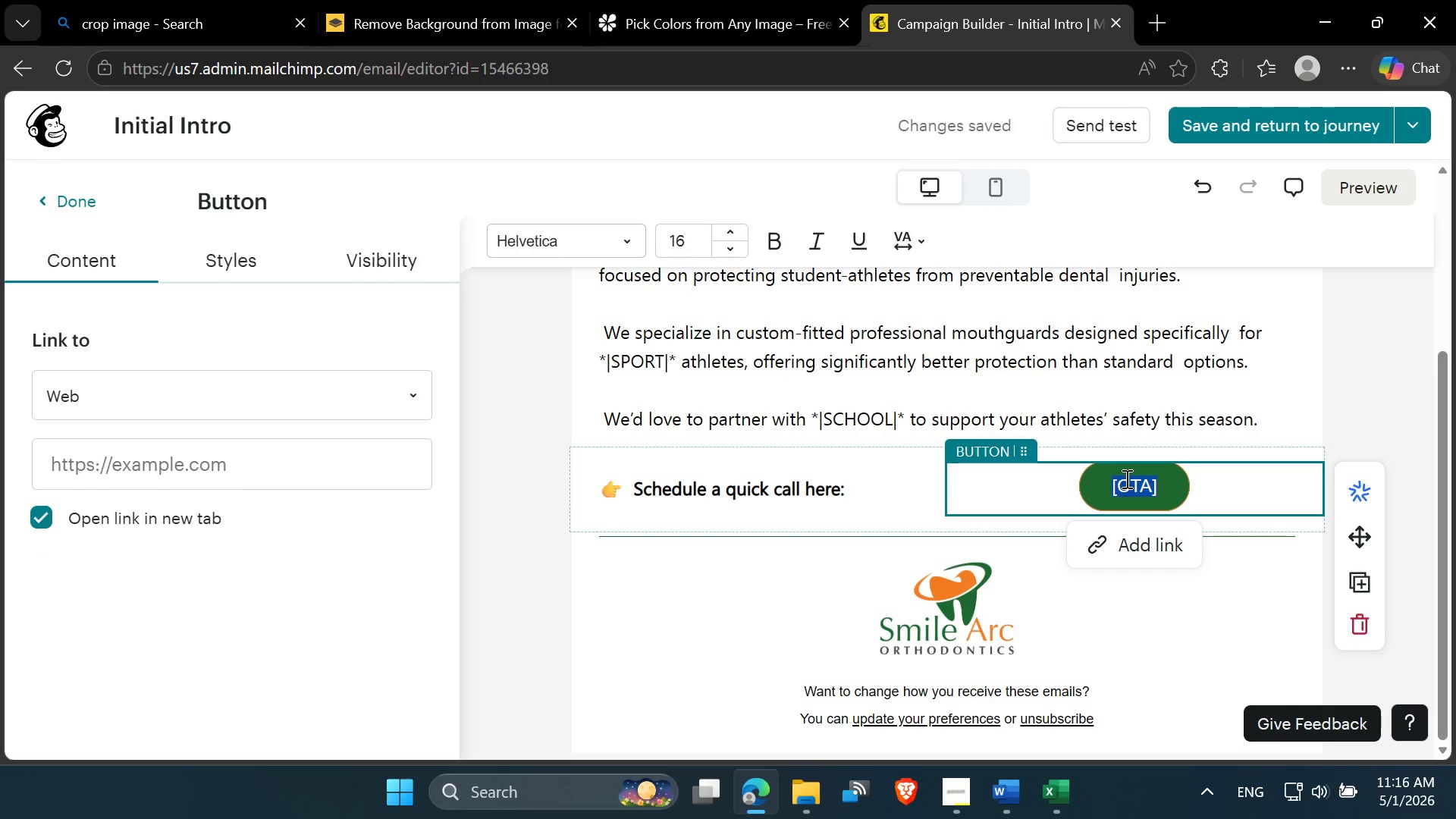 
type(bOOK)
key(Backspace)
key(Backspace)
key(Backspace)
key(Backspace)
type(BOOK SCHEDU)
key(Backspace)
key(Backspace)
key(Backspace)
key(Backspace)
key(Backspace)
key(Backspace)
key(Backspace)
key(Backspace)
key(Backspace)
key(Backspace)
type(ook Schedule)
 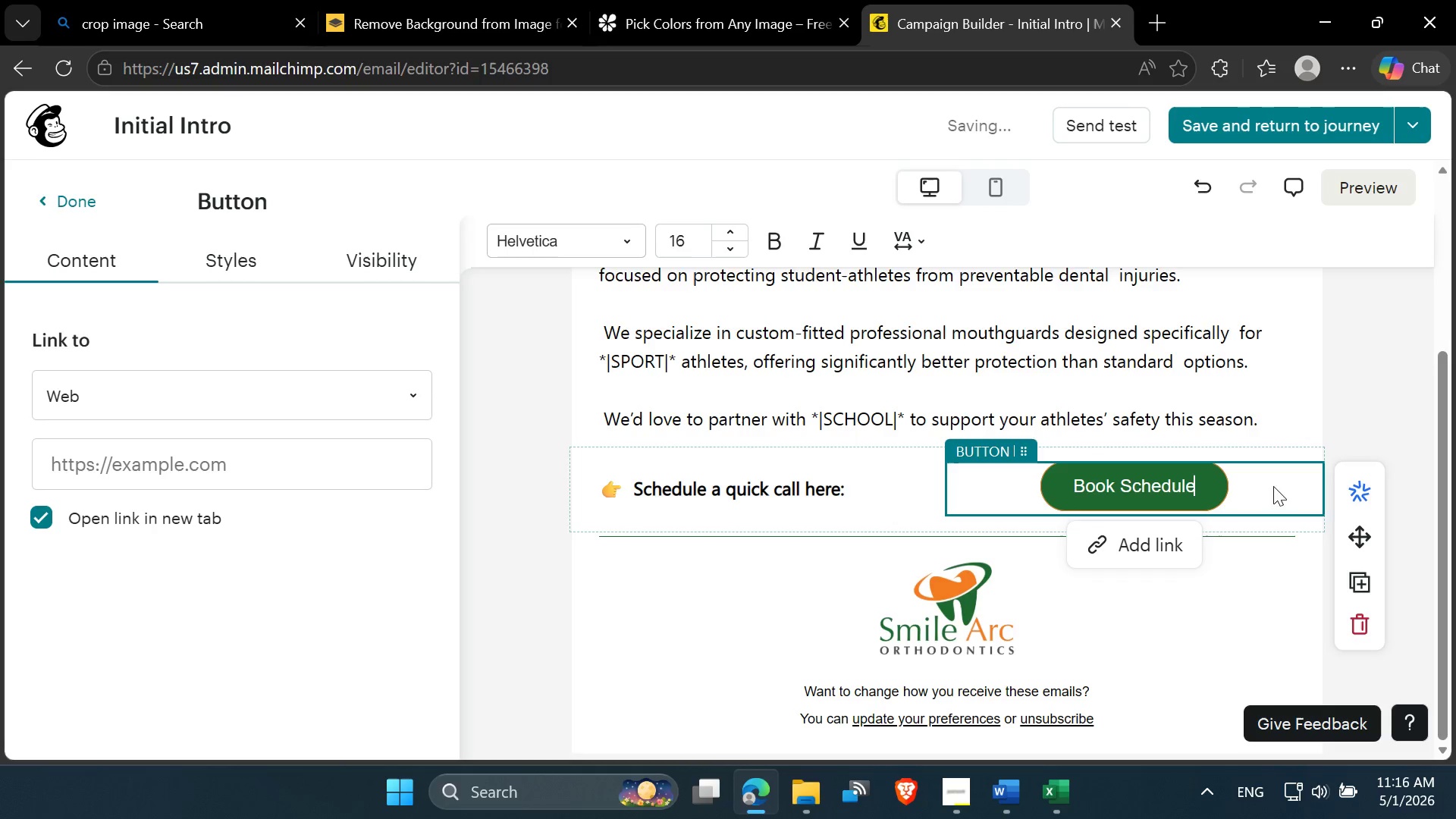 
left_click([1335, 425])
 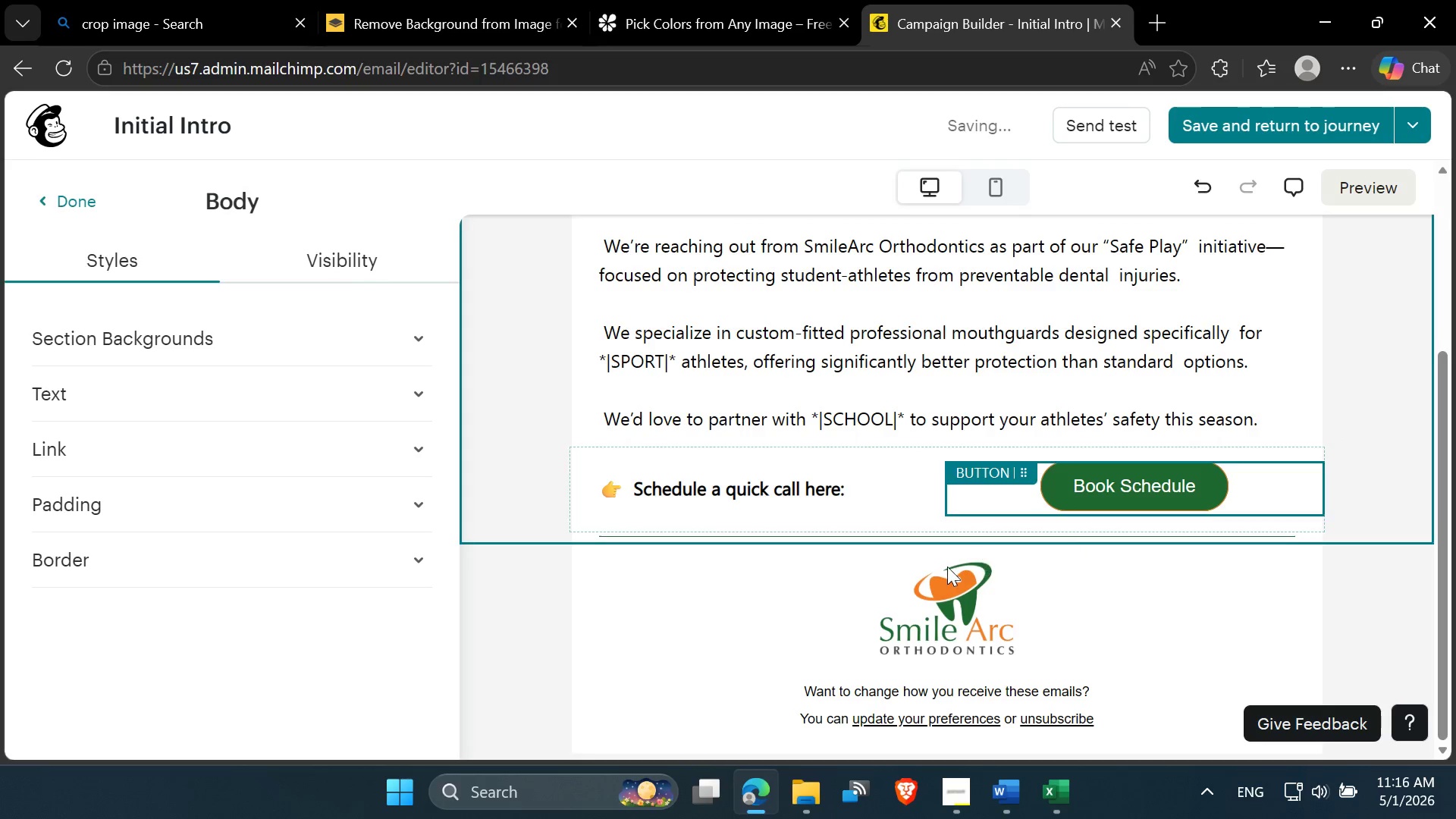 
scroll: coordinate [927, 428], scroll_direction: down, amount: 3.0
 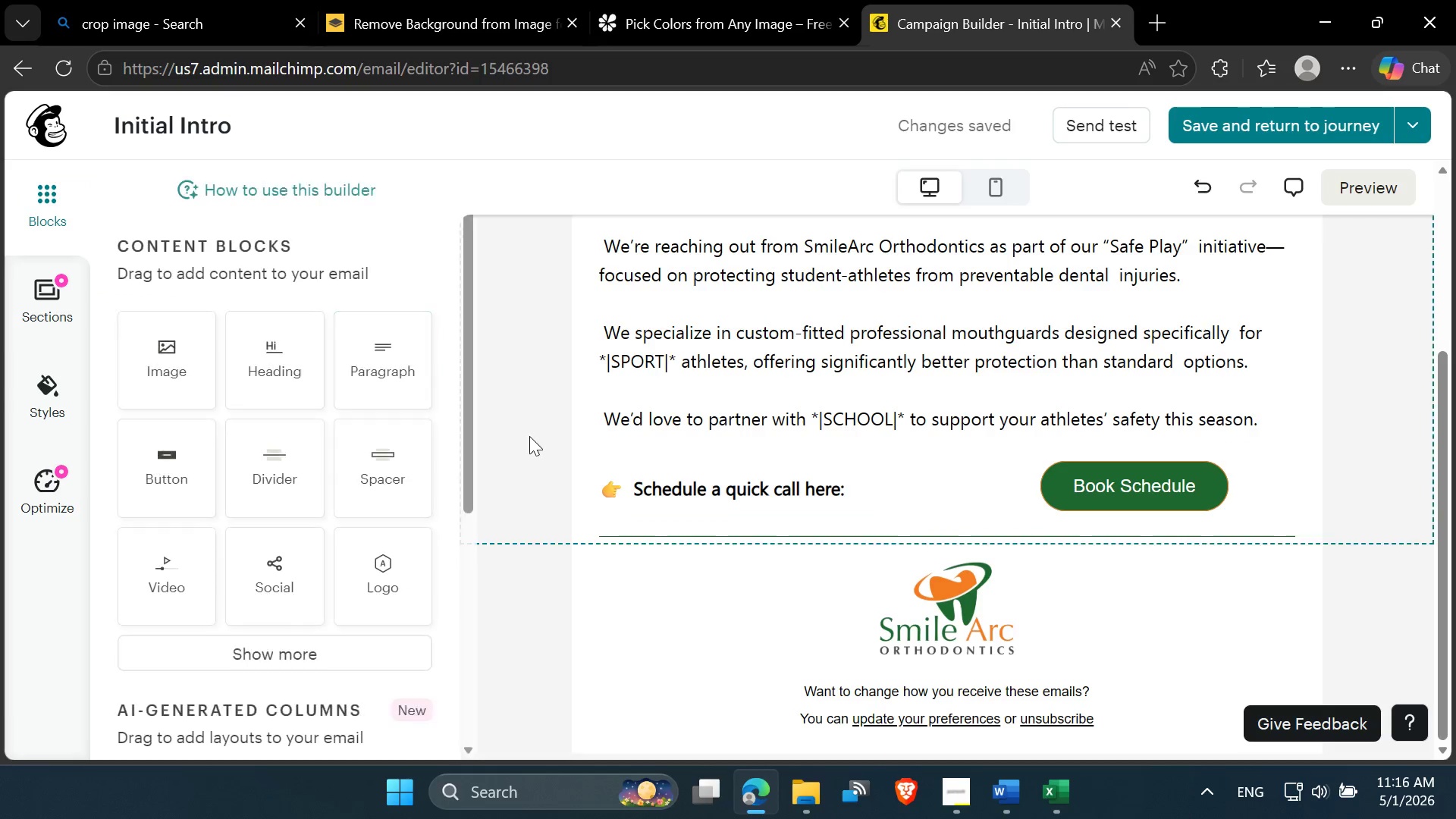 
wait(6.54)
 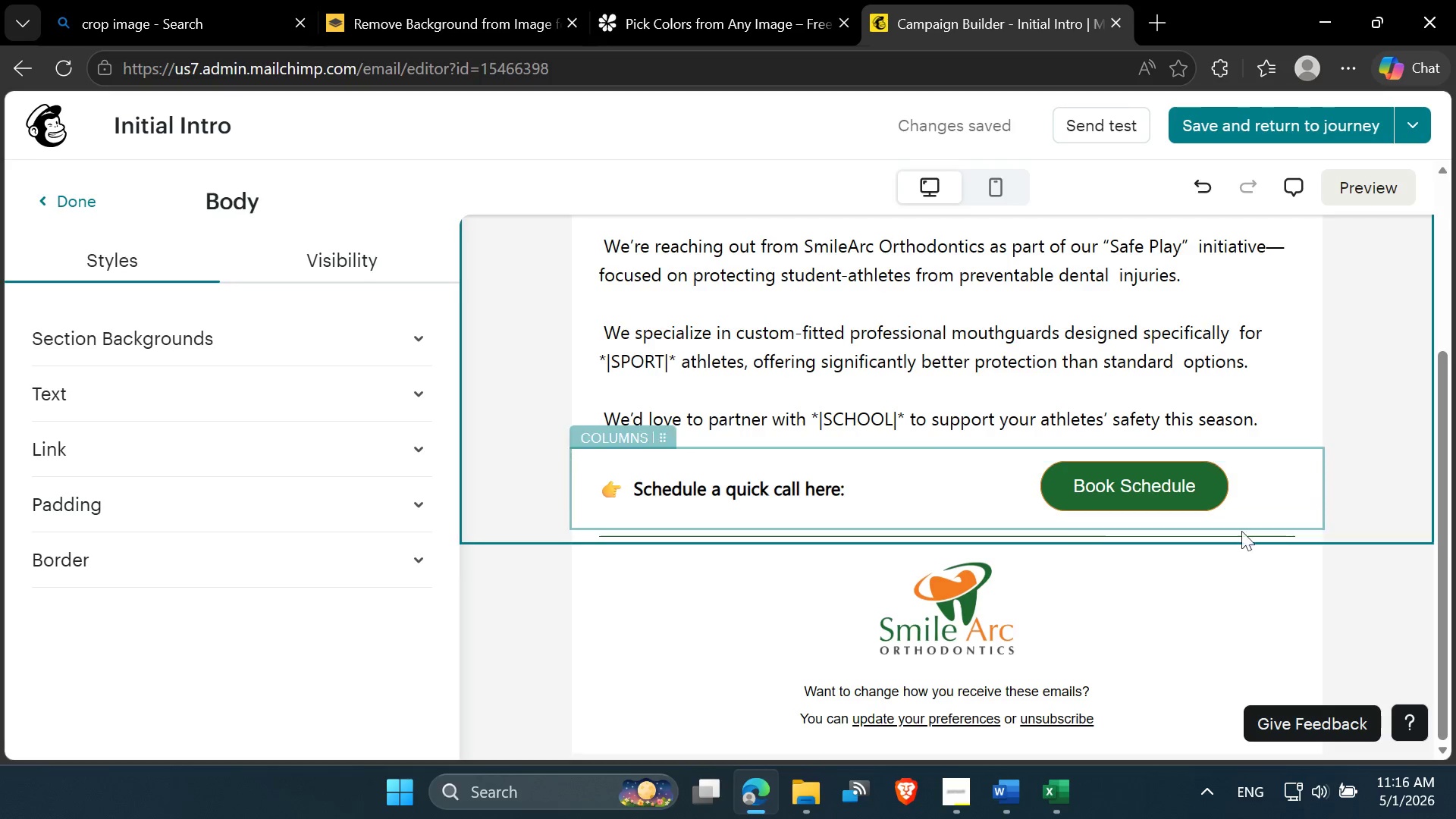 
left_click_drag(start_coordinate=[375, 375], to_coordinate=[882, 521])
 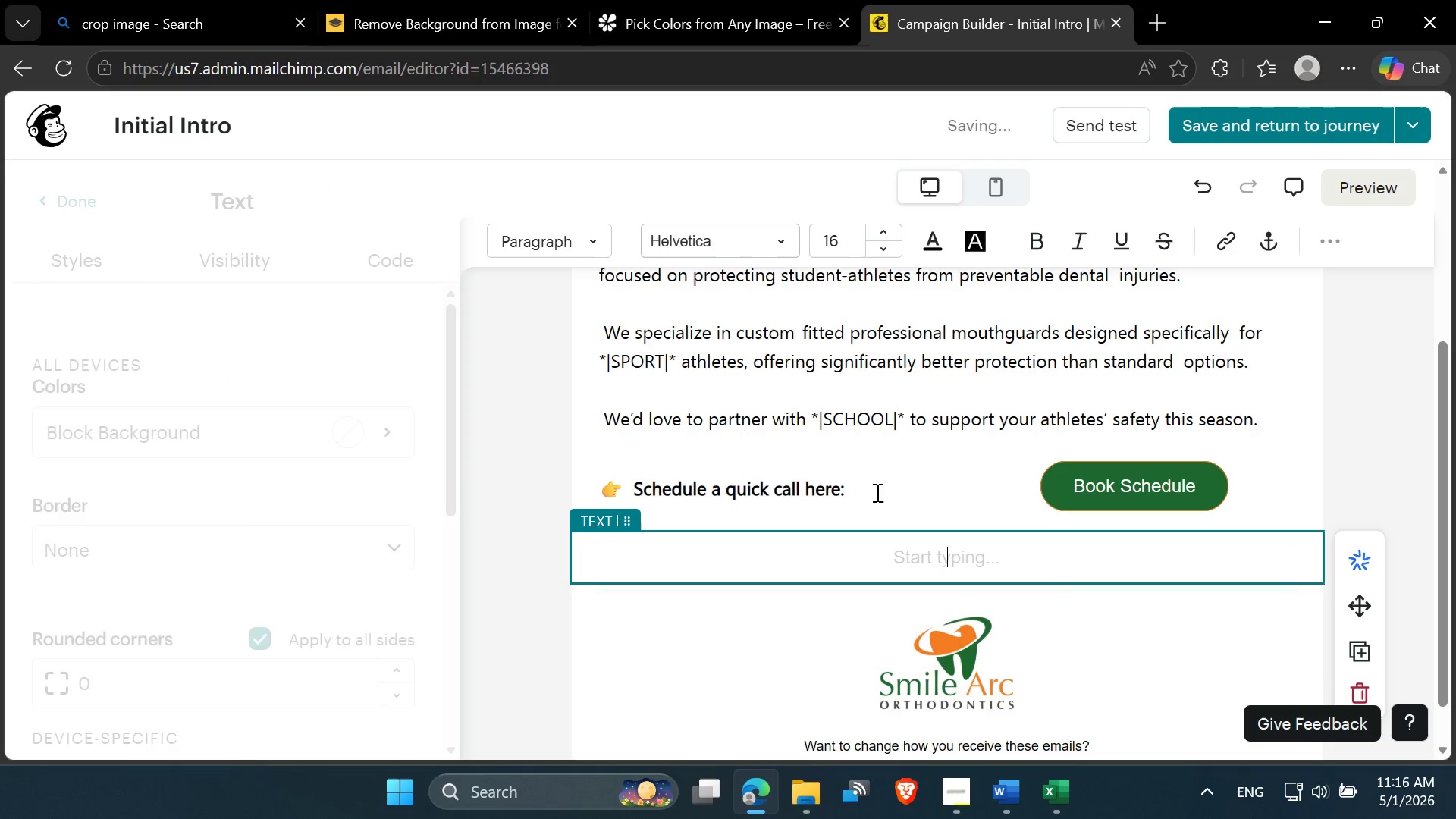 
scroll: coordinate [876, 491], scroll_direction: down, amount: 1.0
 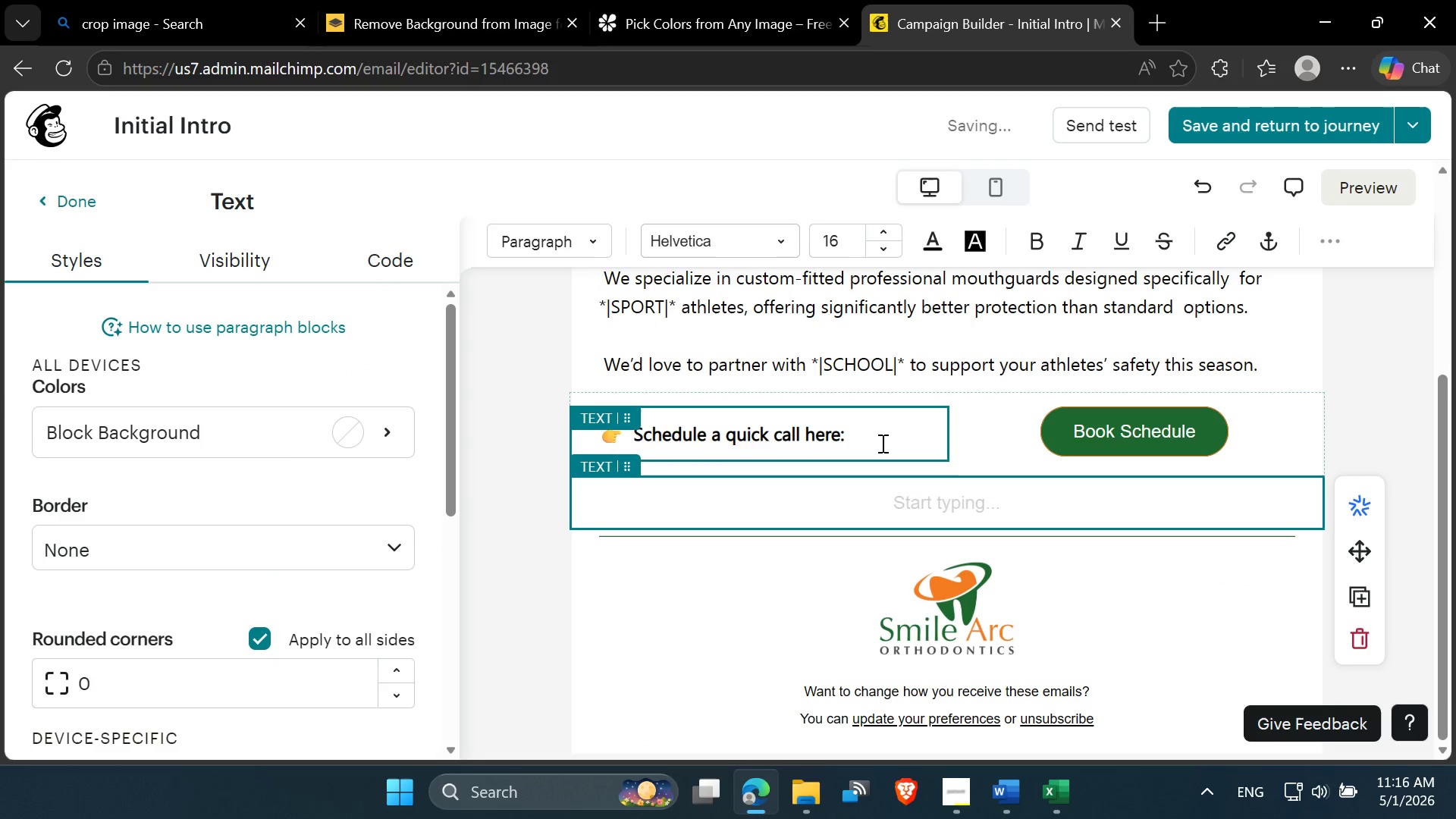 
left_click_drag(start_coordinate=[880, 435], to_coordinate=[605, 447])
 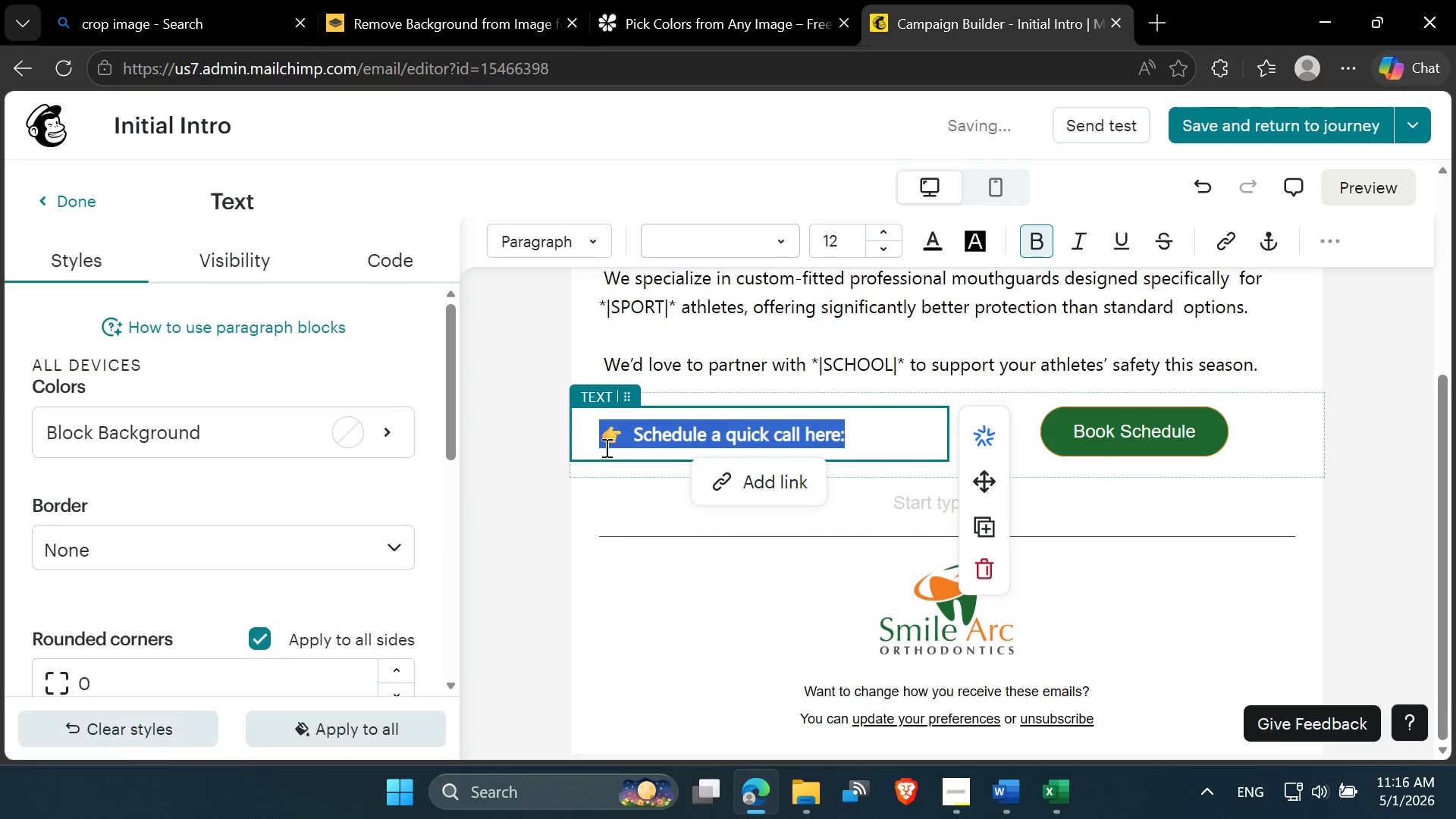 
key(Control+B)
 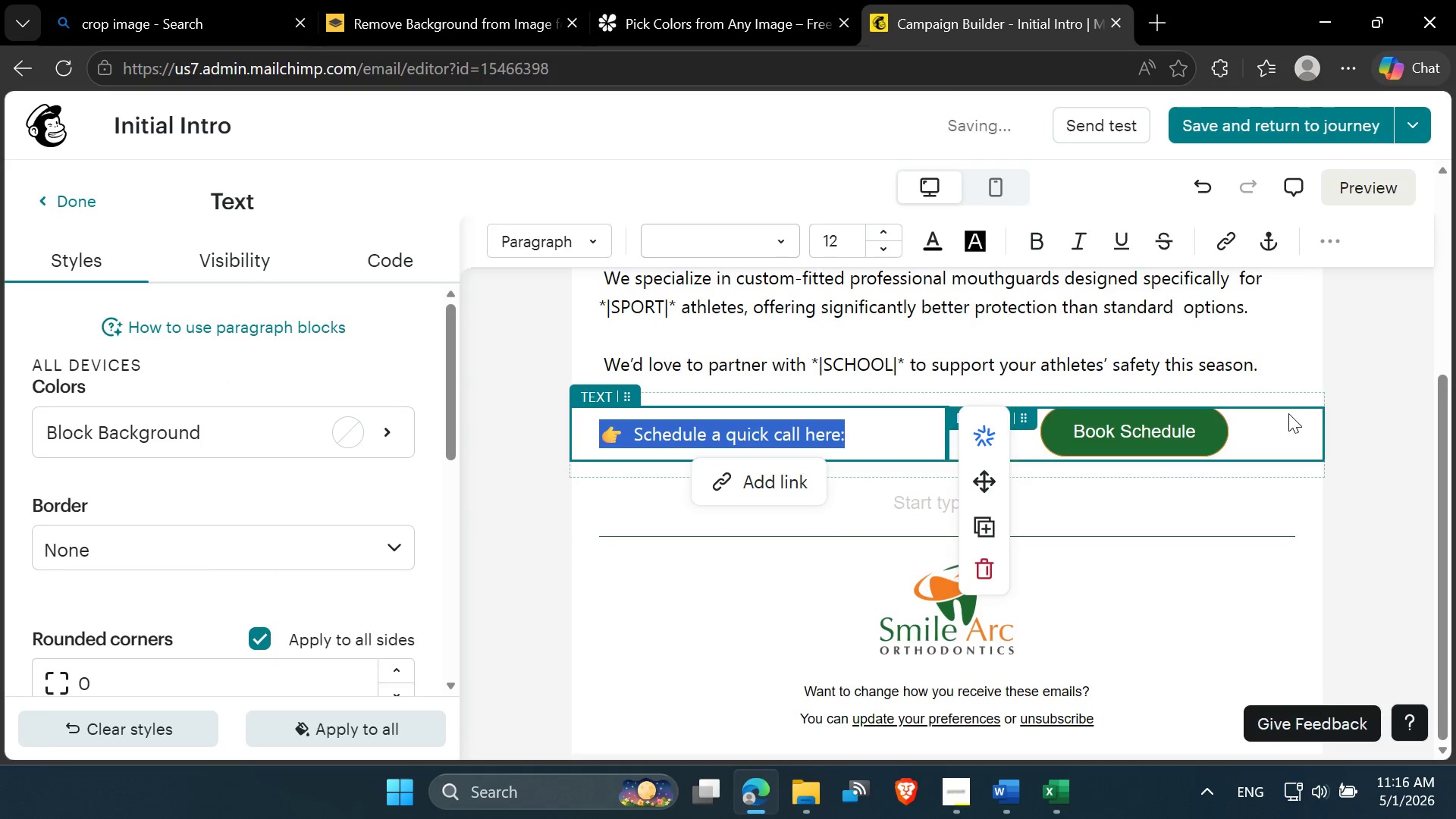 
left_click([1357, 416])
 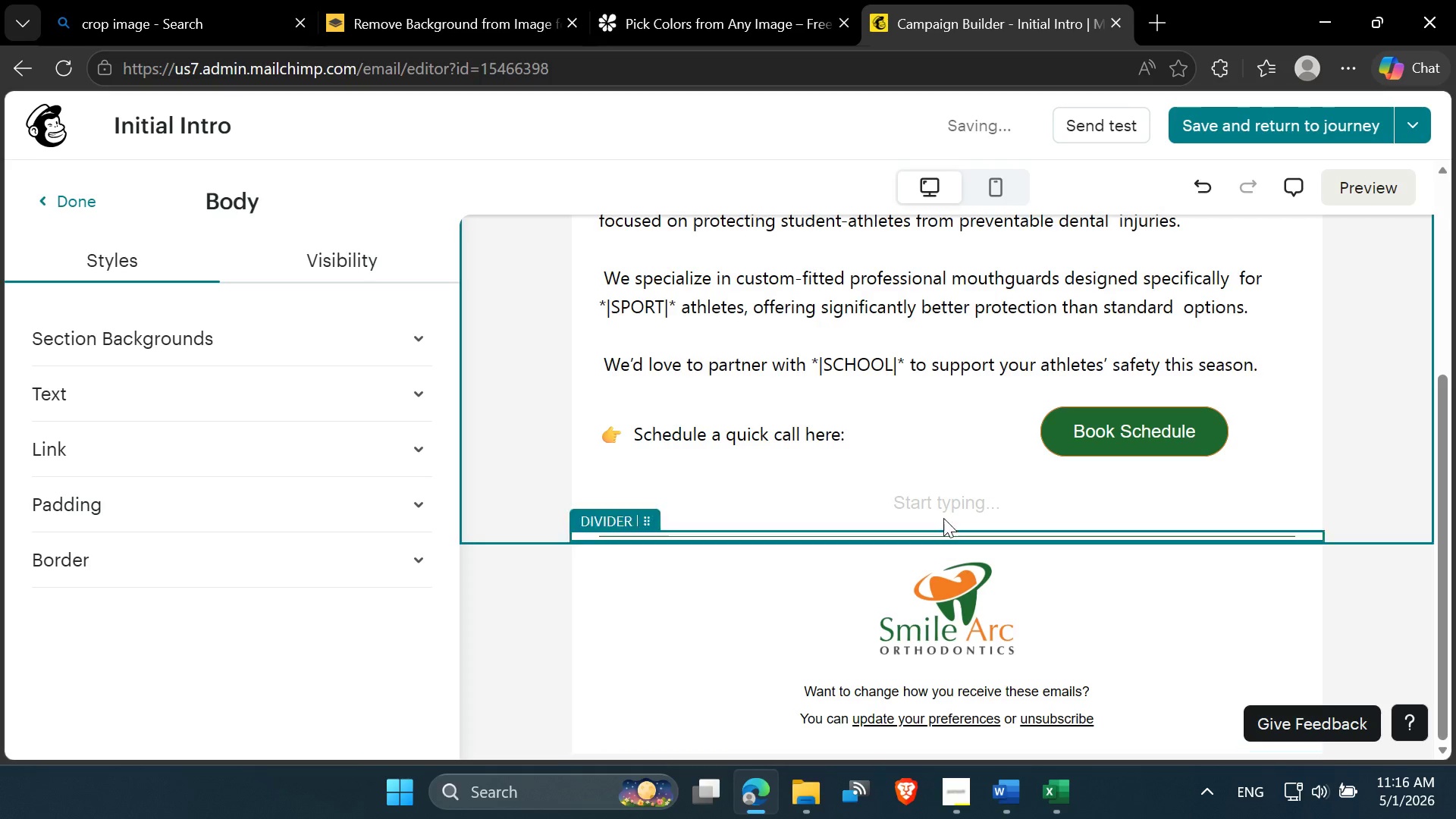 
left_click([940, 510])
 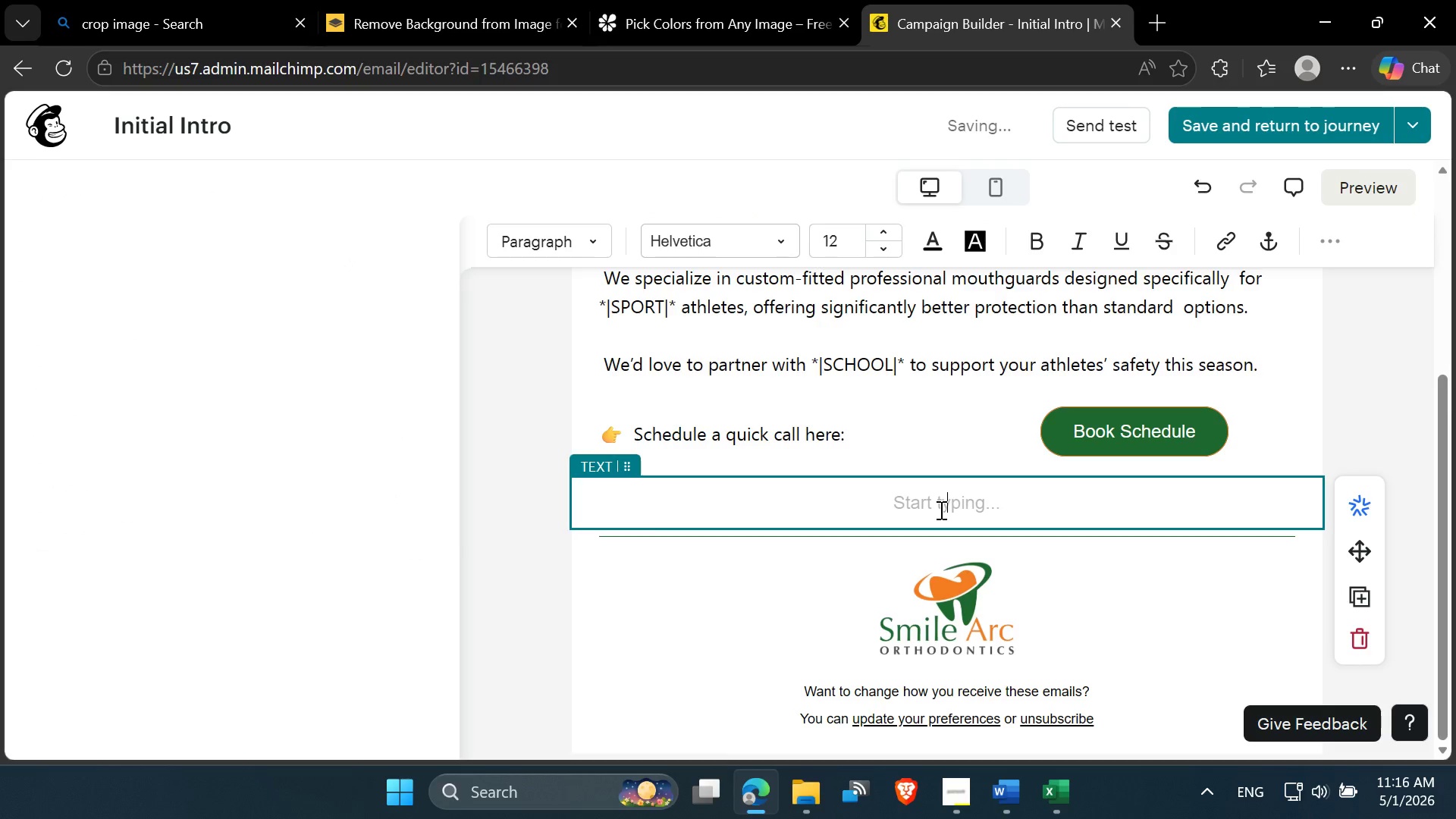 
scroll: coordinate [940, 510], scroll_direction: up, amount: 2.0
 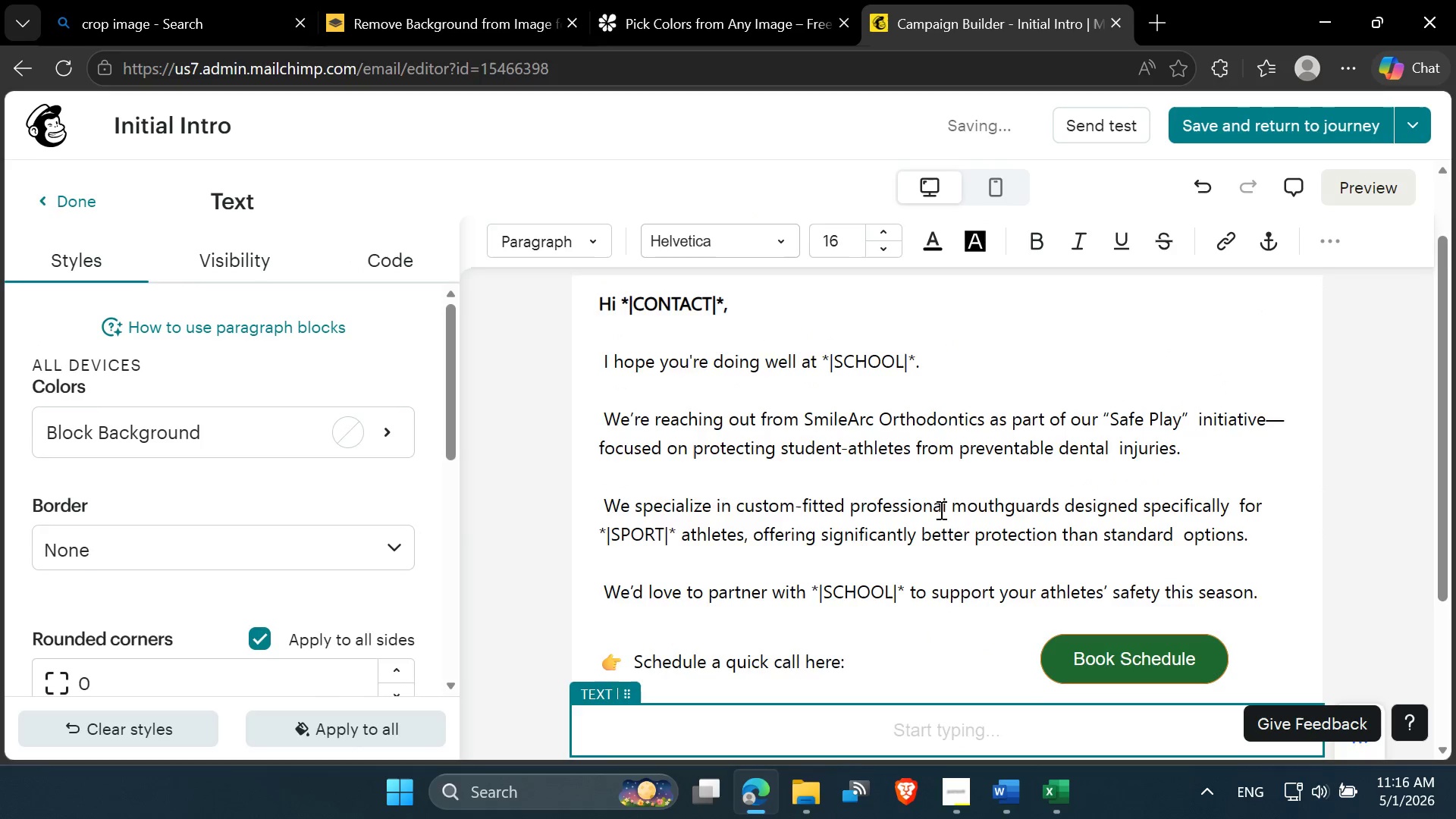 
scroll: coordinate [940, 510], scroll_direction: down, amount: 2.0
 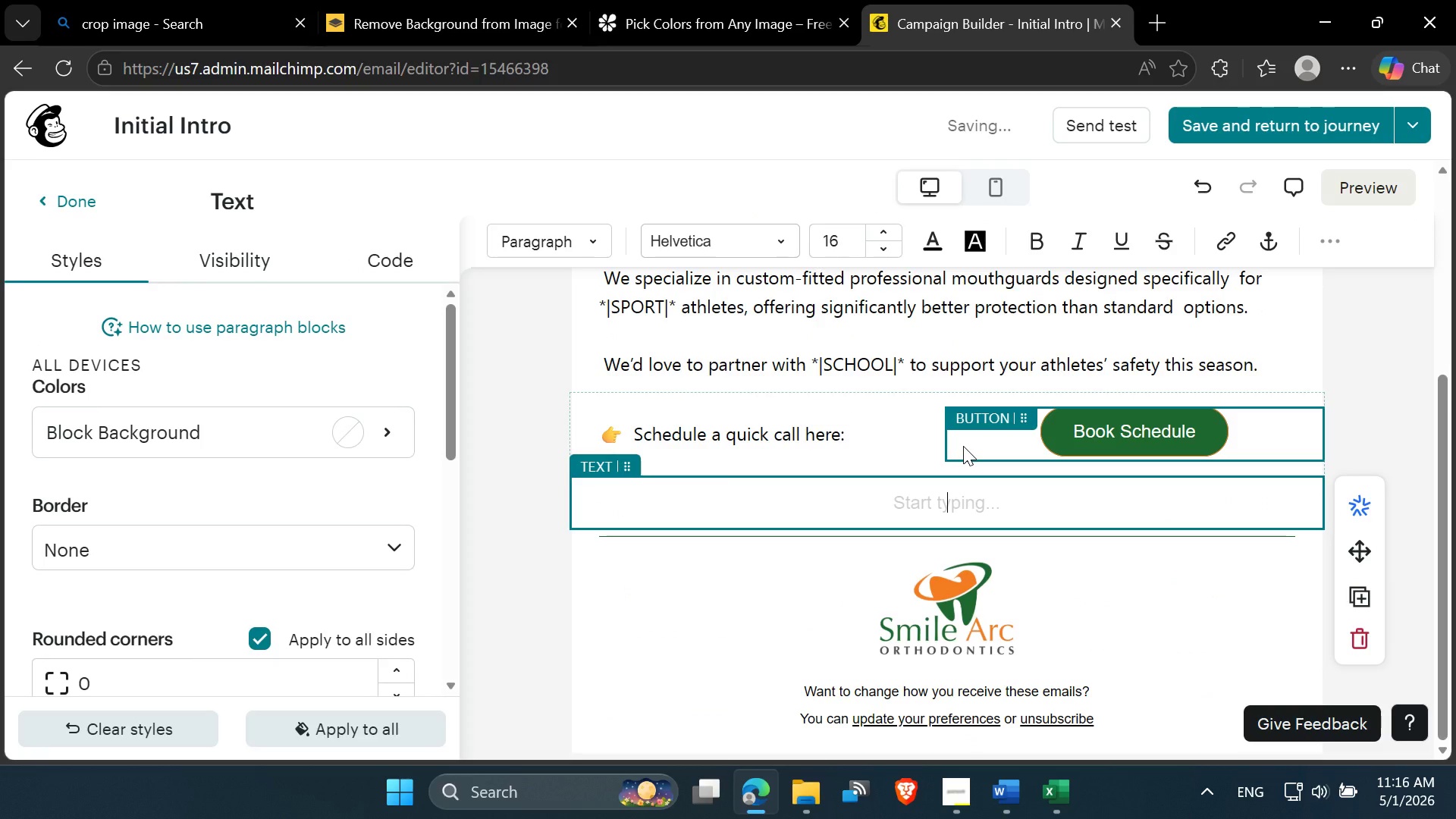 
left_click([963, 446])
 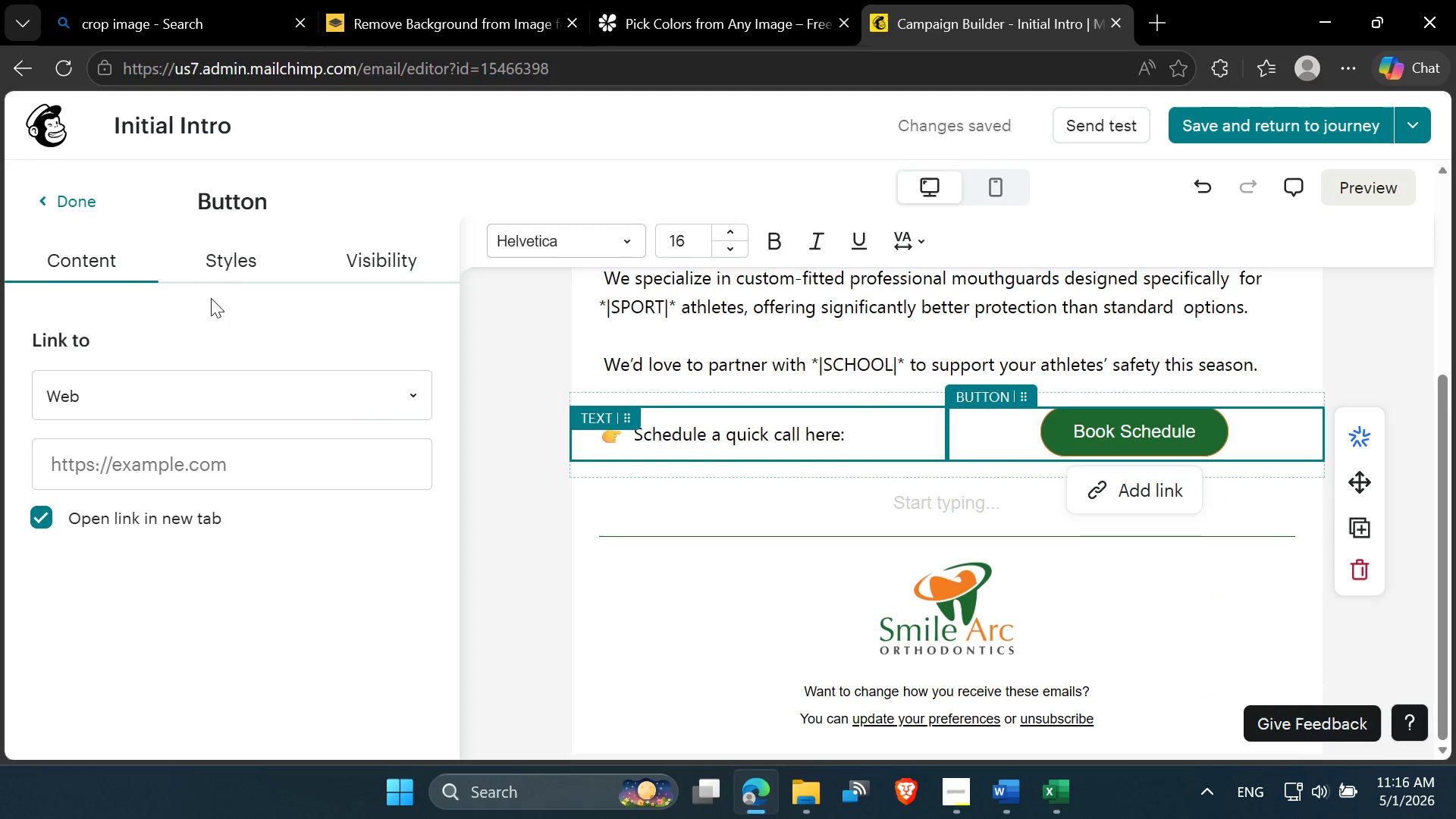 
left_click([228, 269])
 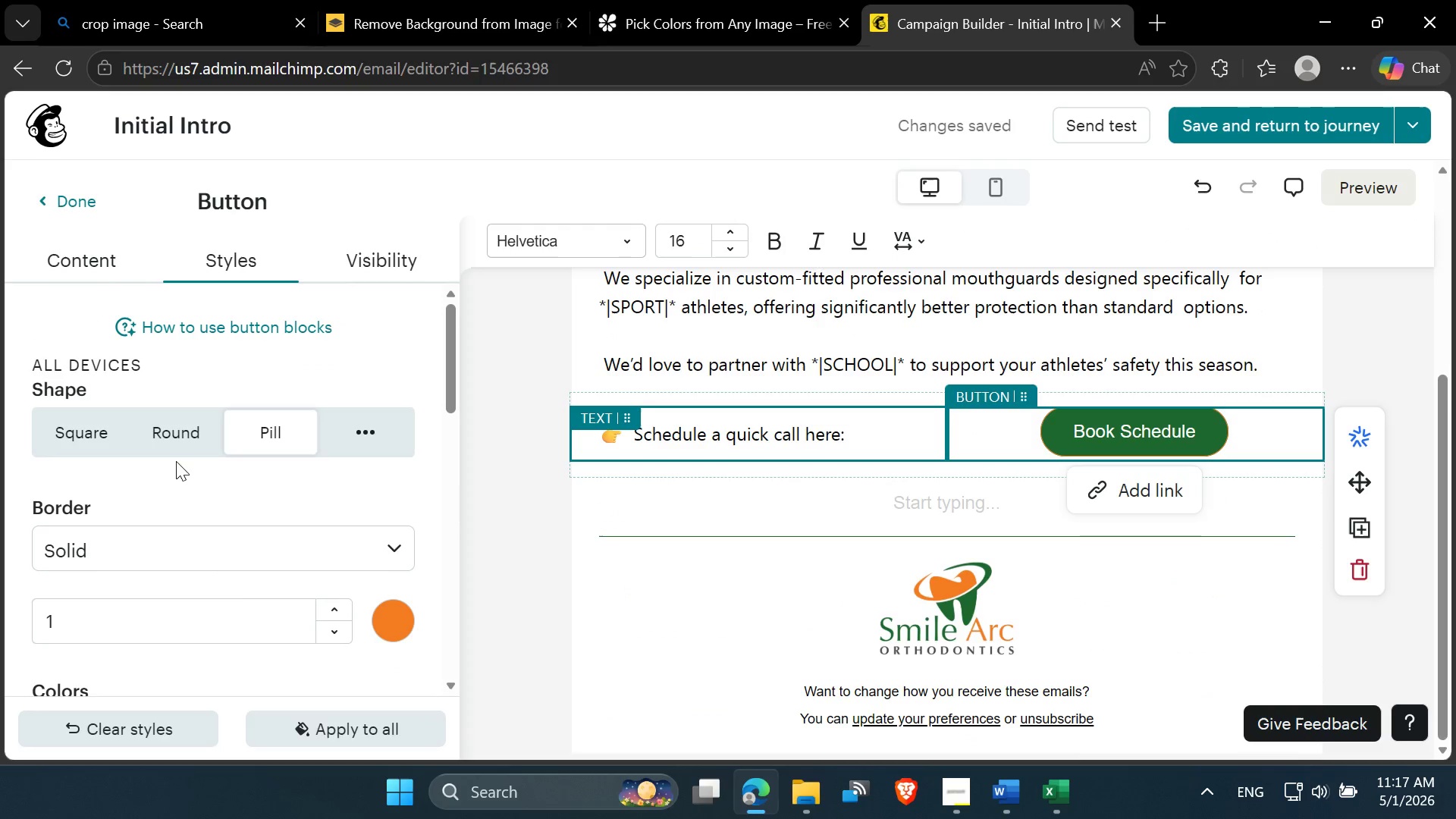 
scroll: coordinate [194, 491], scroll_direction: down, amount: 2.0
 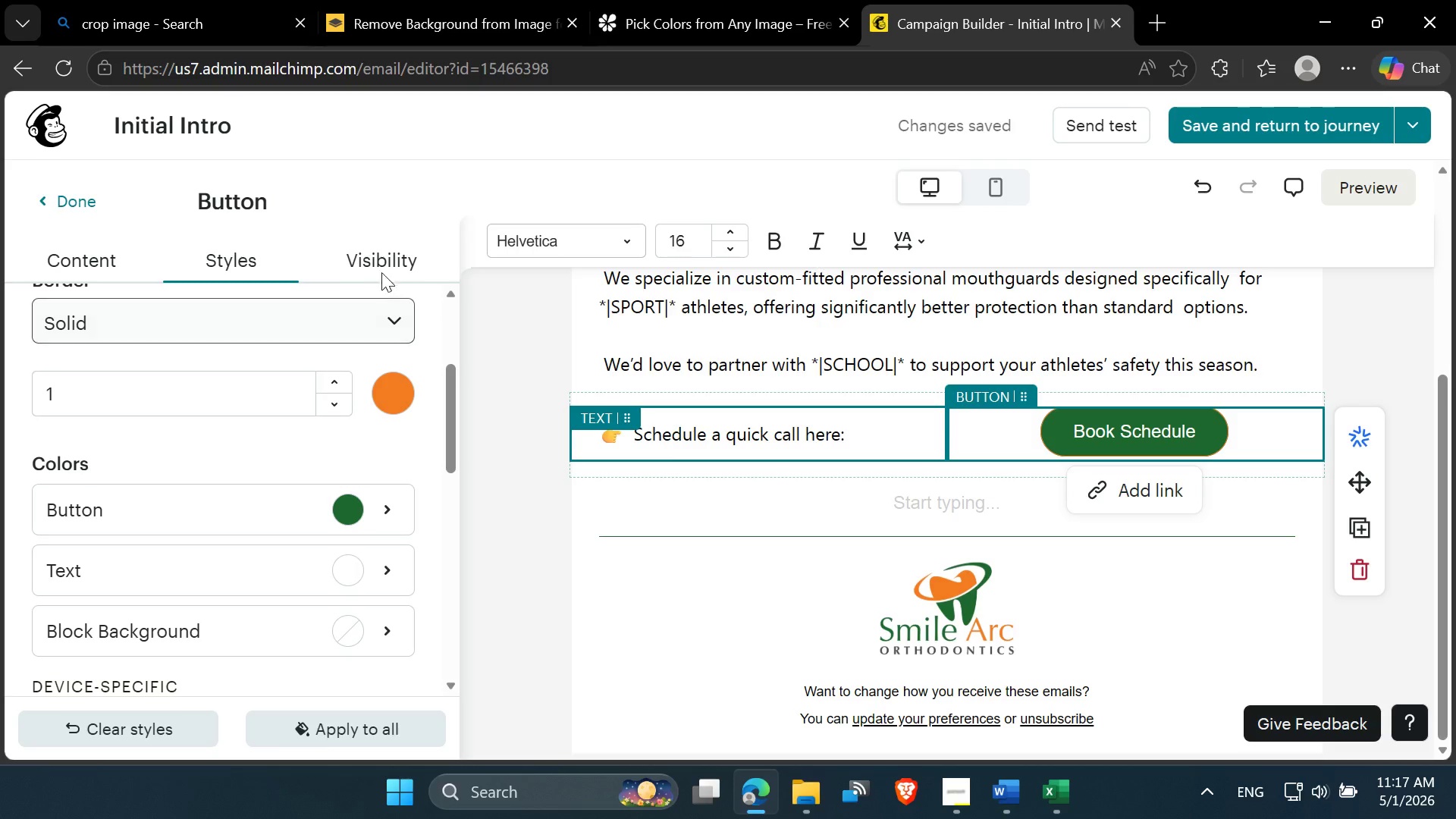 
left_click([397, 259])
 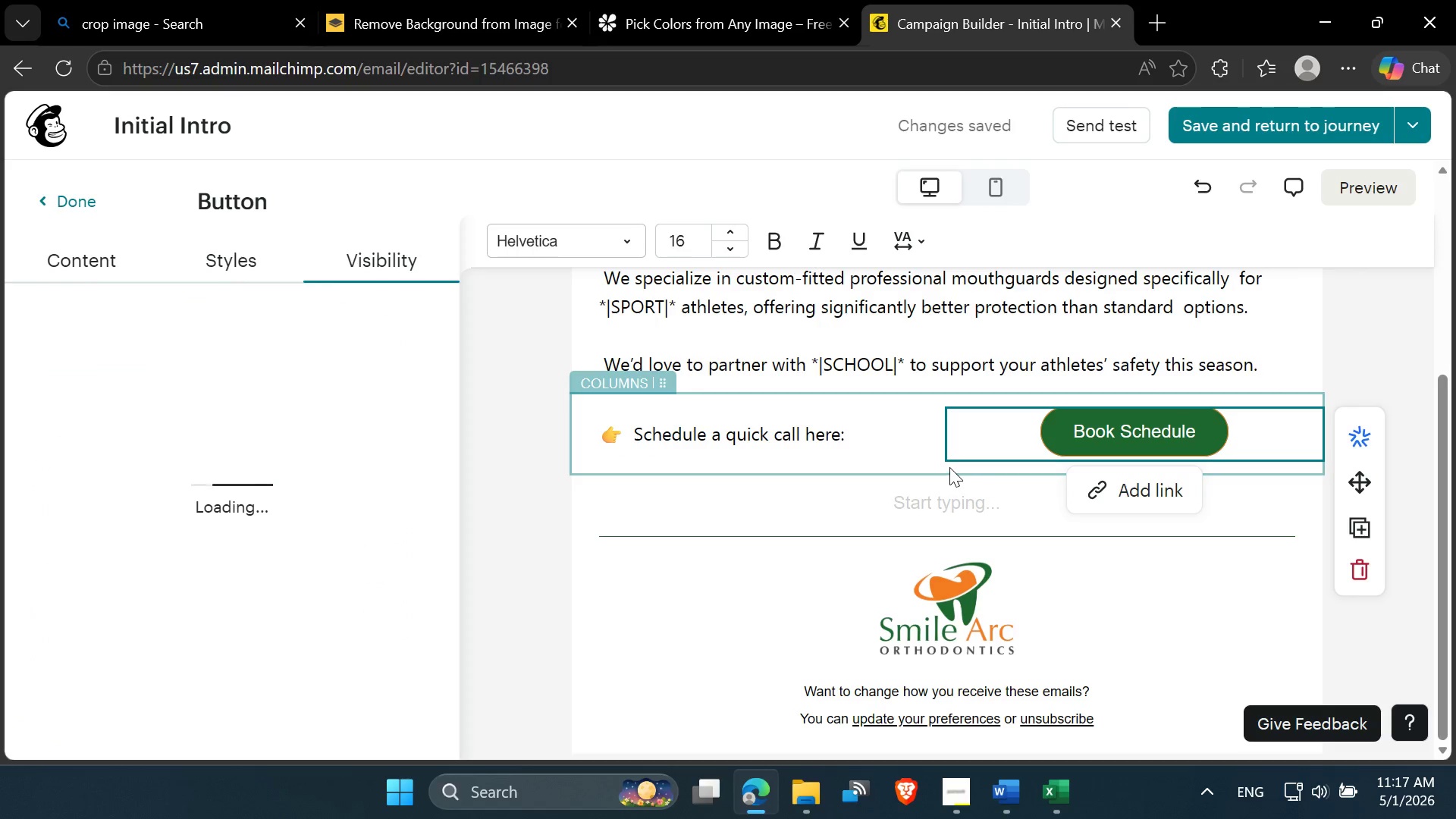 
left_click([971, 466])
 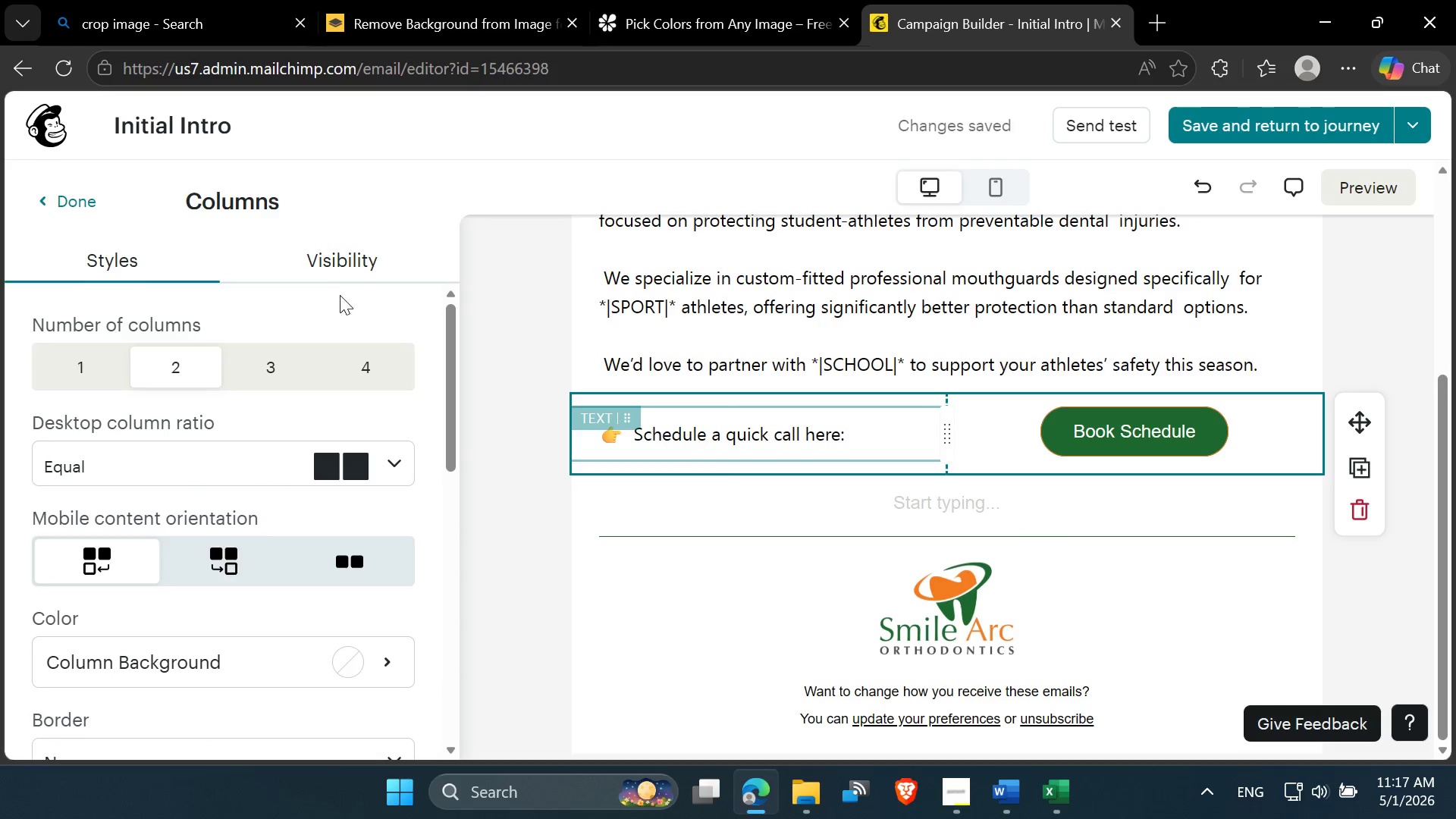 
scroll: coordinate [131, 505], scroll_direction: down, amount: 9.0
 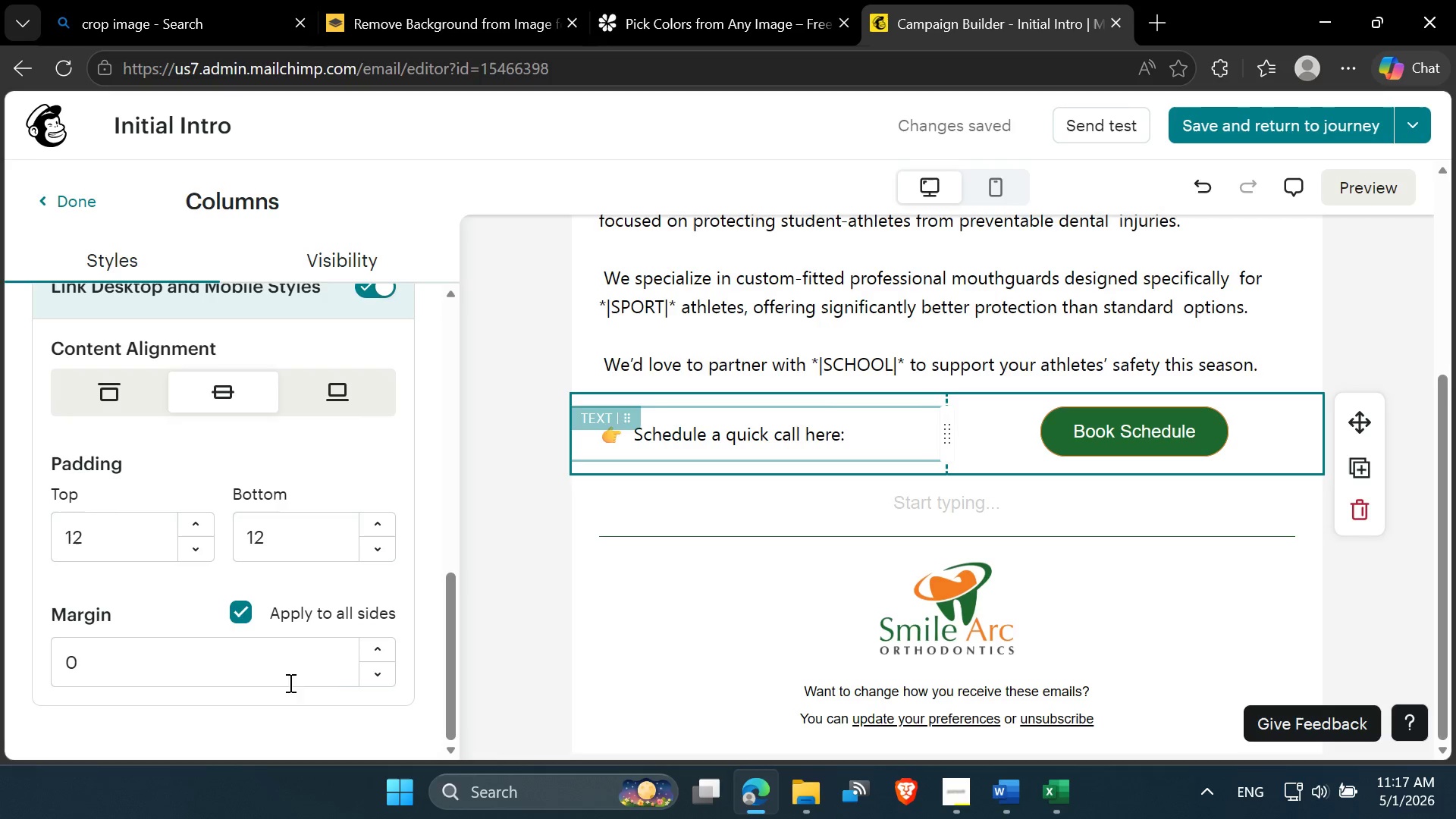 
double_click([379, 651])
 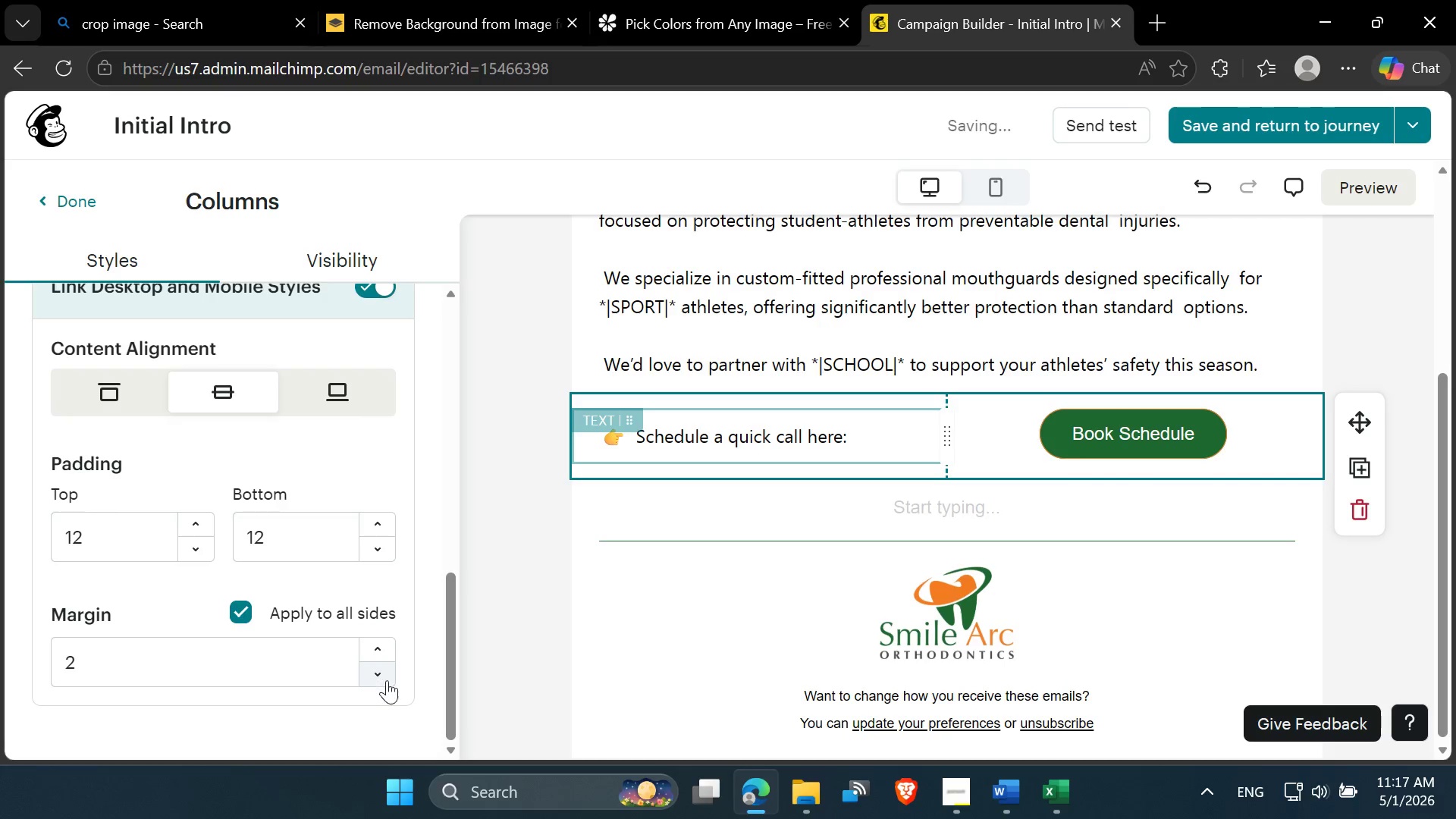 
double_click([388, 675])
 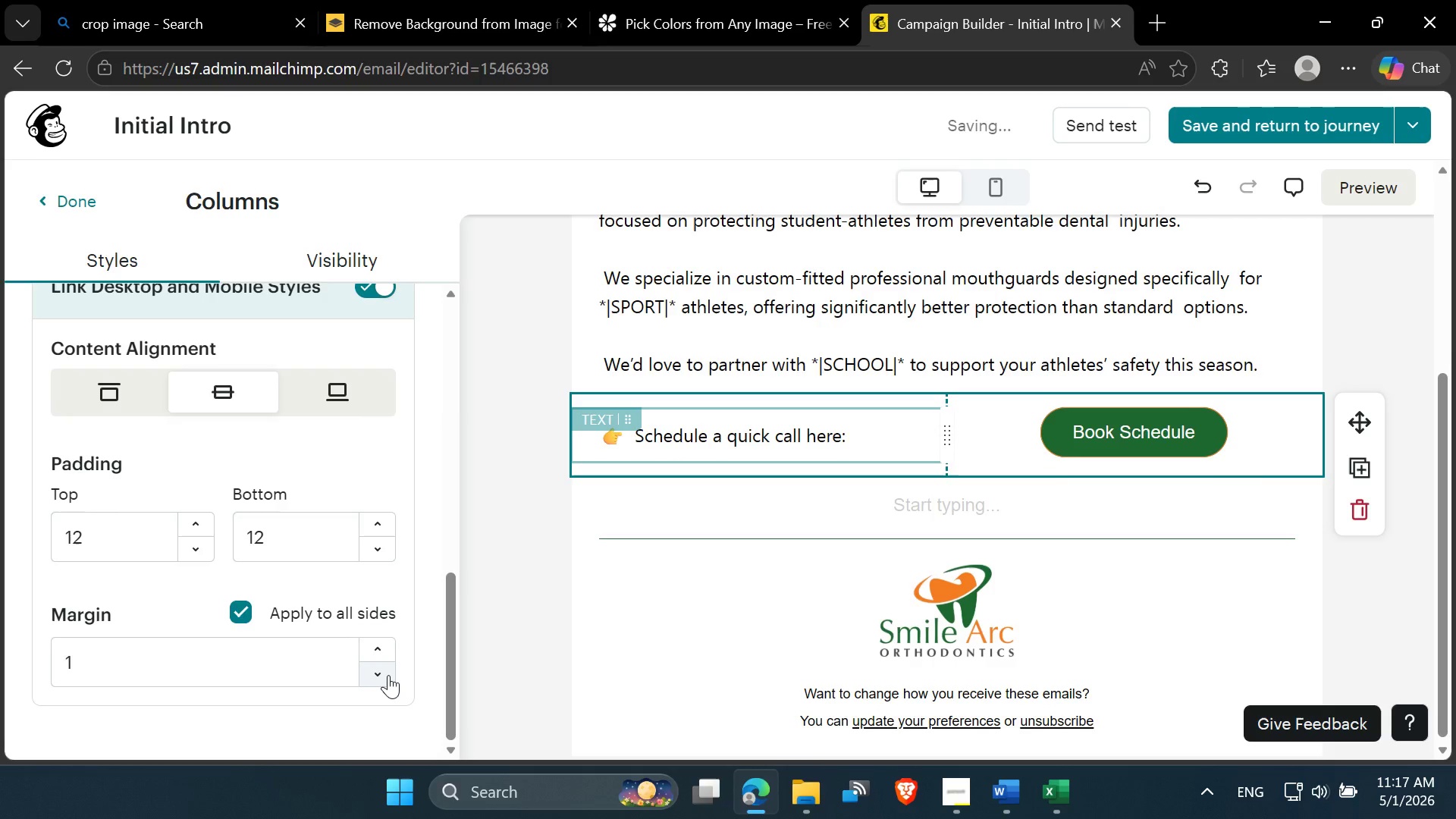 
triple_click([388, 675])
 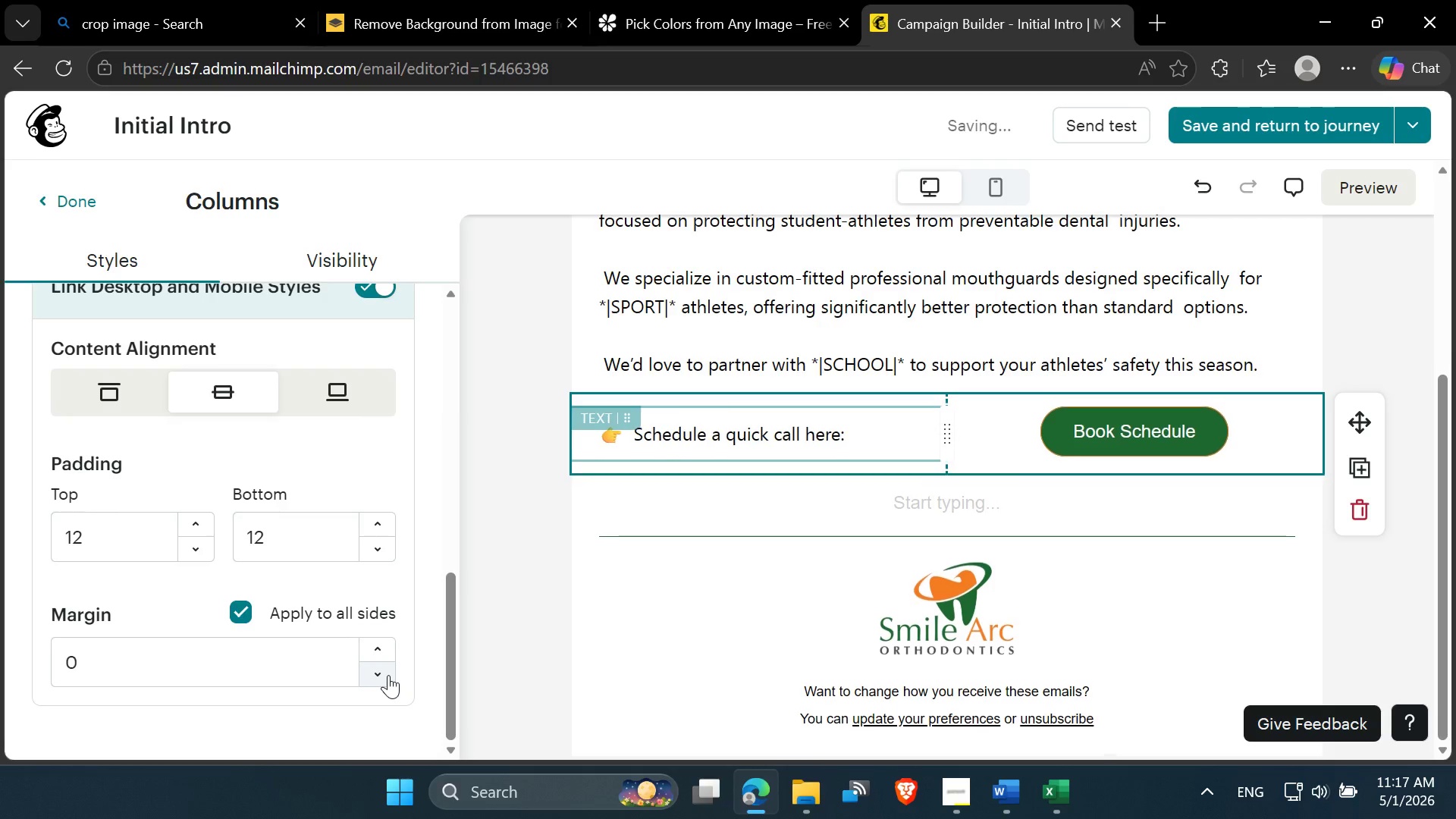 
triple_click([388, 675])
 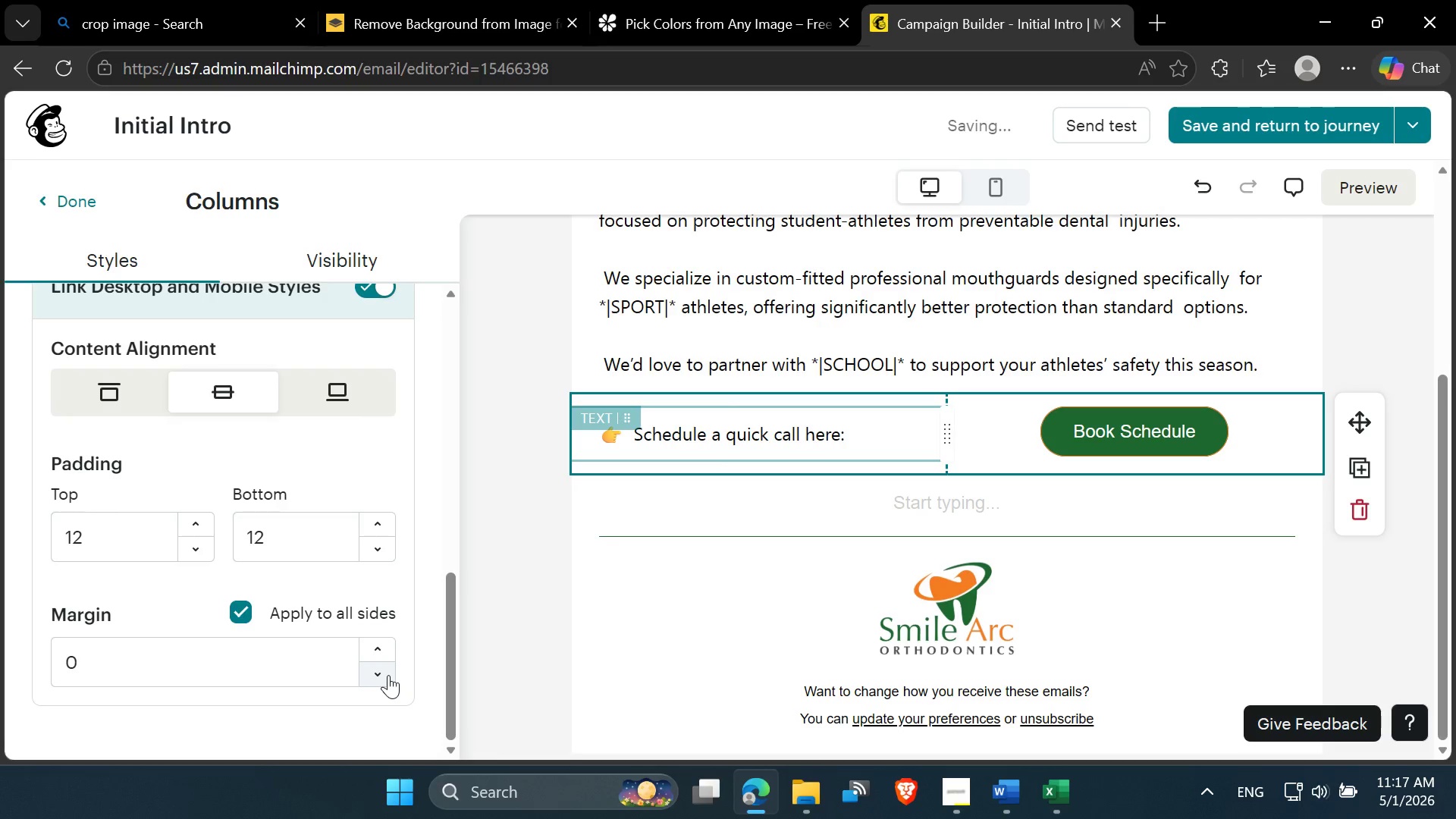 
triple_click([388, 675])
 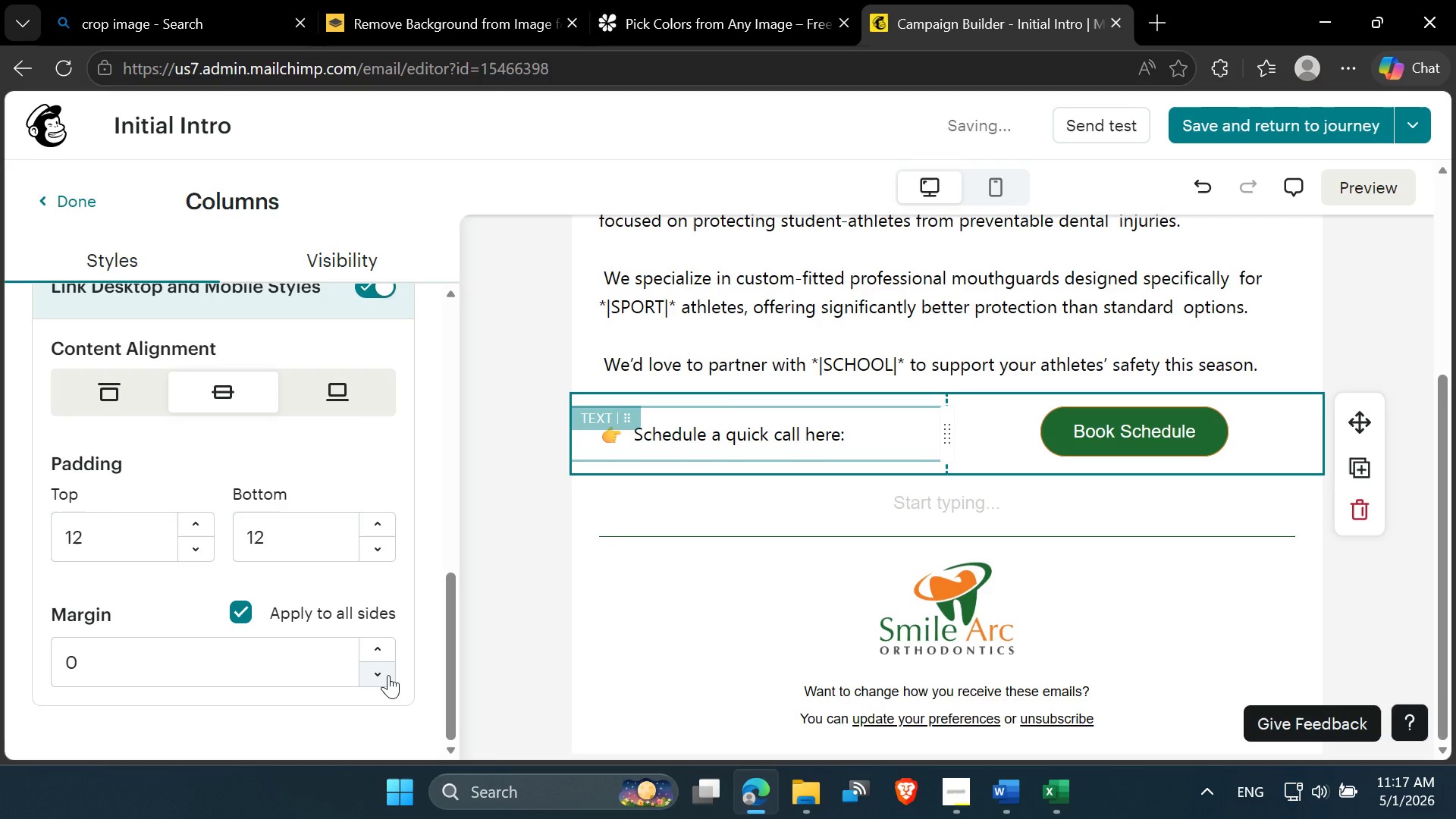 
triple_click([388, 675])
 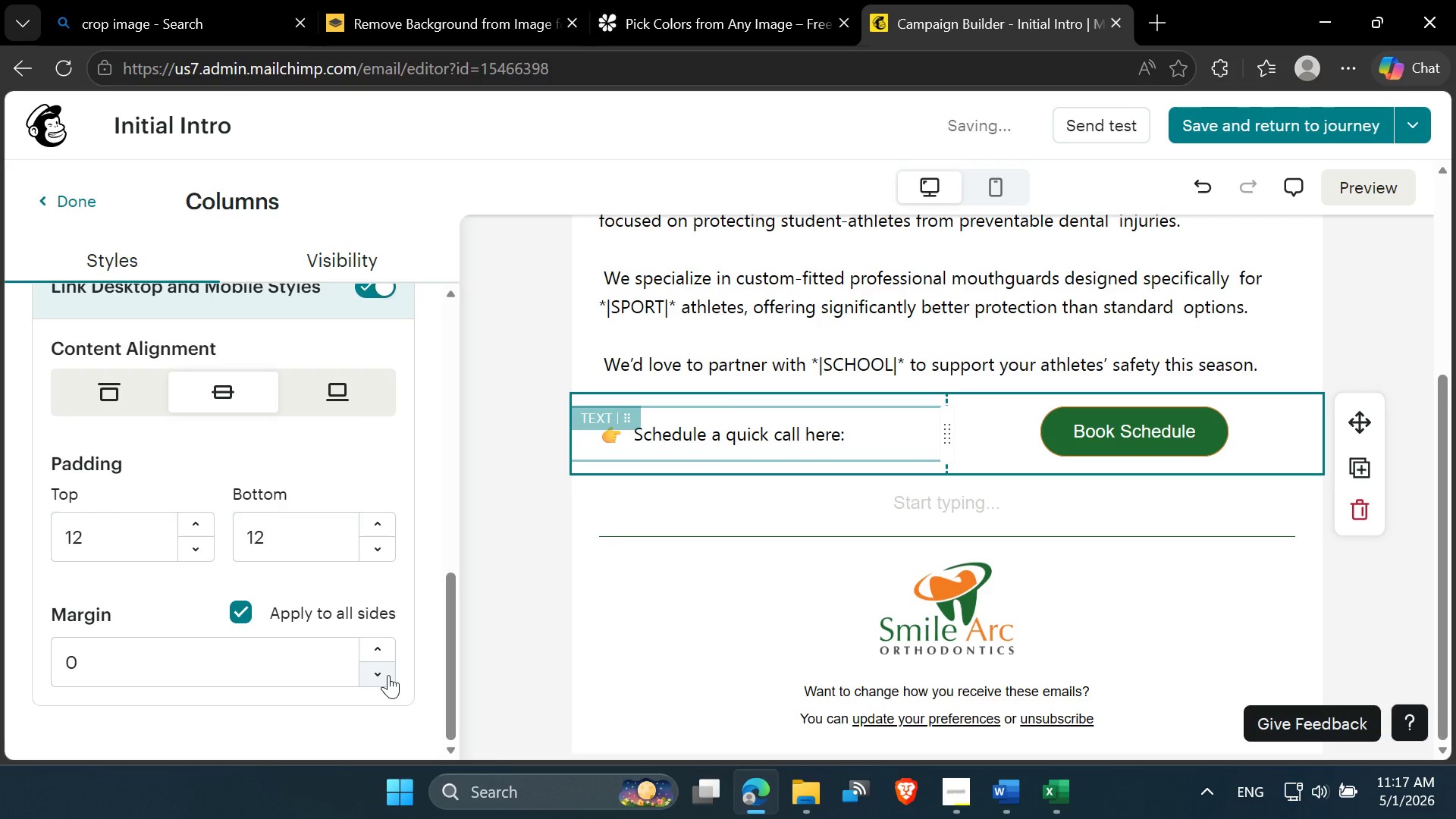 
triple_click([388, 675])
 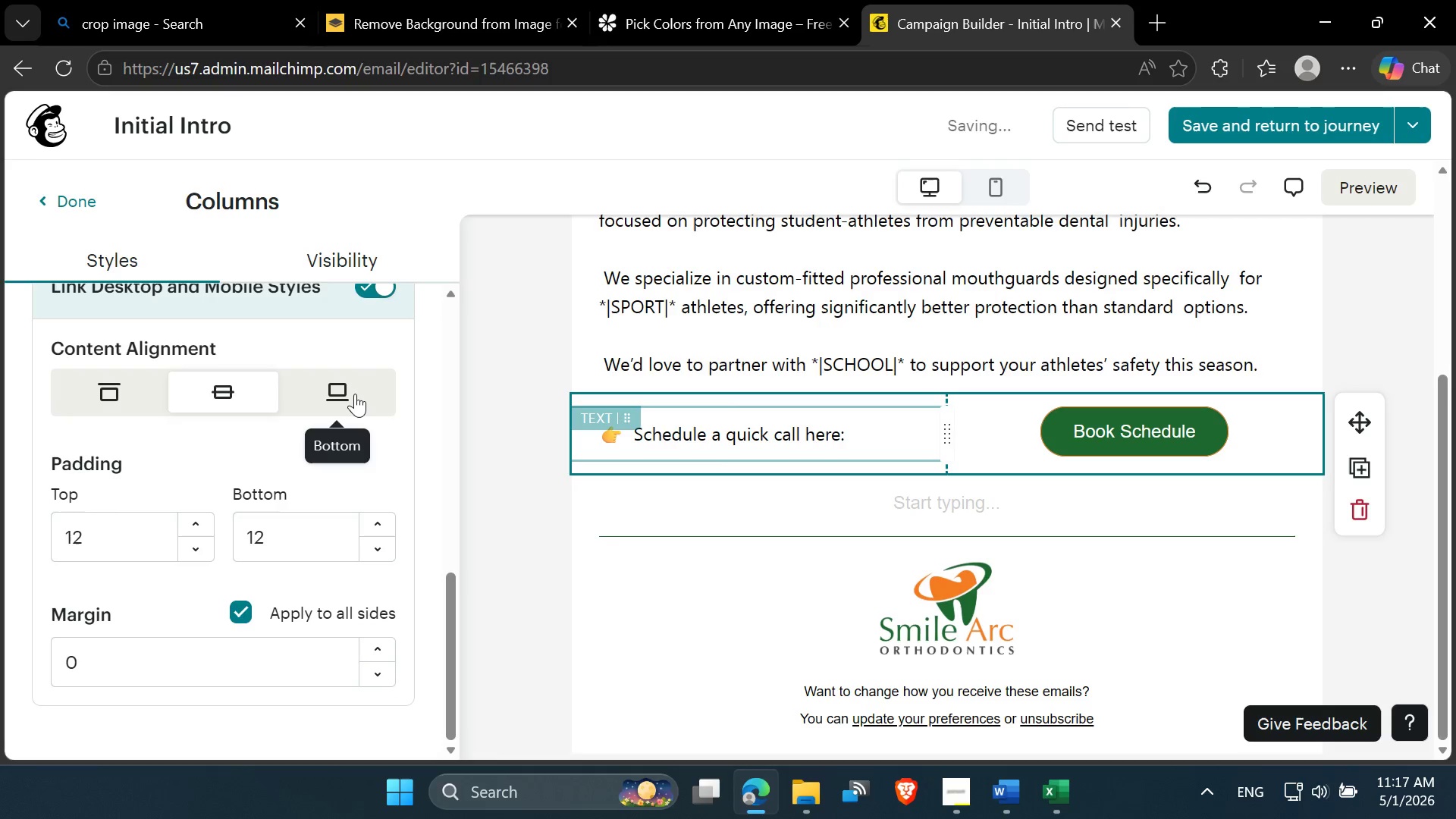 
left_click([356, 394])
 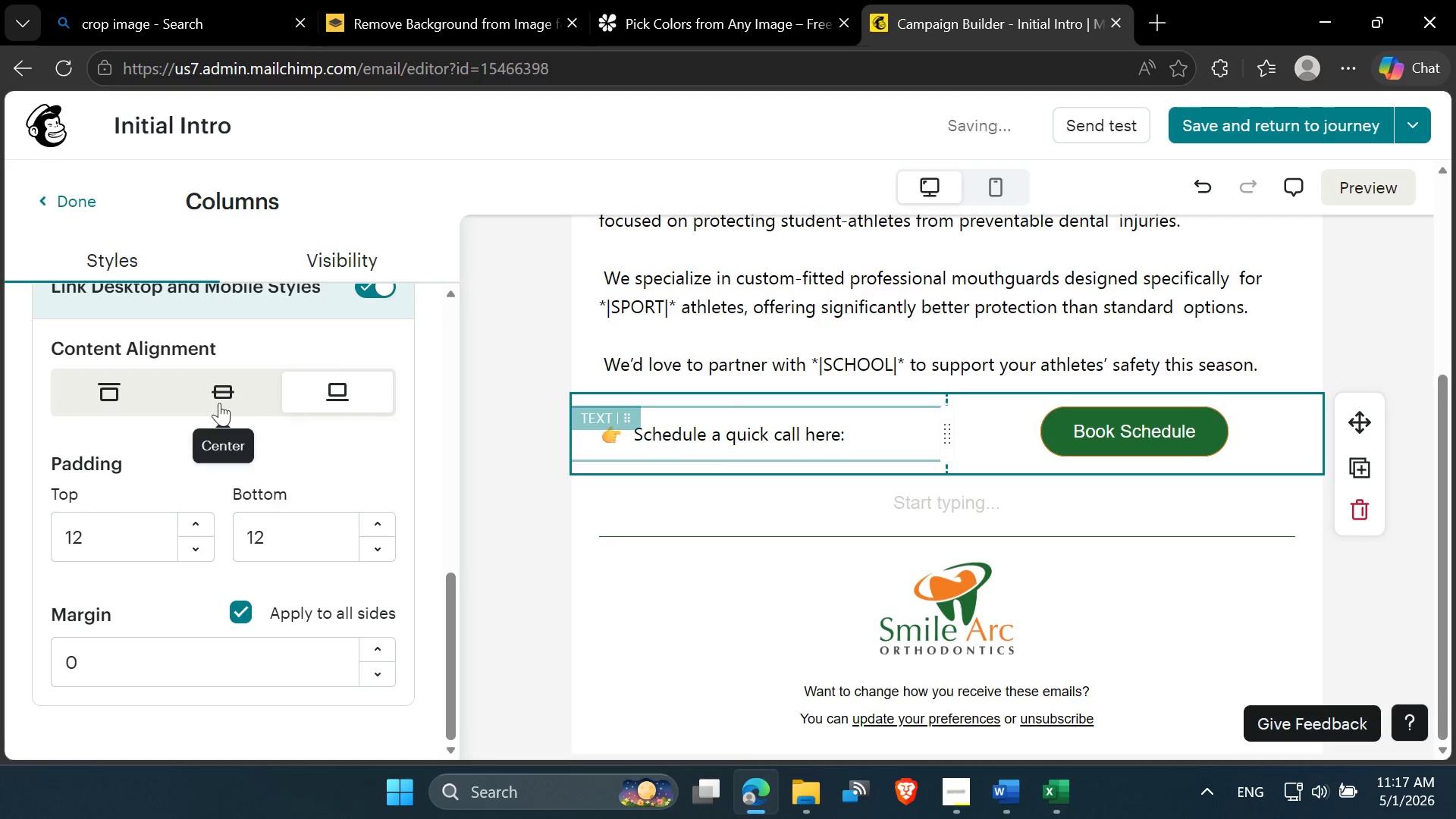 
left_click([217, 399])
 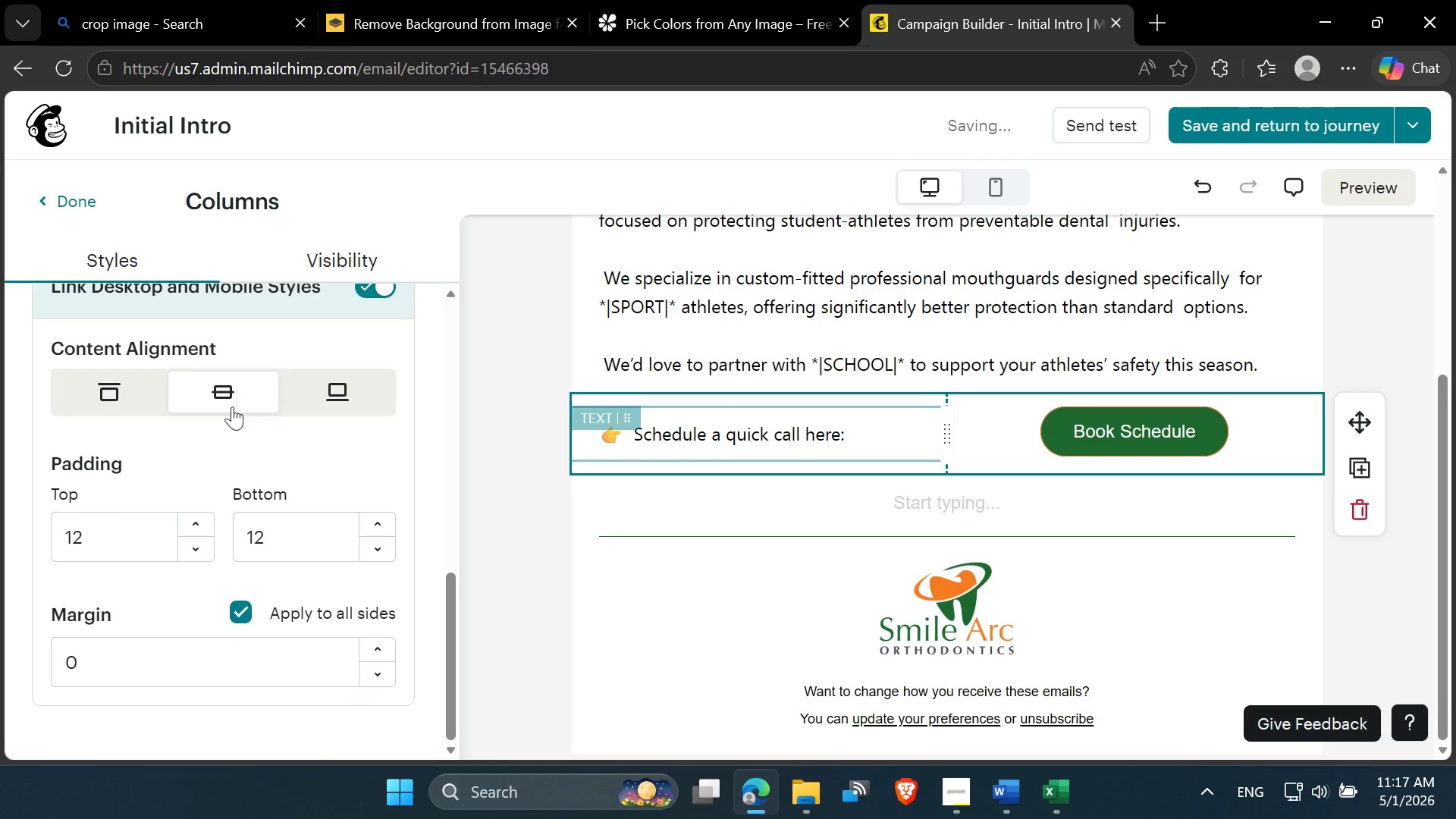 
scroll: coordinate [232, 413], scroll_direction: up, amount: 6.0
 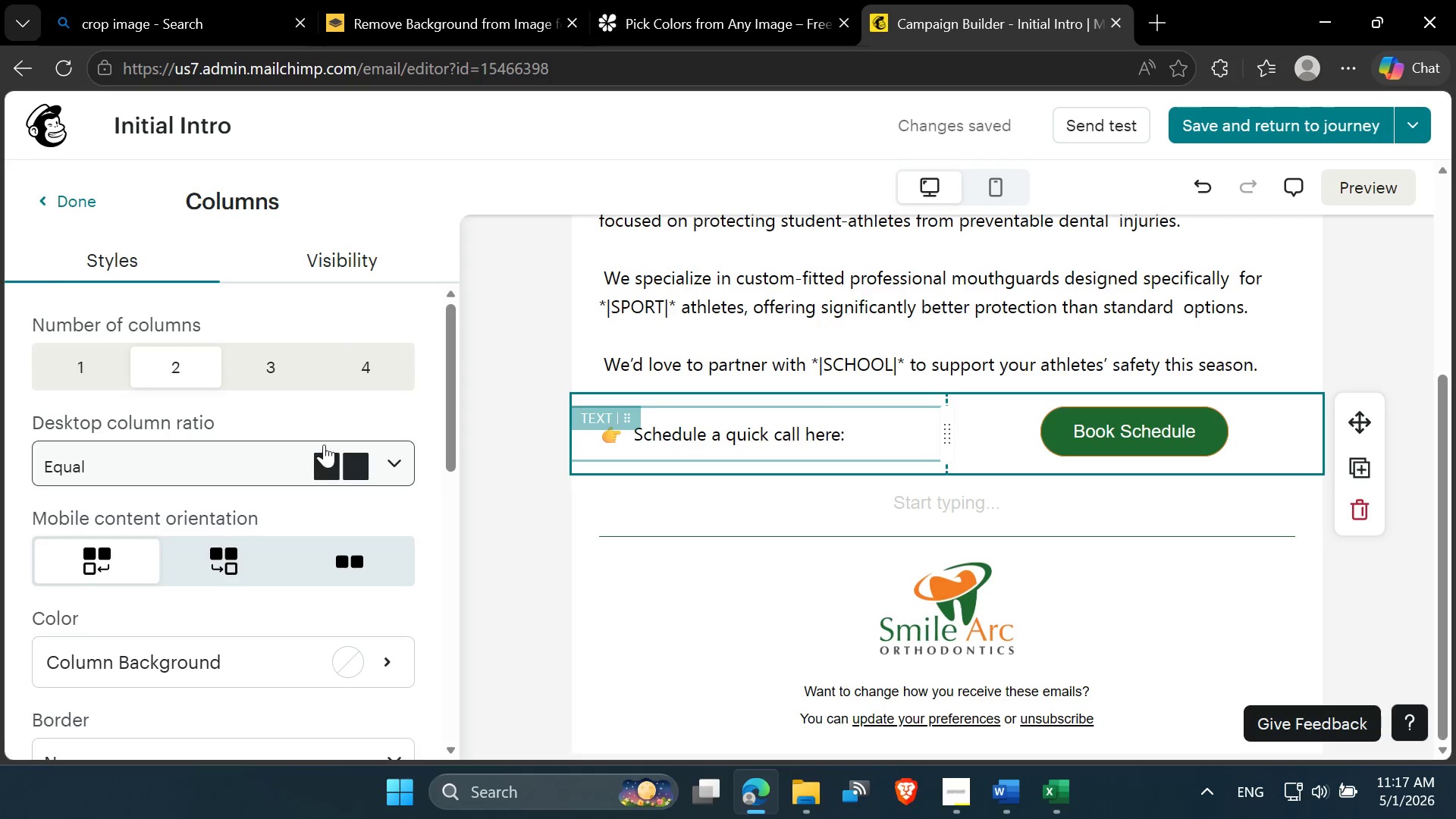 
left_click([266, 377])
 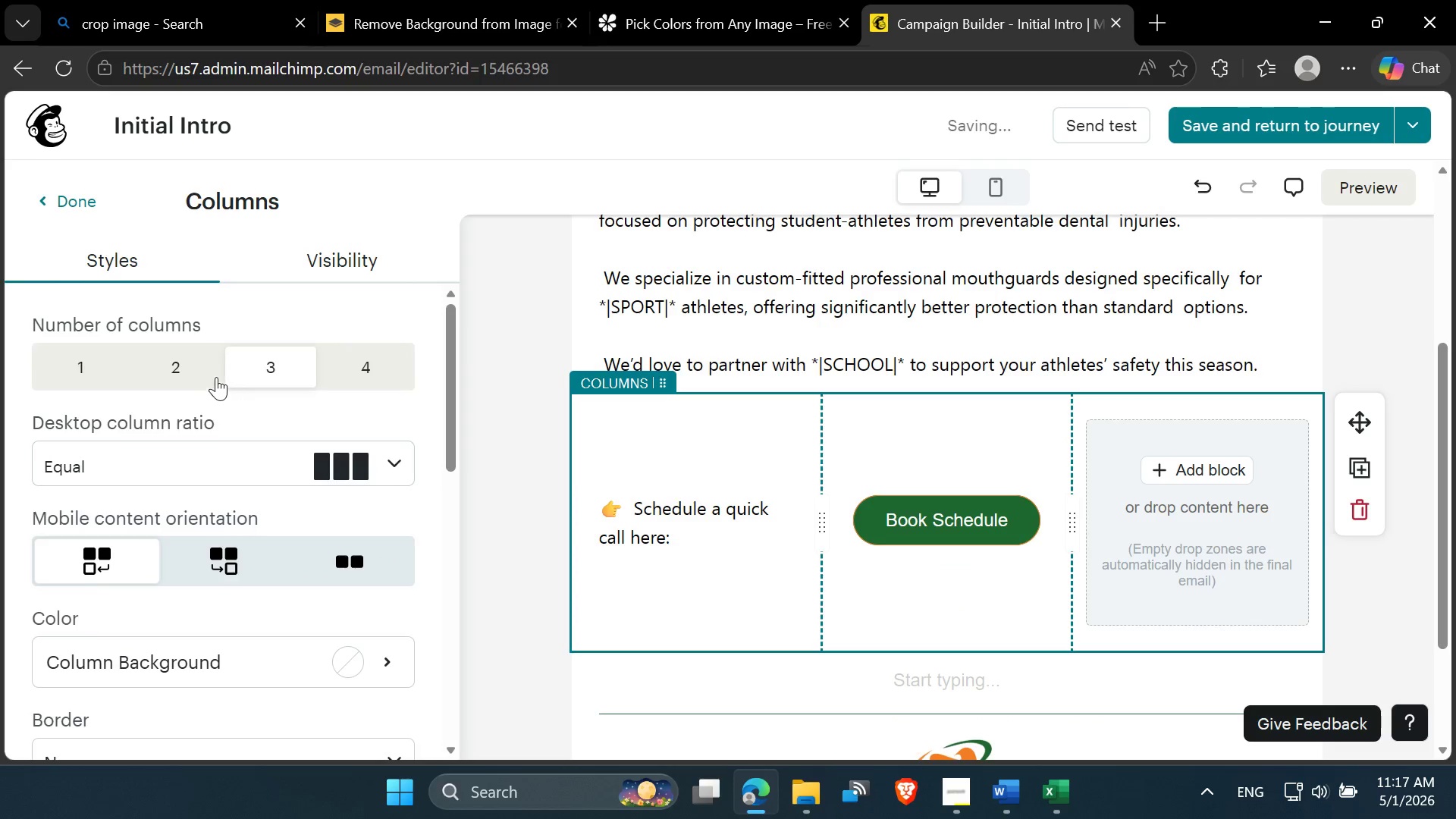 
left_click([182, 366])
 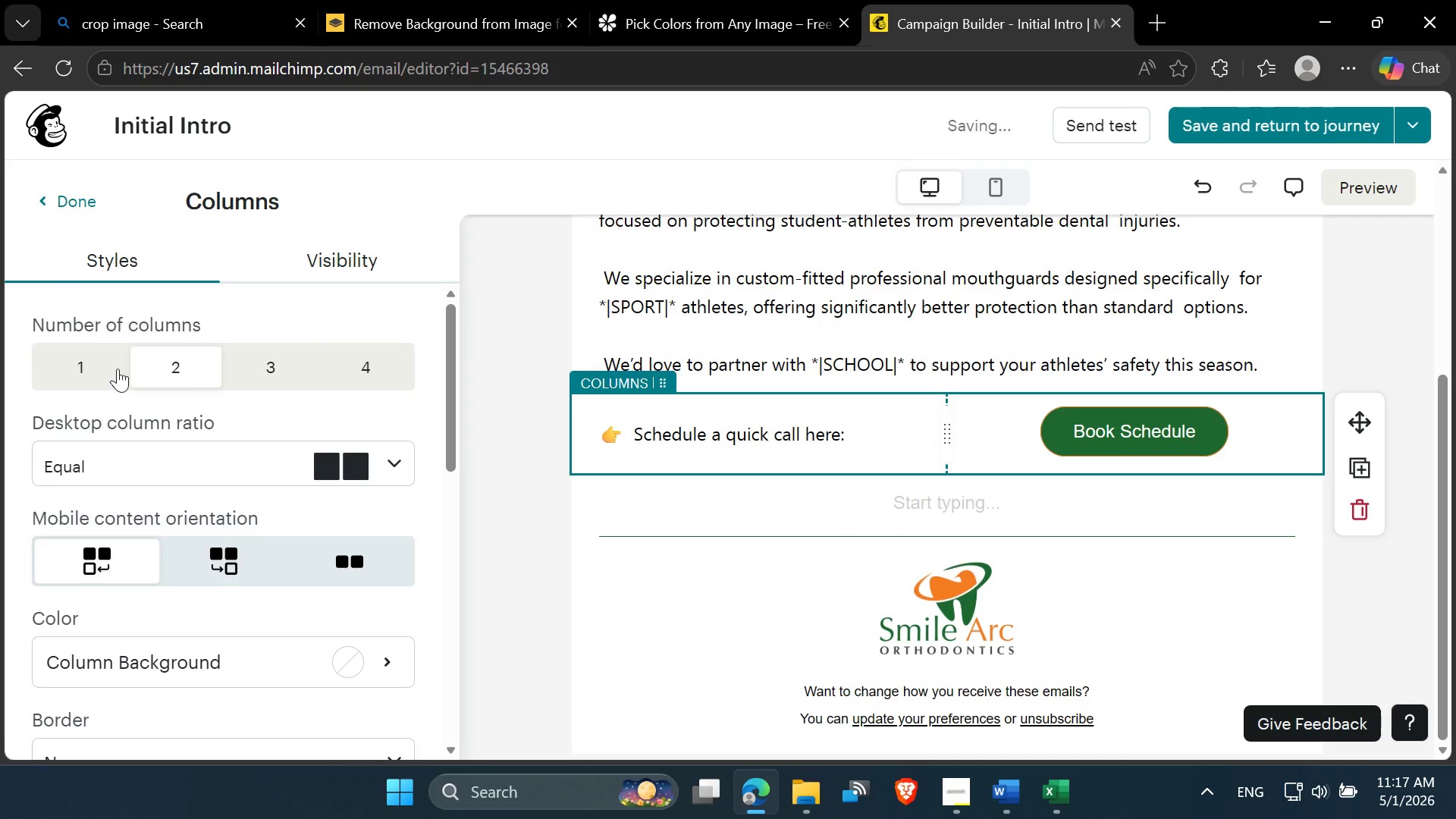 
left_click([89, 363])
 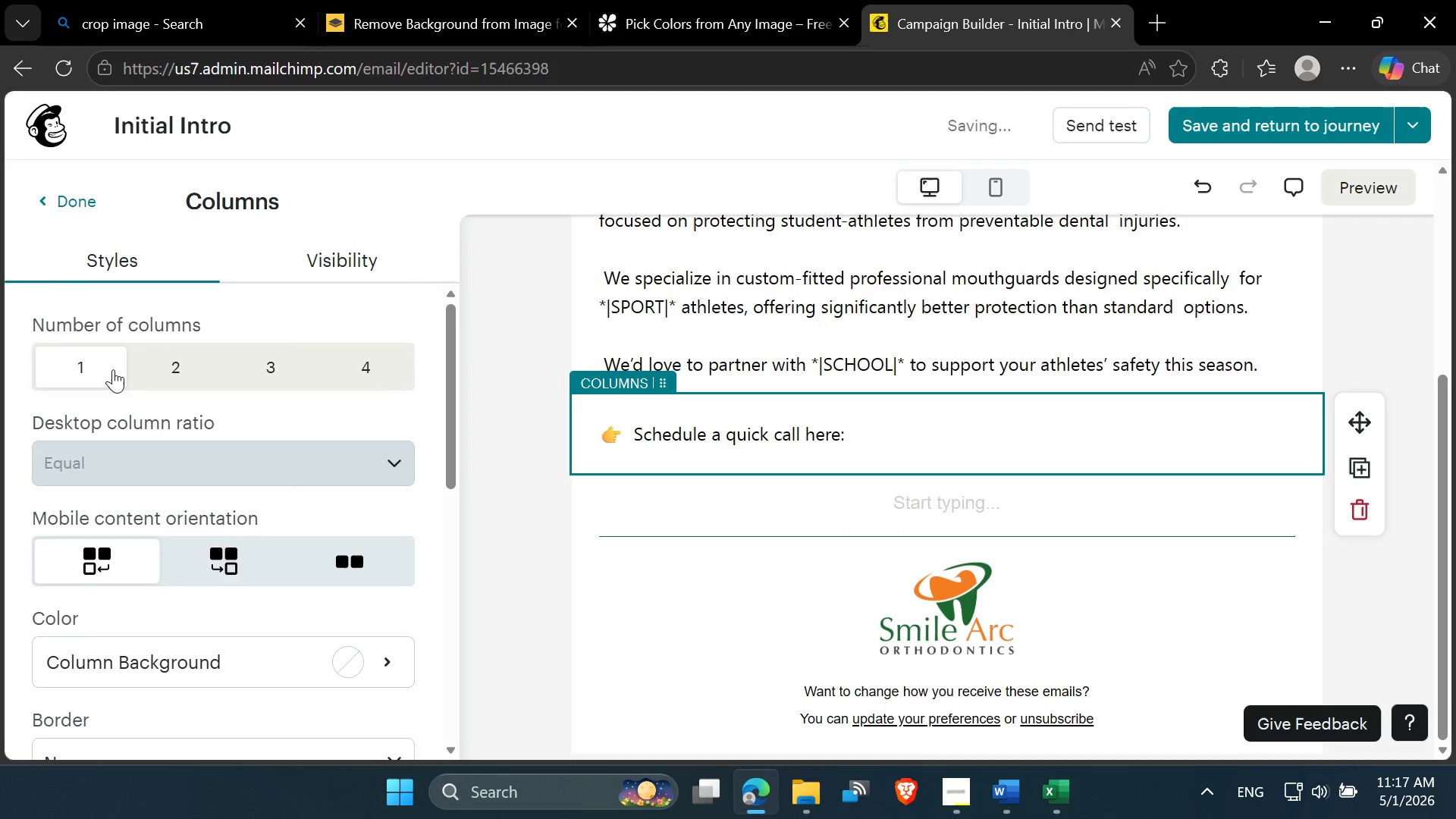 
left_click([171, 371])
 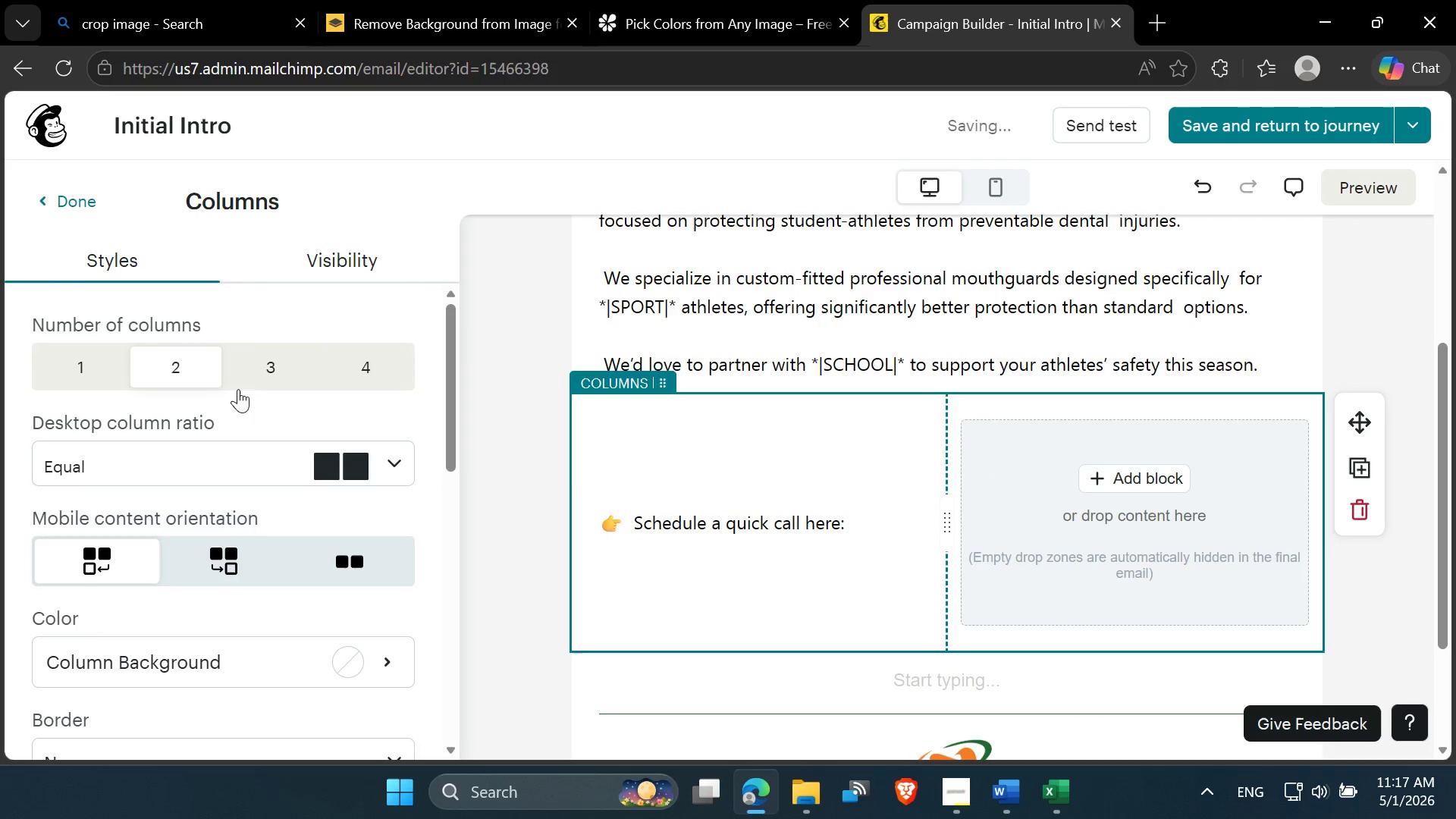 
scroll: coordinate [405, 454], scroll_direction: down, amount: 3.0
 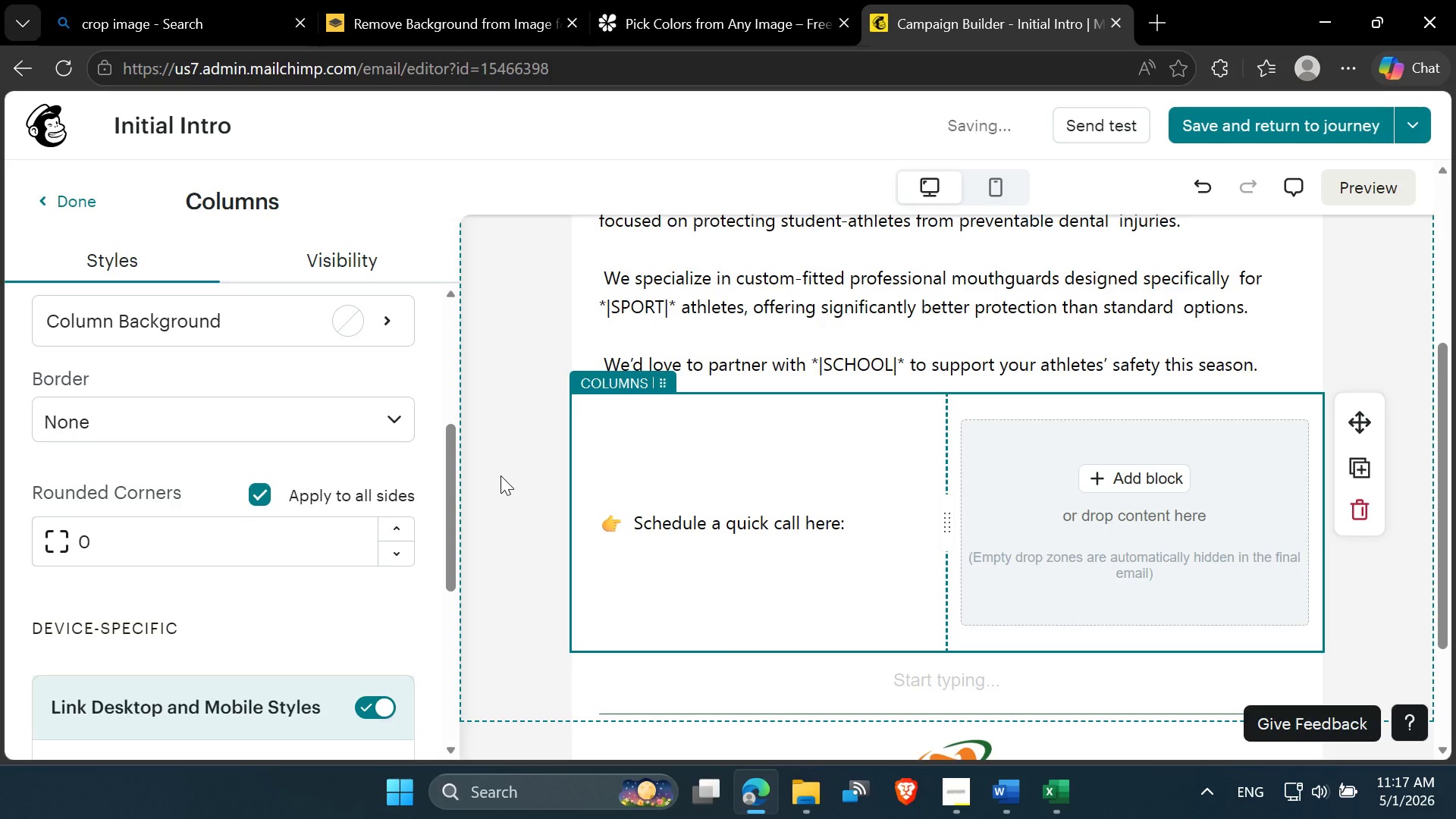 
key(Control+Z)
 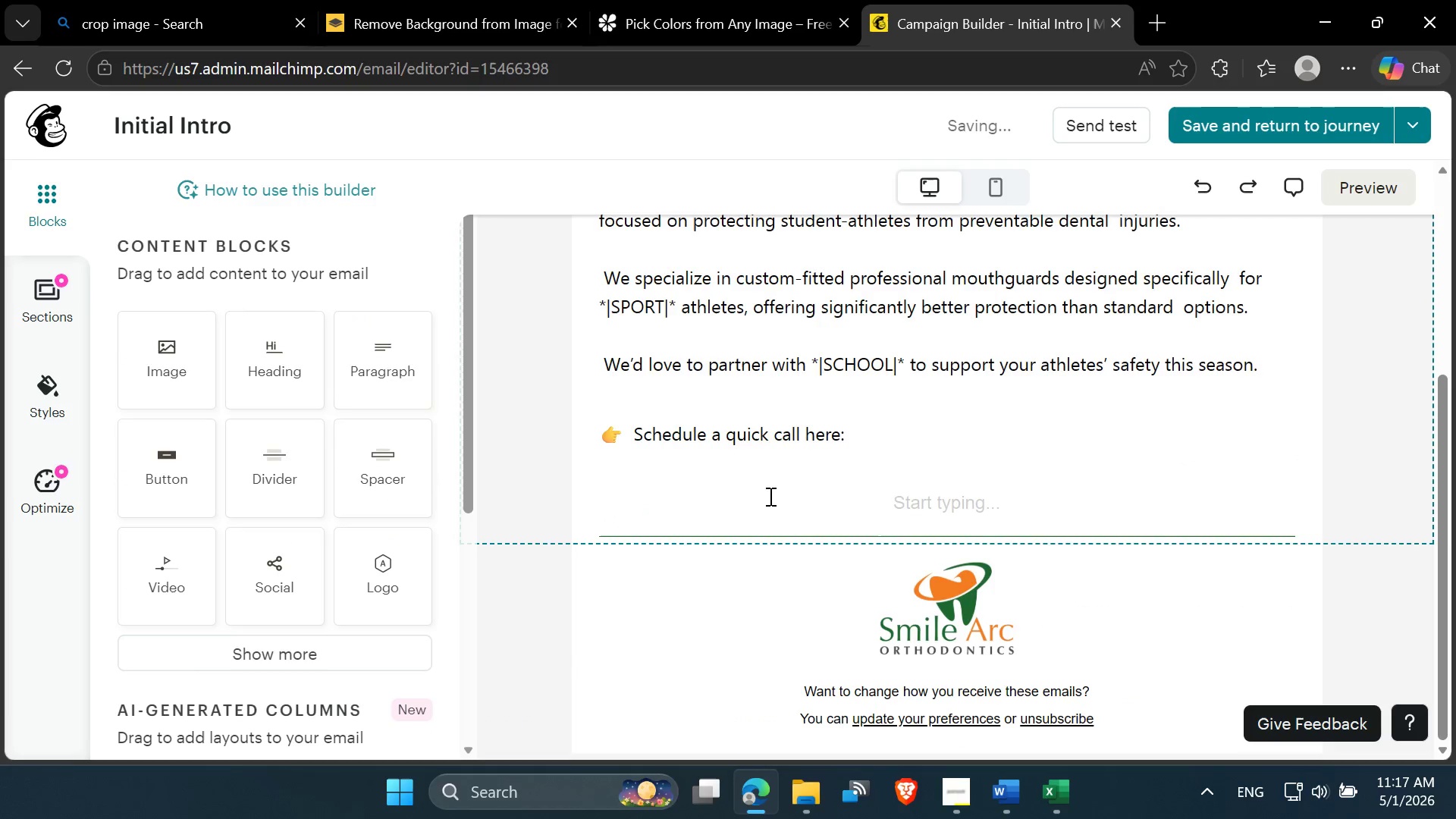 
key(Control+Z)
 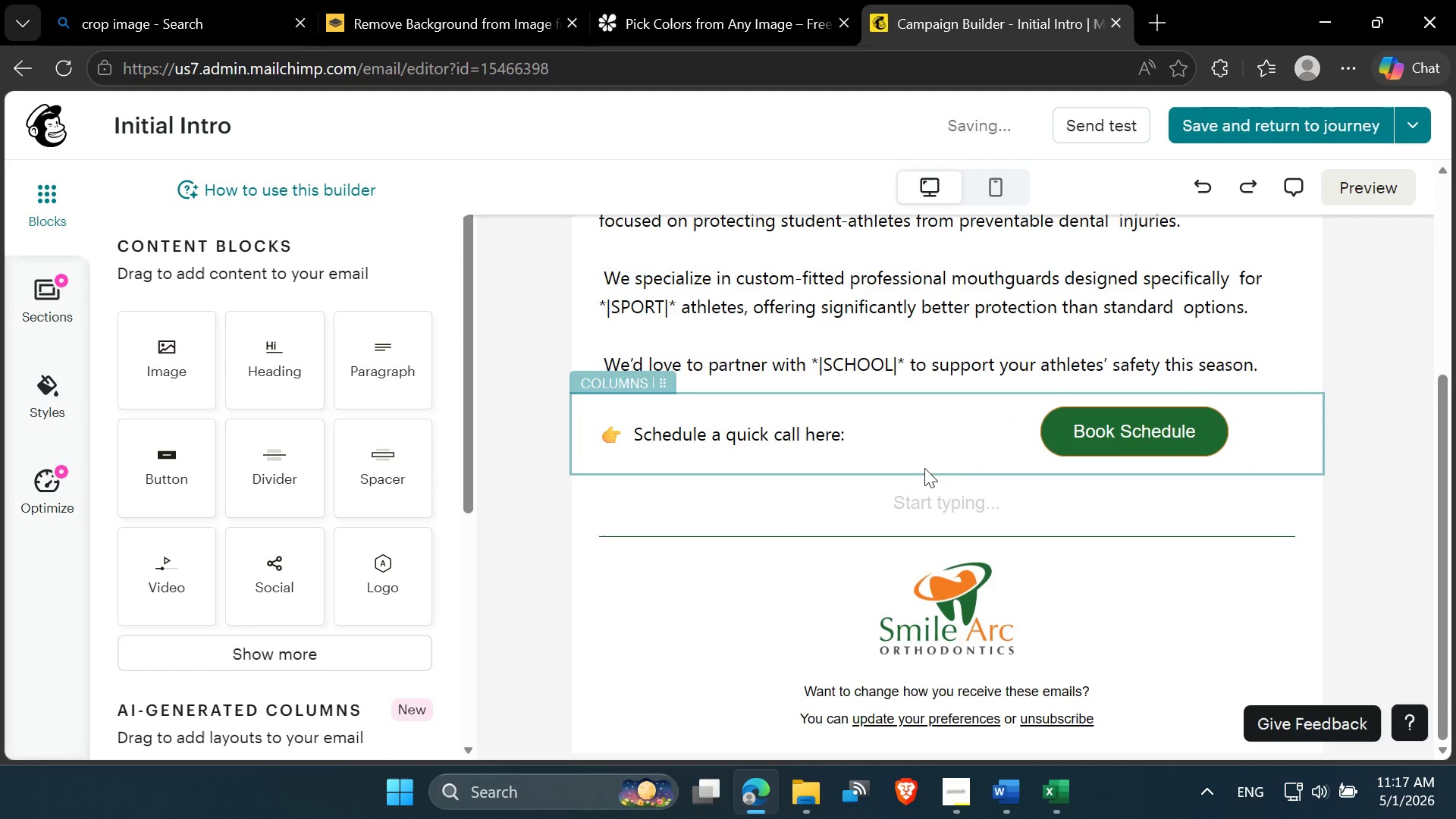 
wait(7.39)
 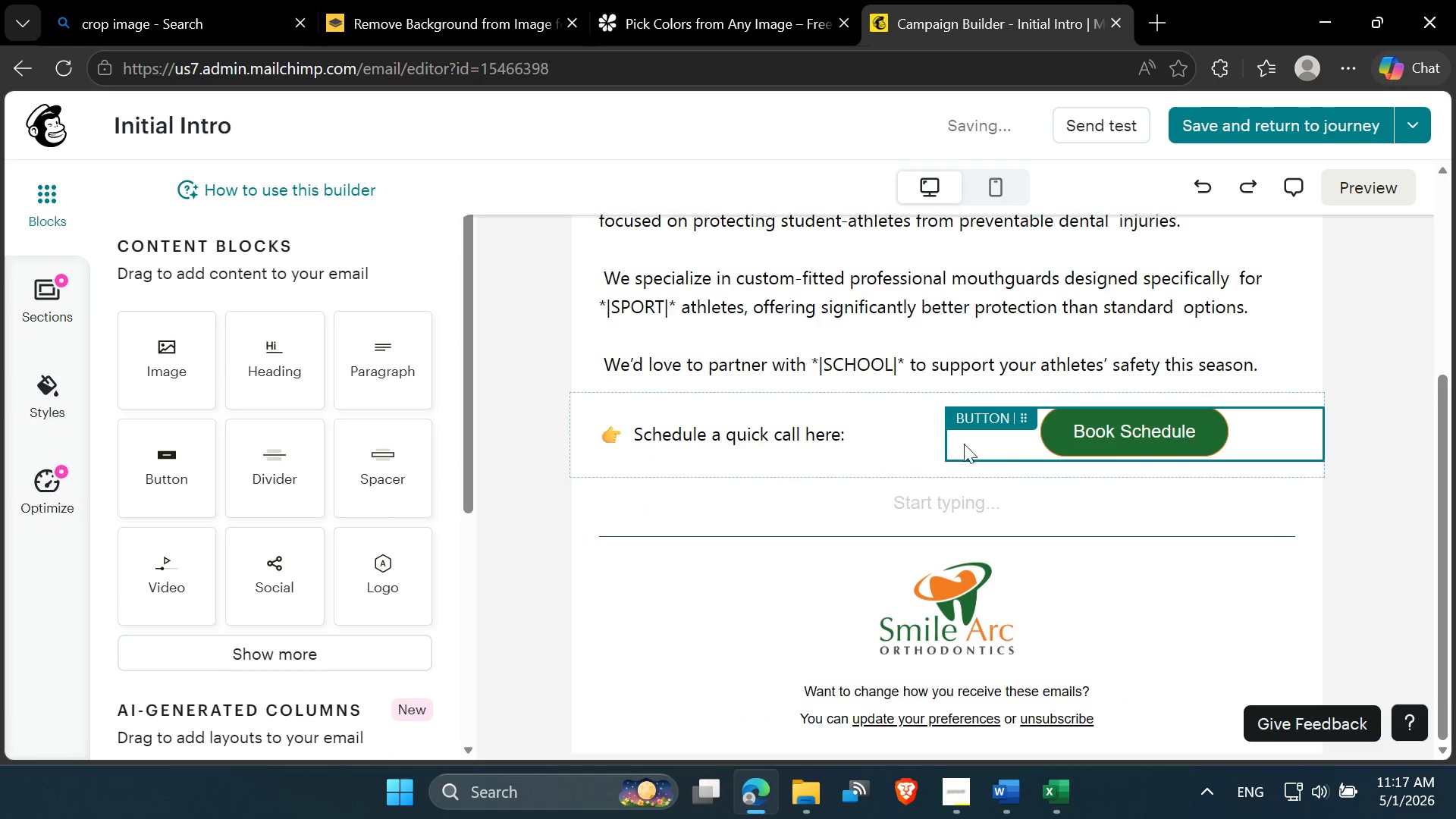 
left_click([994, 469])
 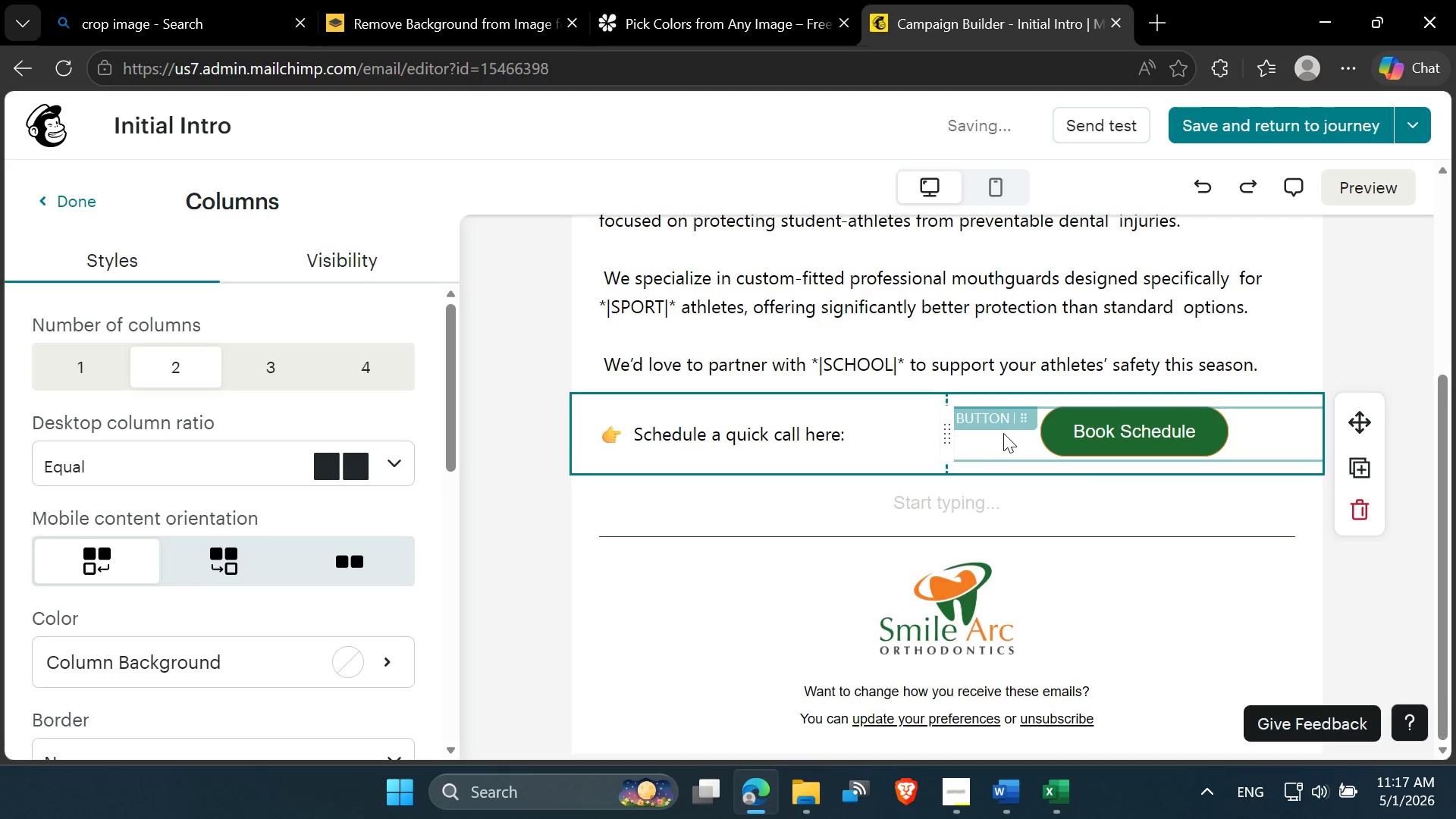 
left_click([1003, 432])
 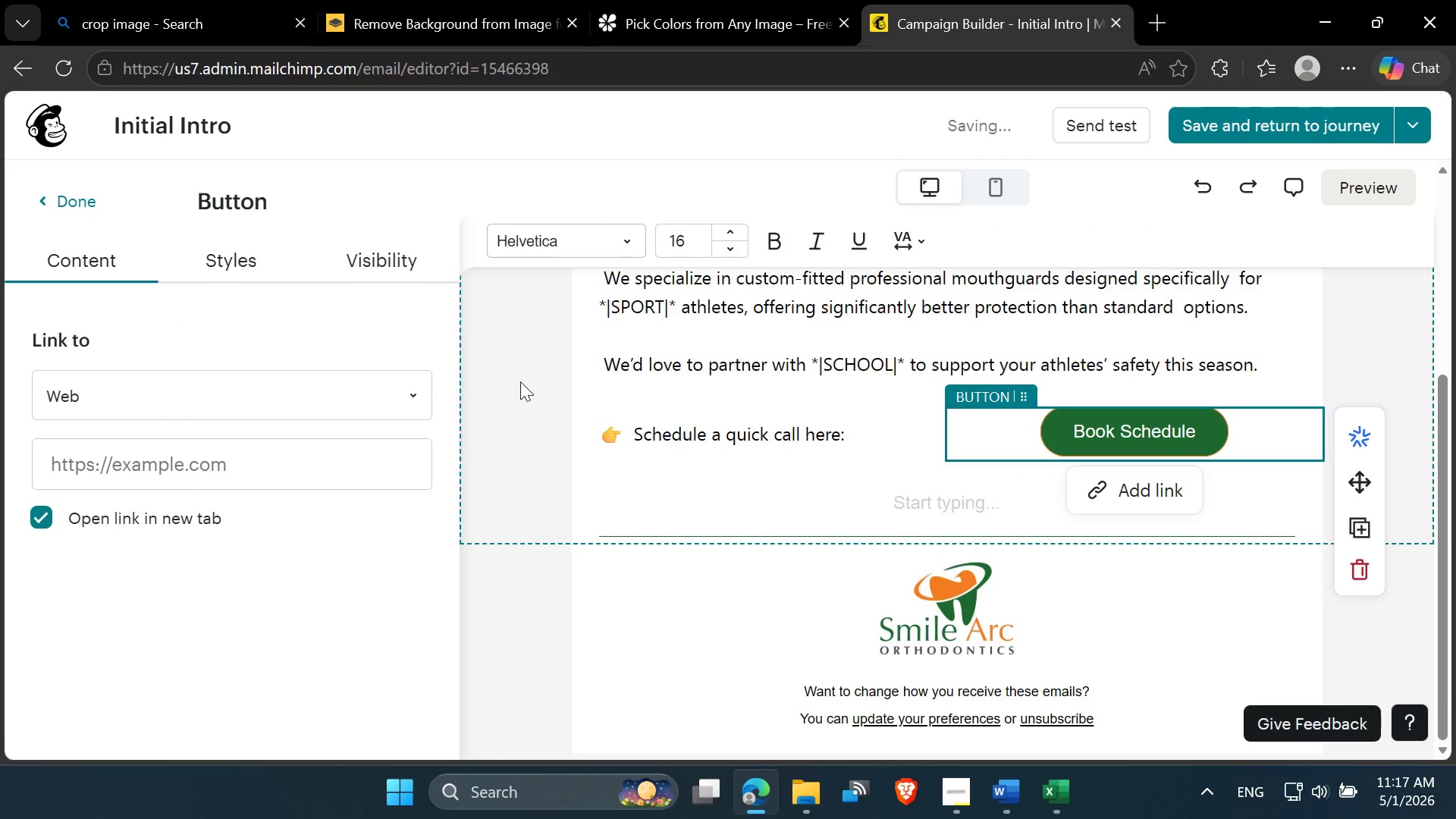 
wait(5.78)
 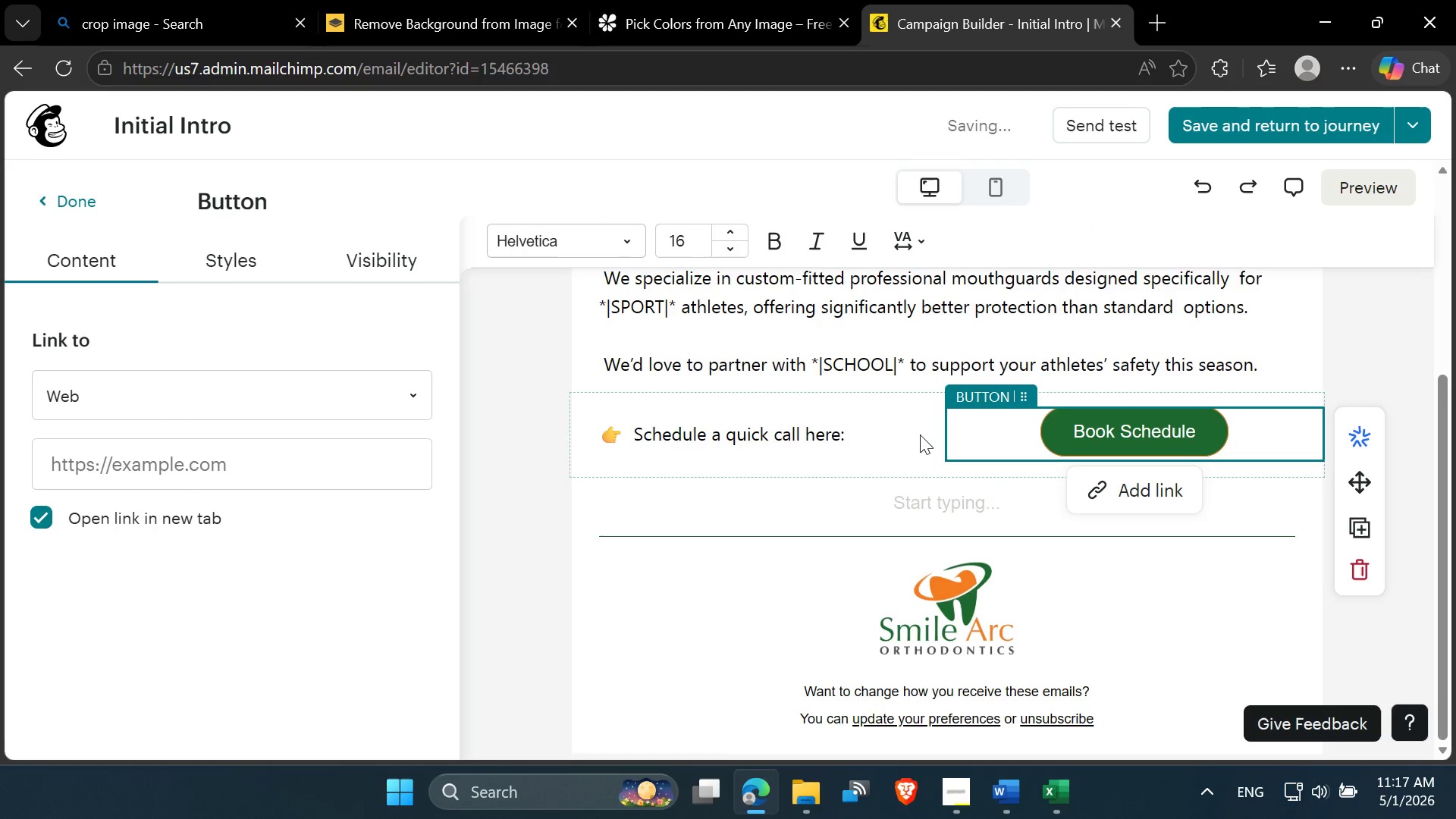 
left_click([994, 469])
 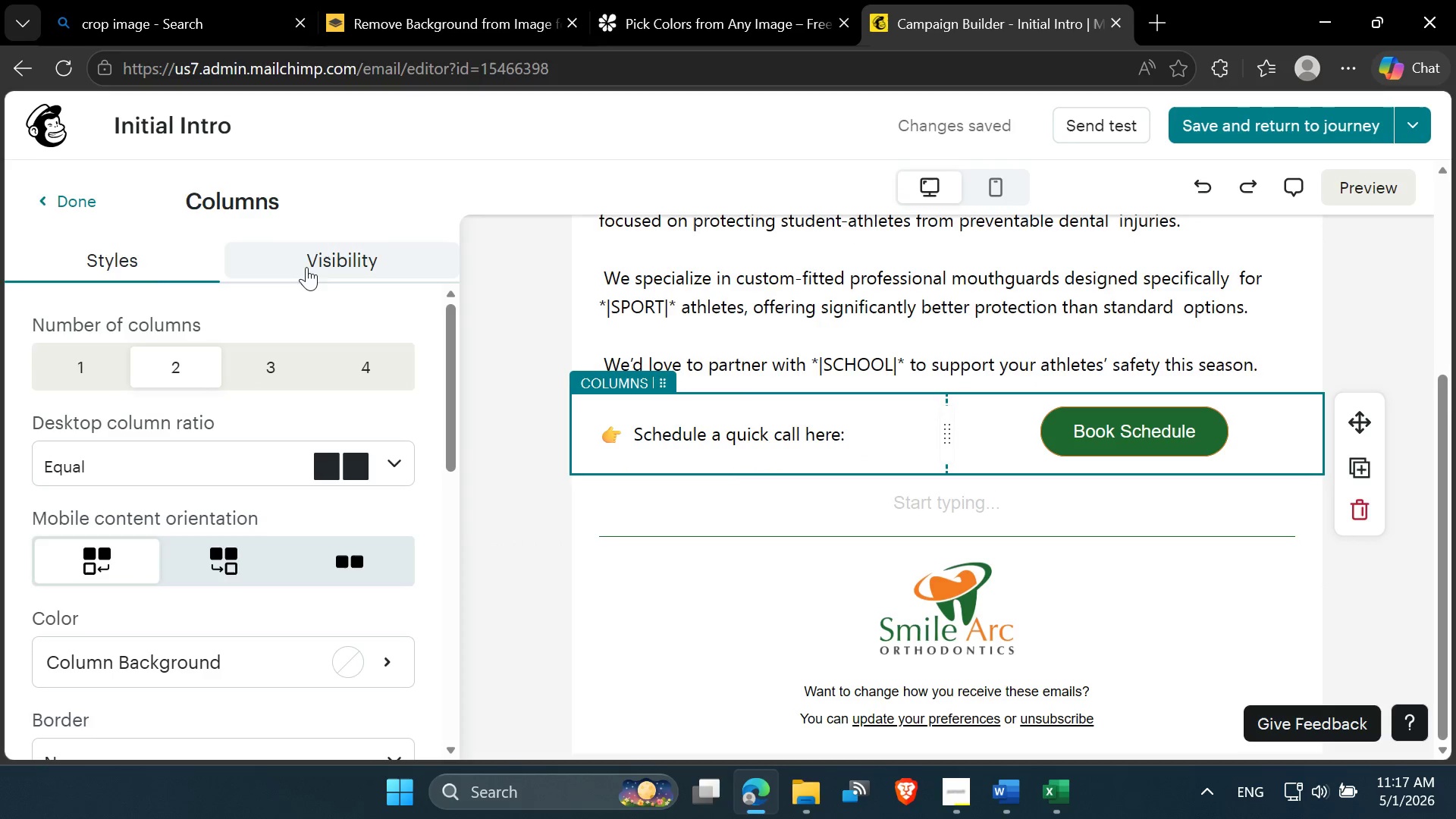 
scroll: coordinate [245, 431], scroll_direction: down, amount: 5.0
 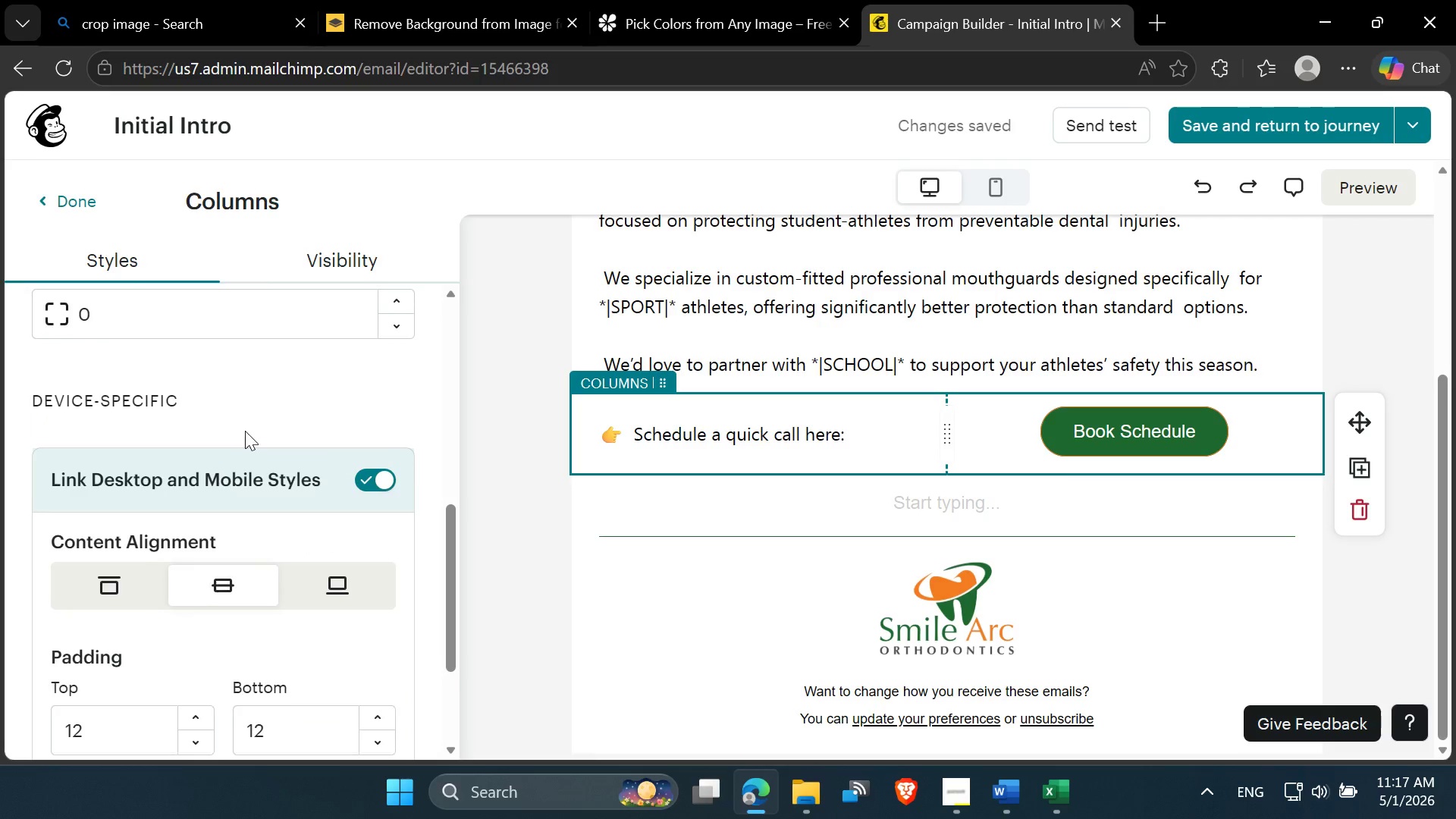 
scroll: coordinate [245, 431], scroll_direction: up, amount: 1.0
 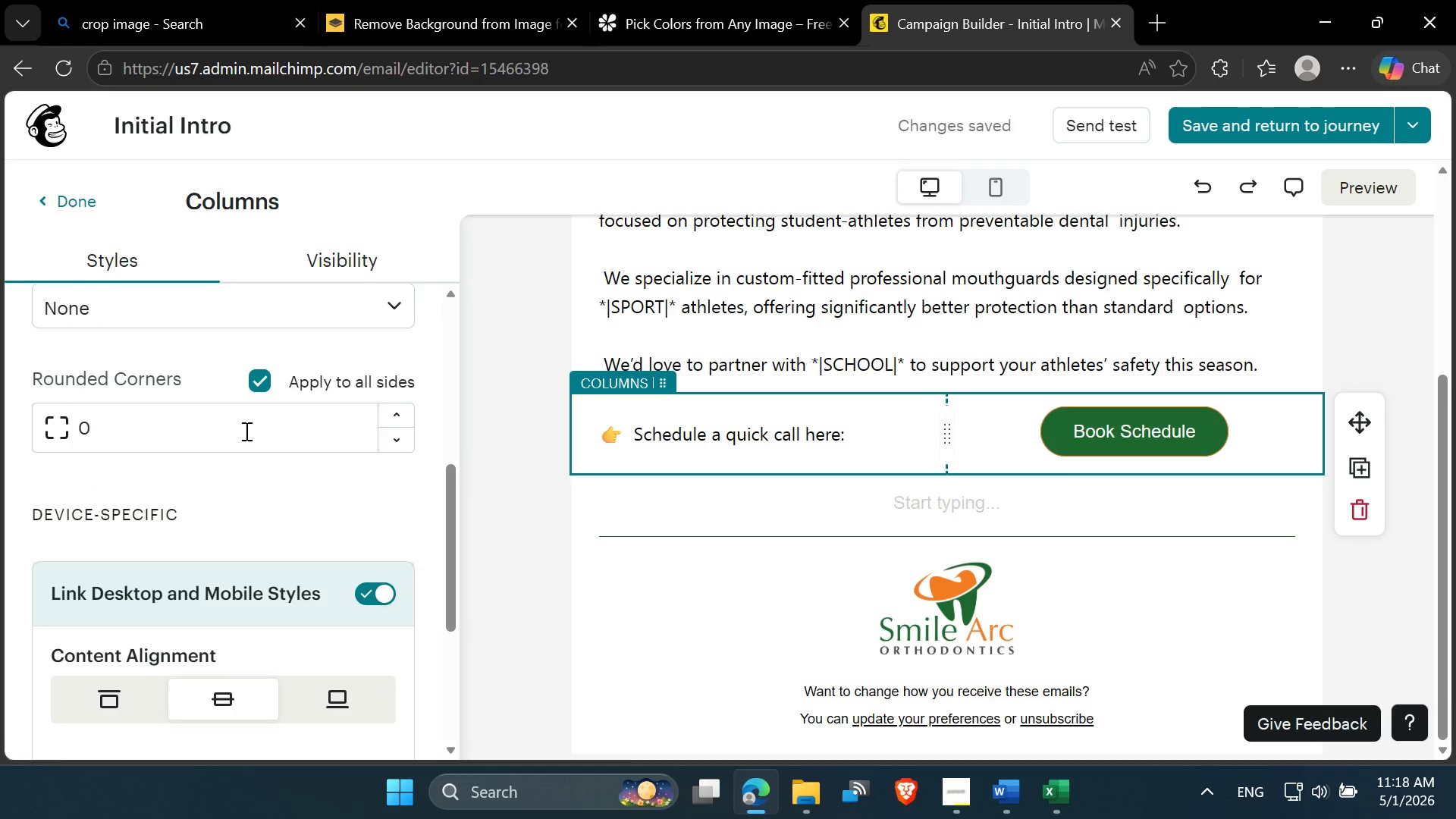 
scroll: coordinate [245, 431], scroll_direction: down, amount: 2.0
 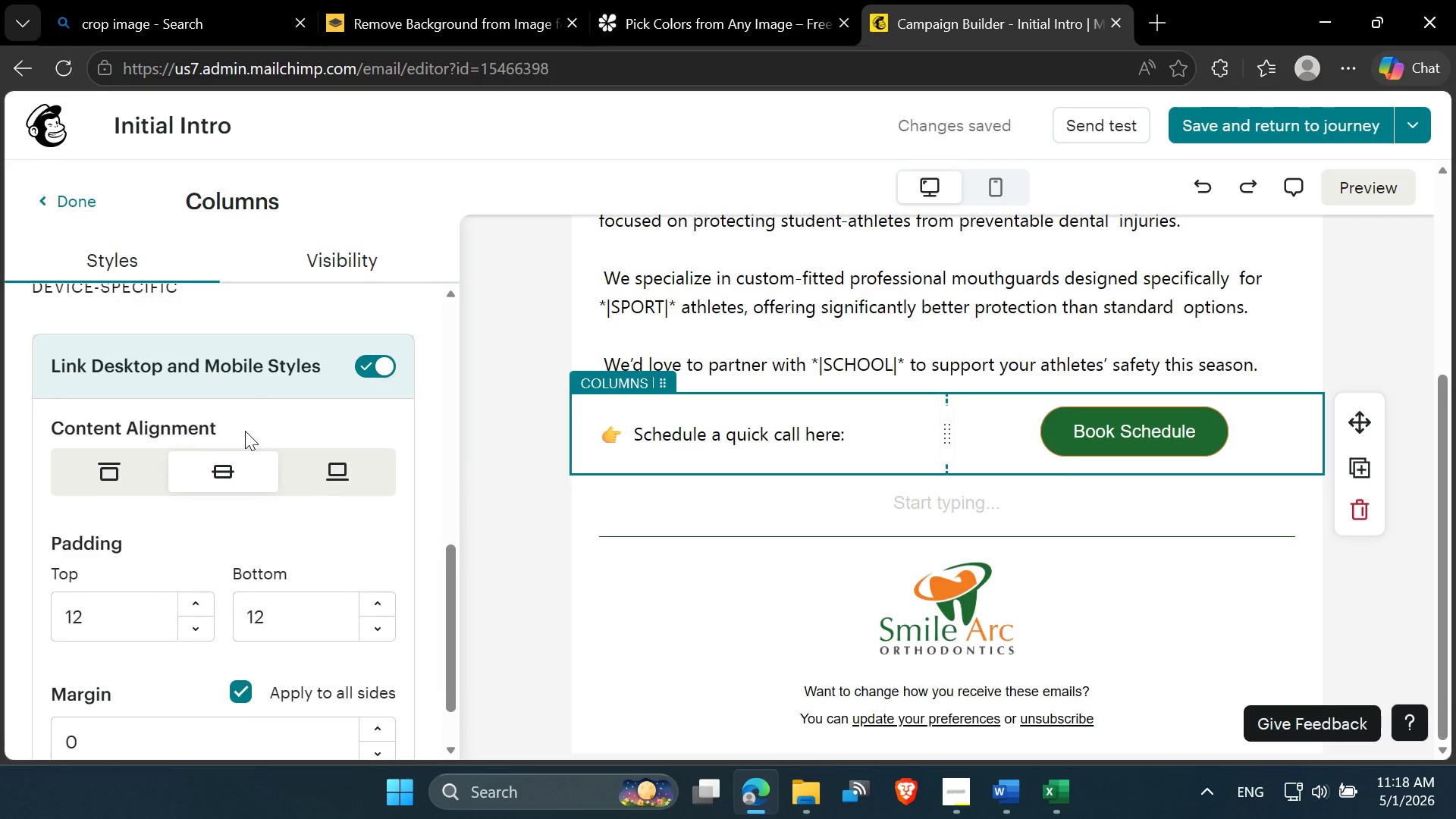 
scroll: coordinate [245, 431], scroll_direction: up, amount: 2.0
 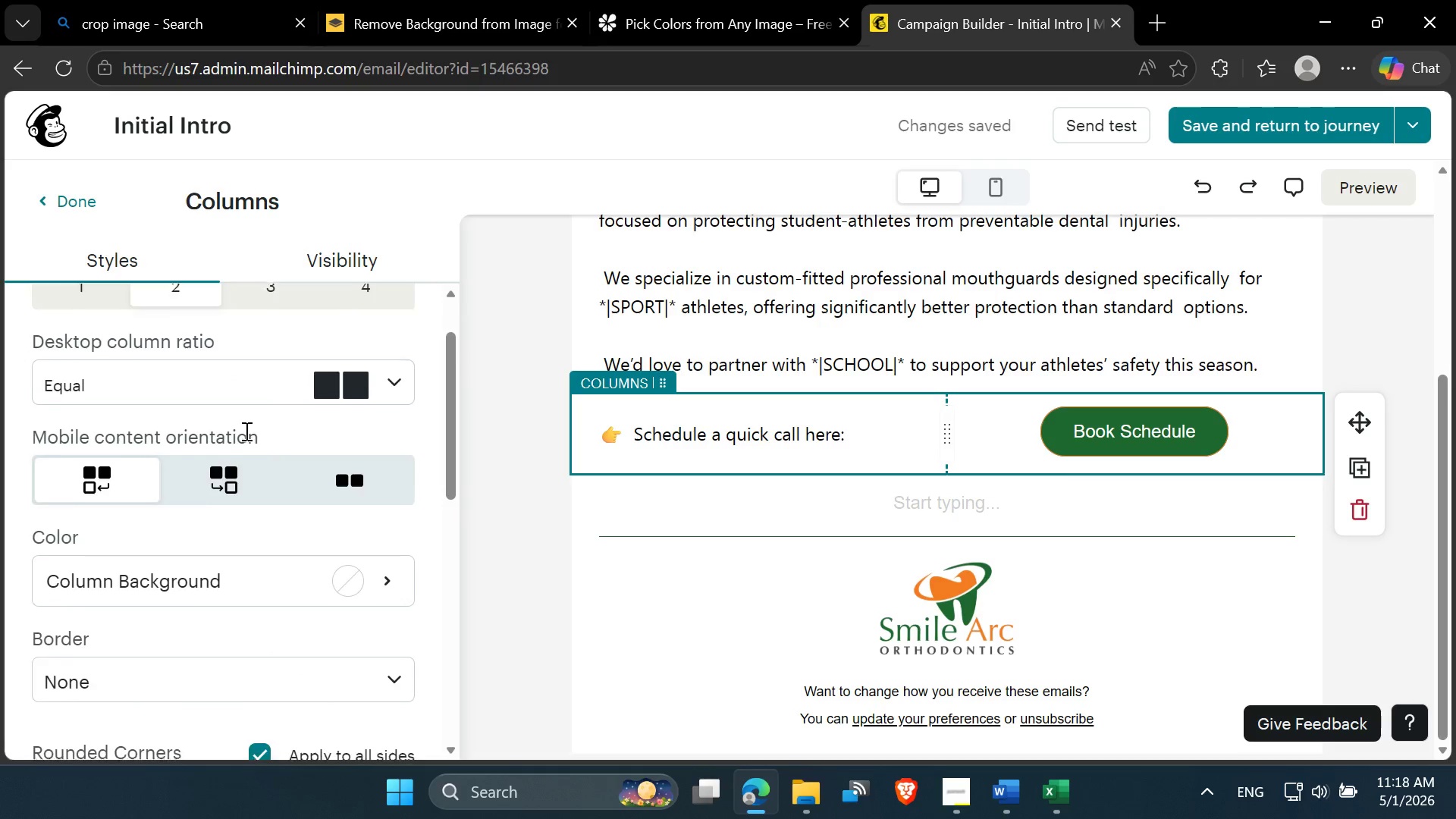 
scroll: coordinate [245, 431], scroll_direction: down, amount: 2.0
 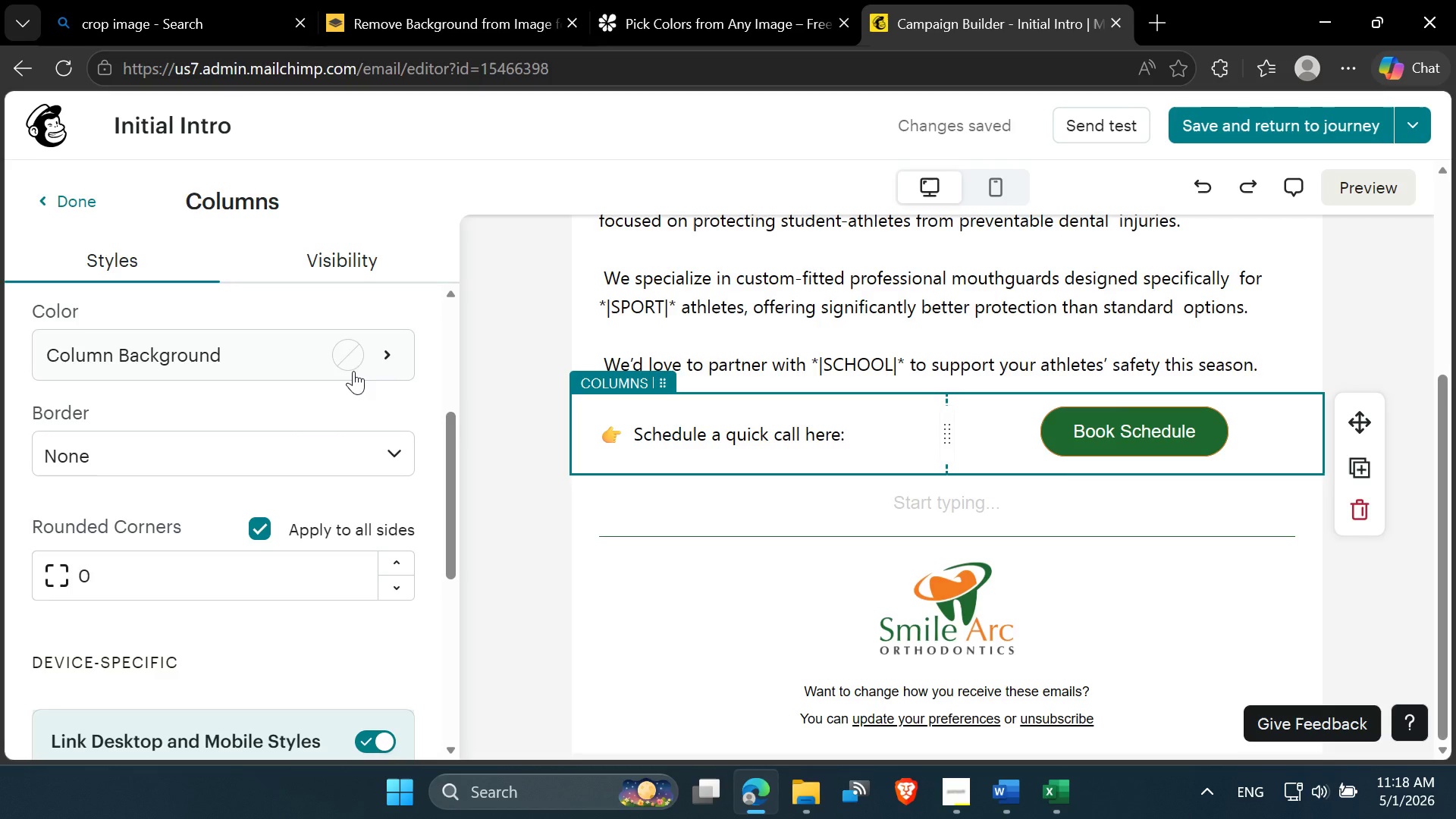 
left_click([349, 365])
 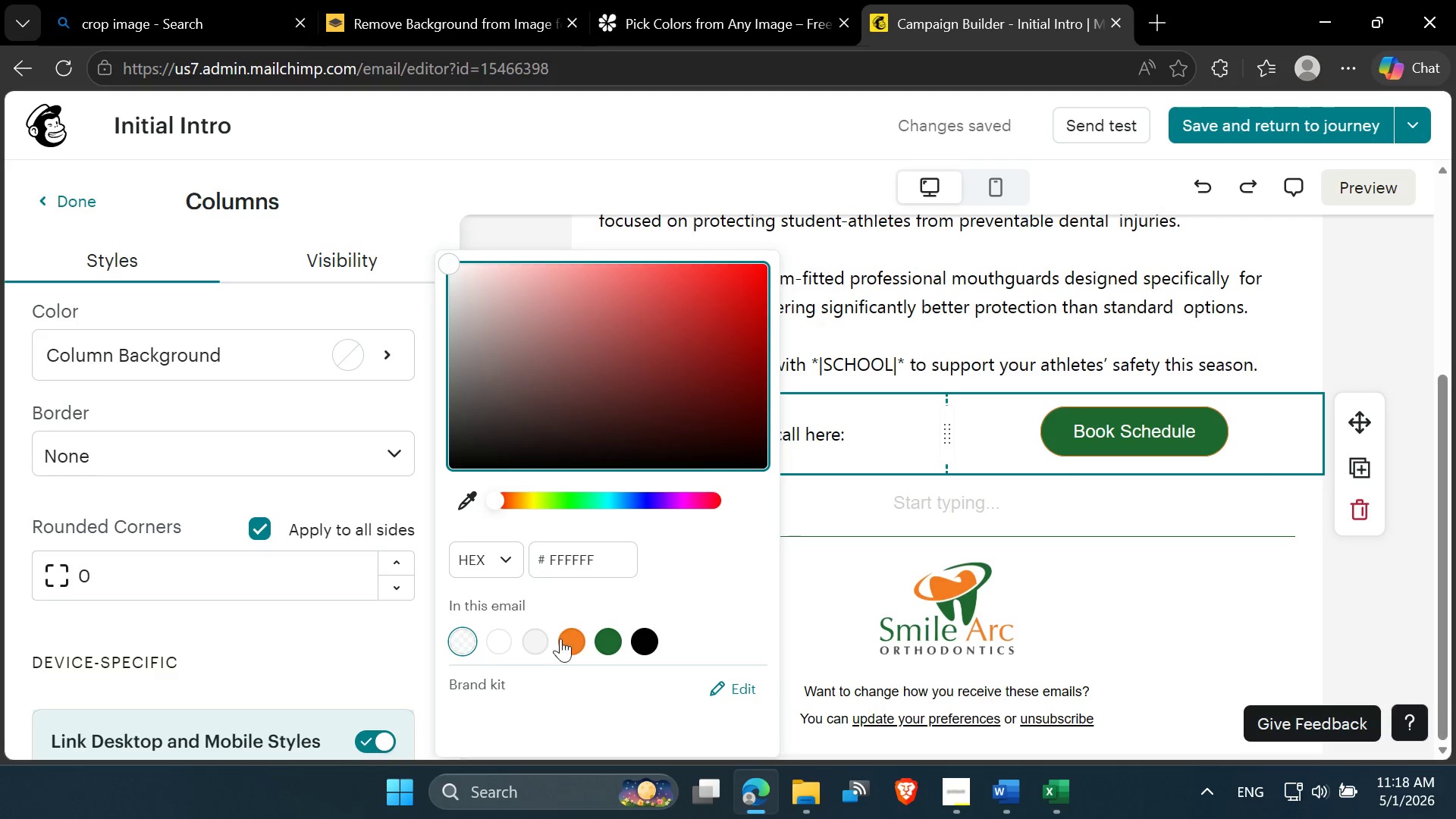 
left_click([569, 640])
 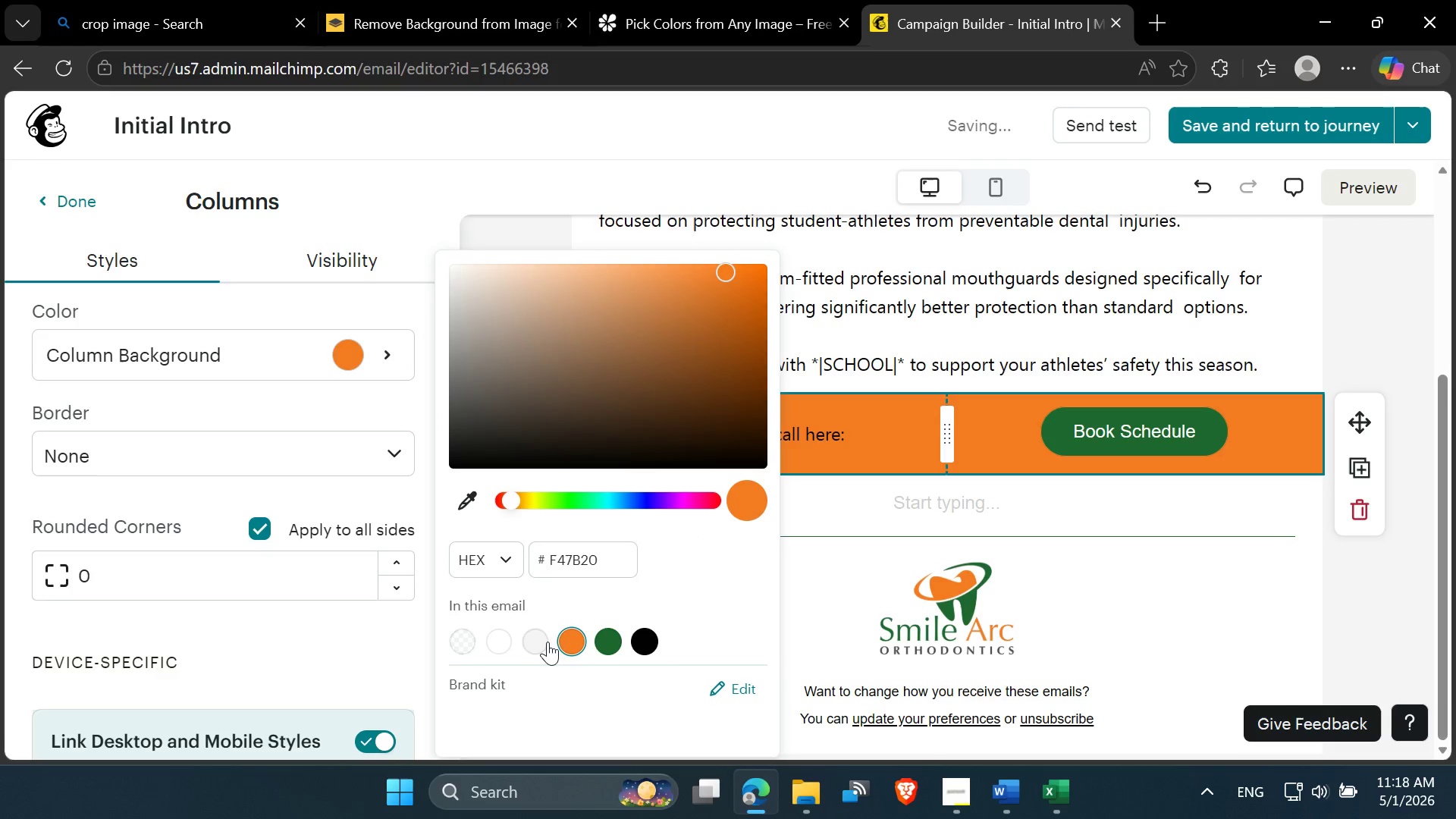 
left_click([469, 636])
 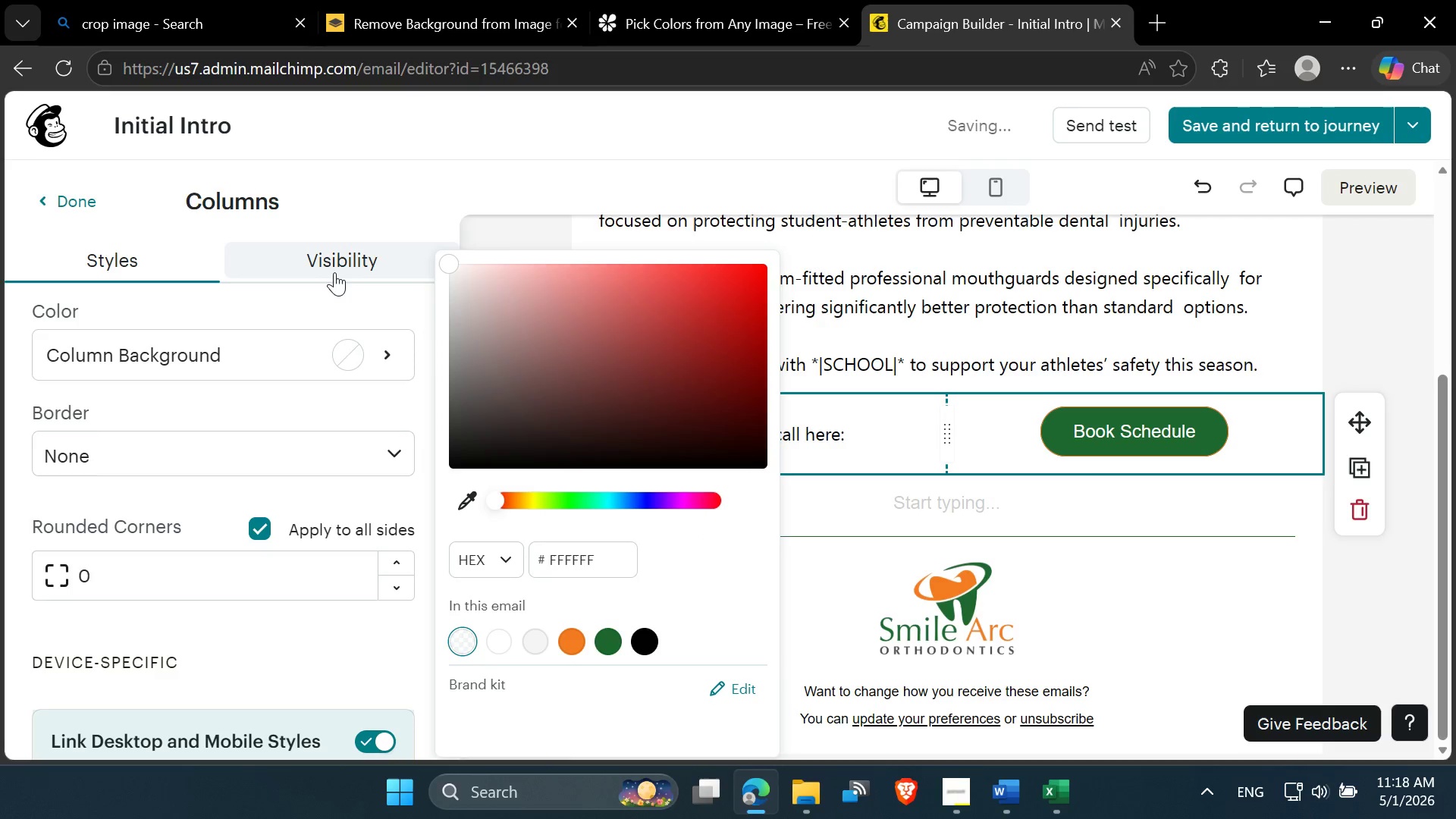 
scroll: coordinate [229, 269], scroll_direction: up, amount: 1.0
 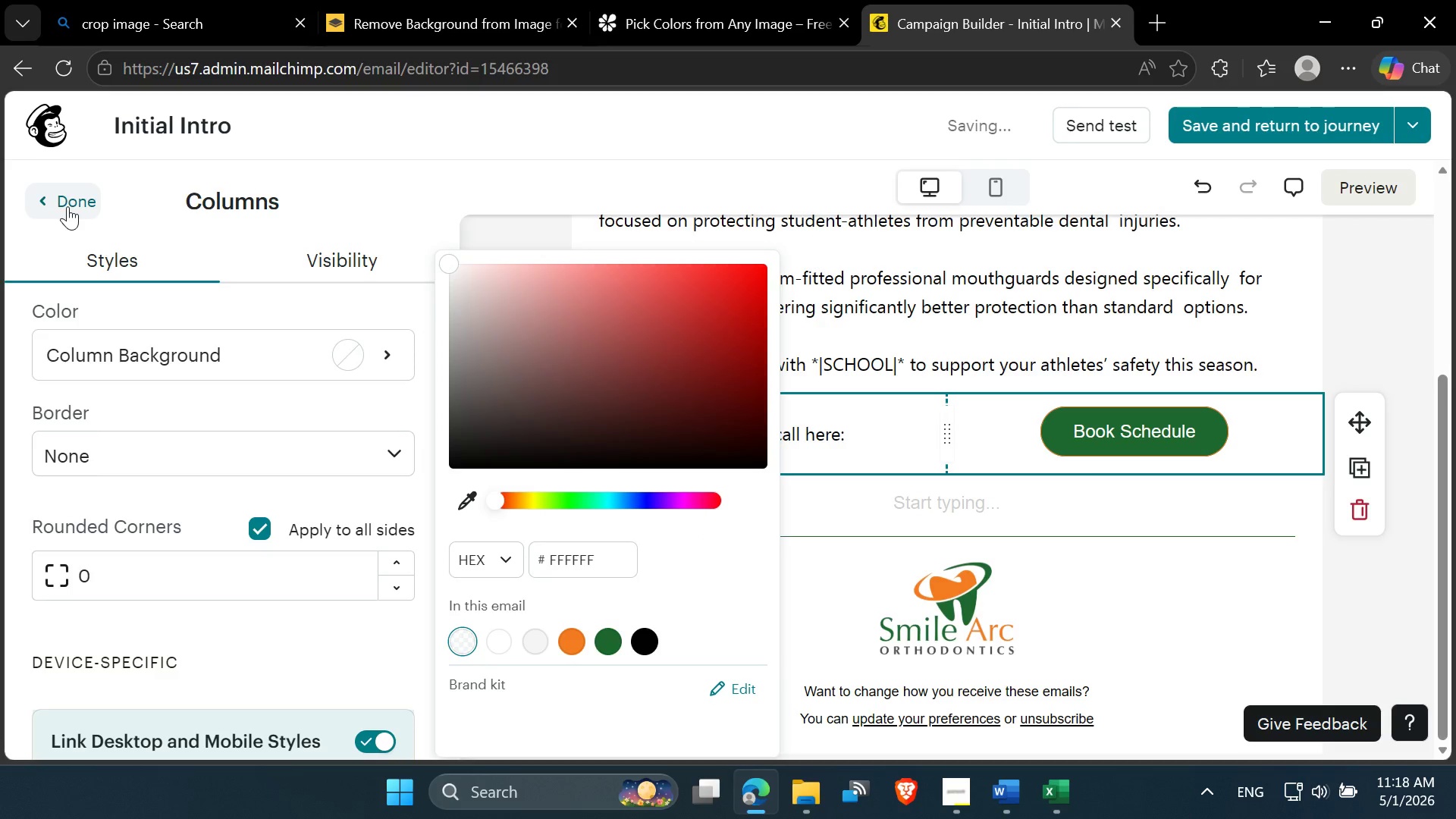 
left_click([67, 206])
 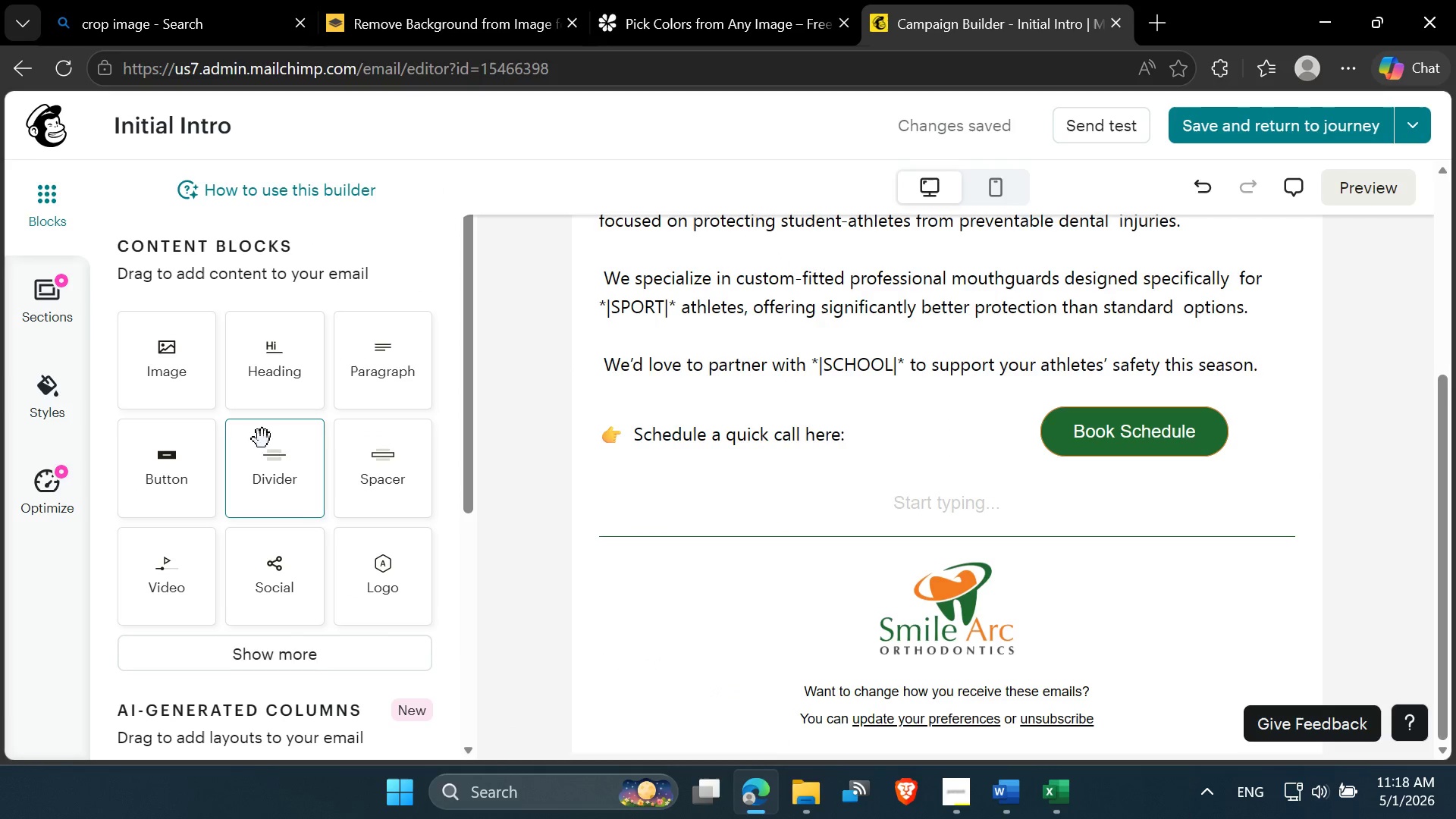 
scroll: coordinate [287, 526], scroll_direction: down, amount: 3.0
 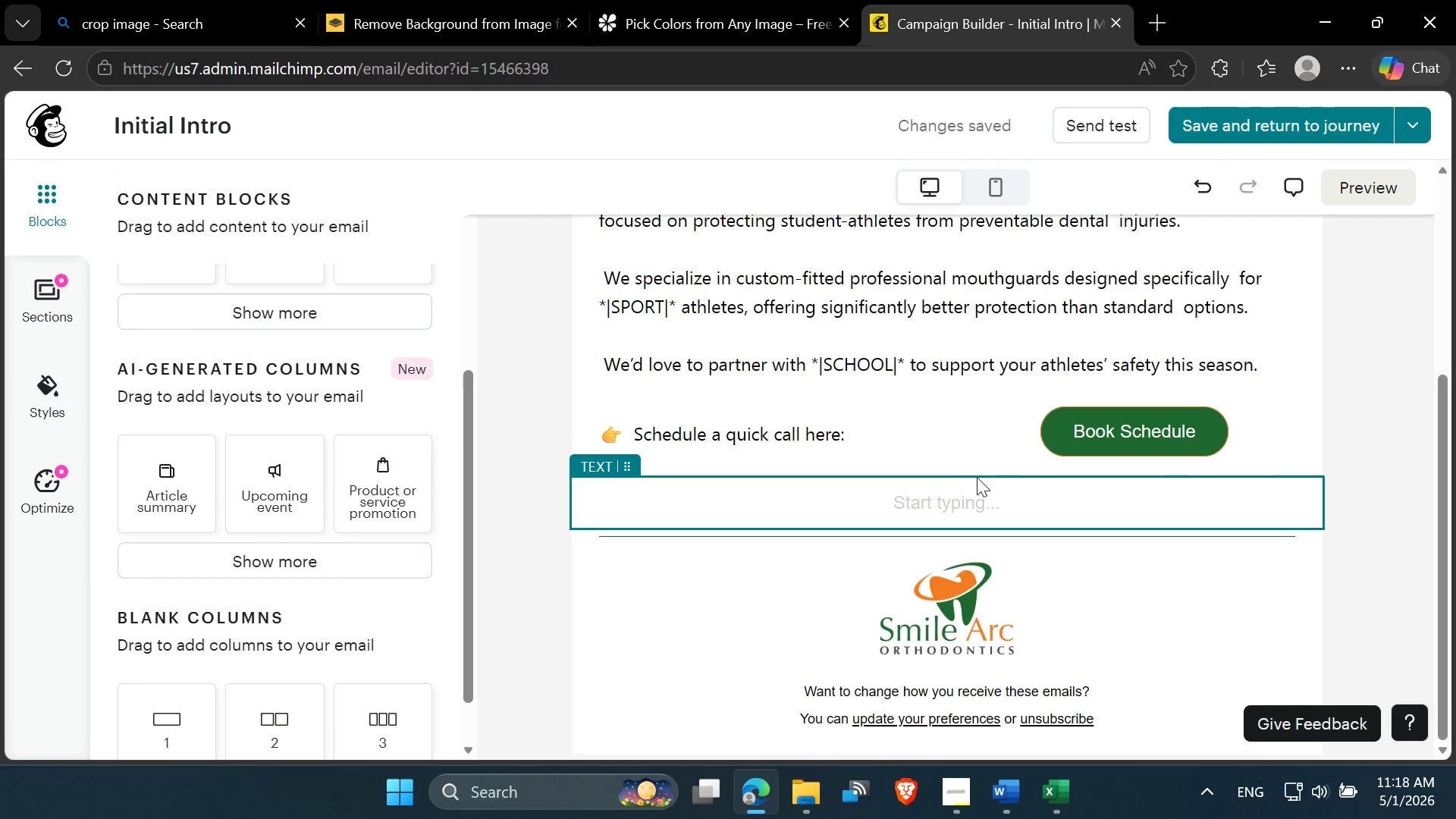 
left_click([980, 467])
 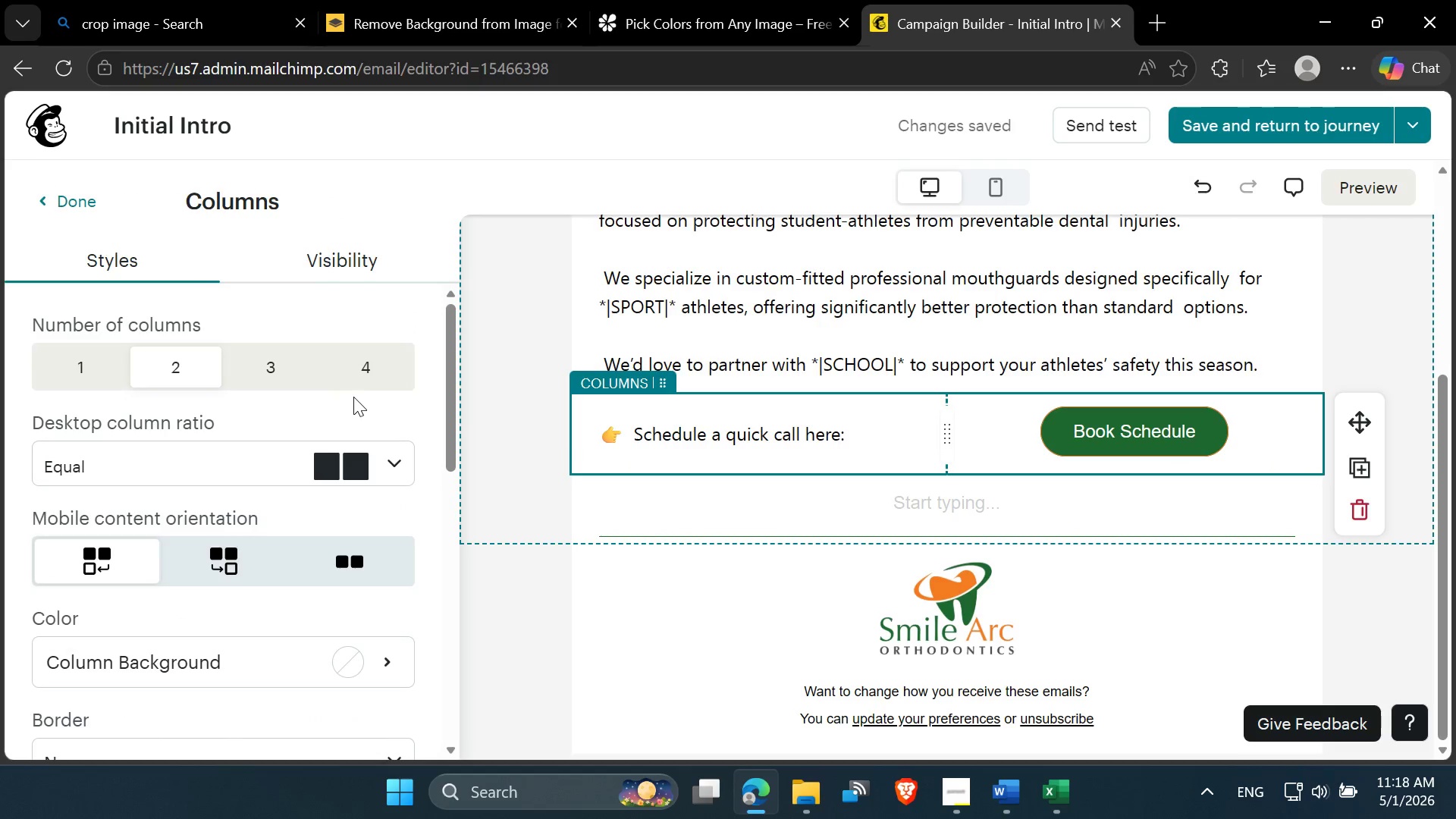 
wait(5.24)
 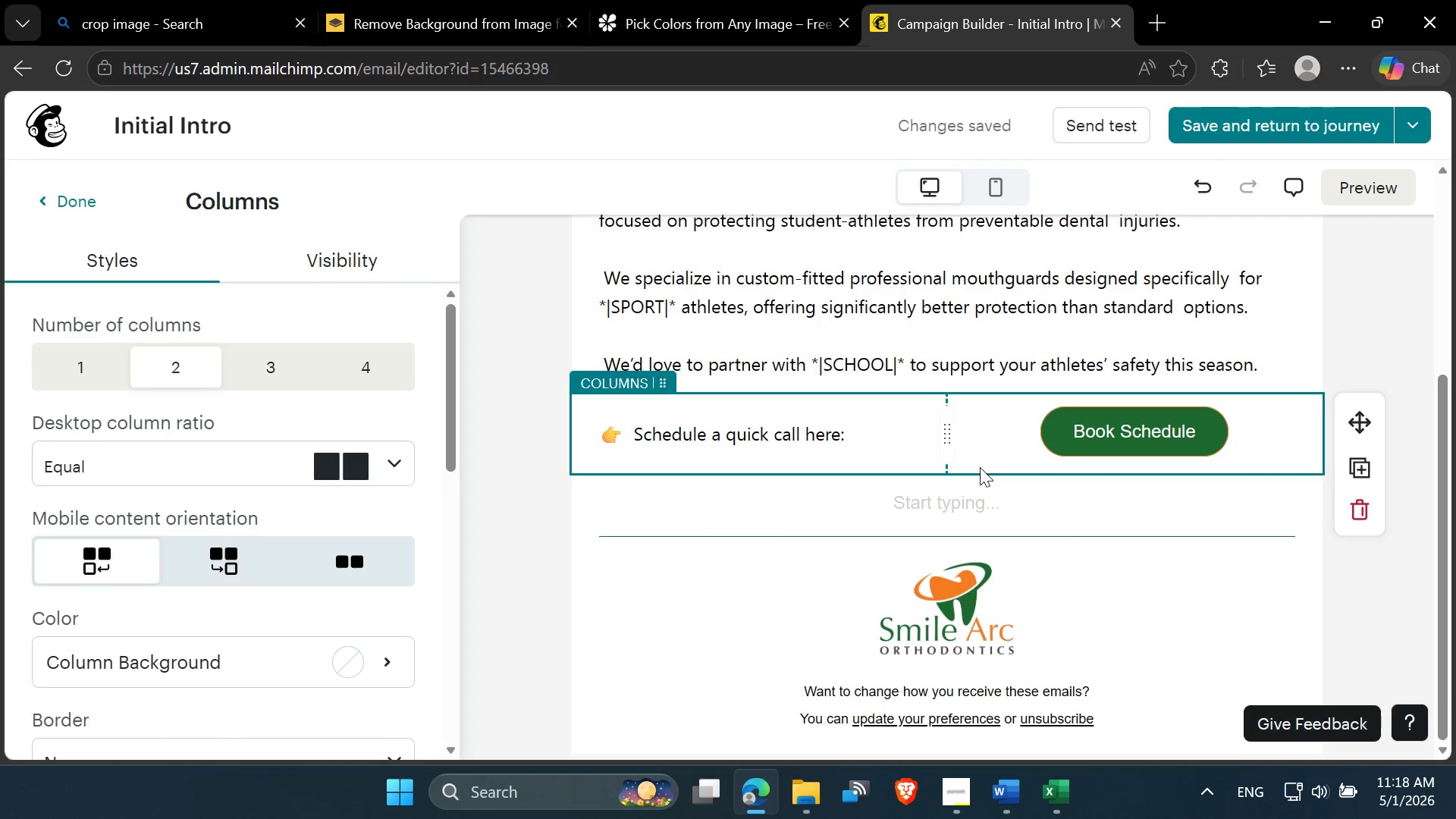 
left_click([389, 466])
 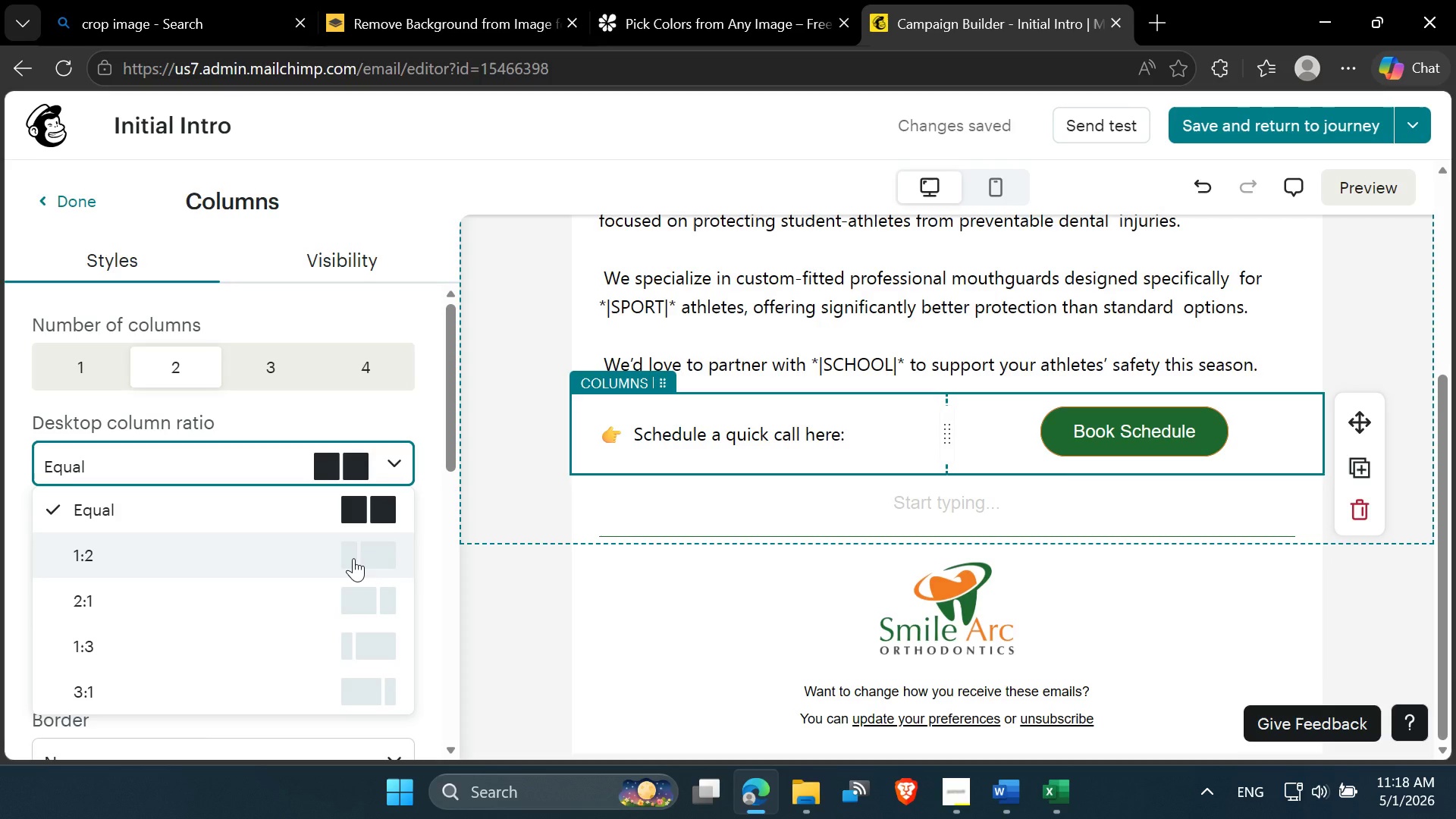 
wait(7.01)
 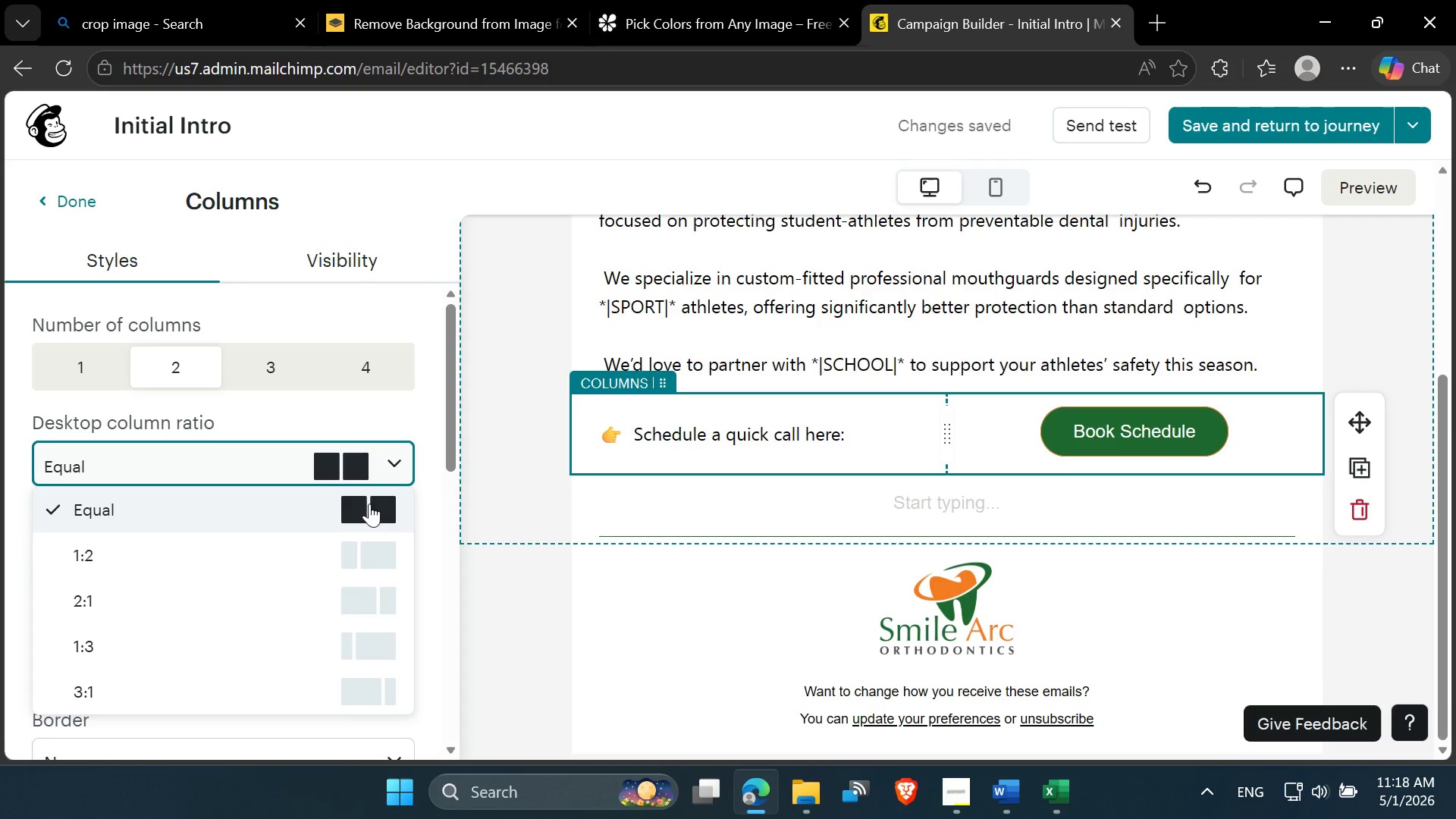 
left_click([353, 558])
 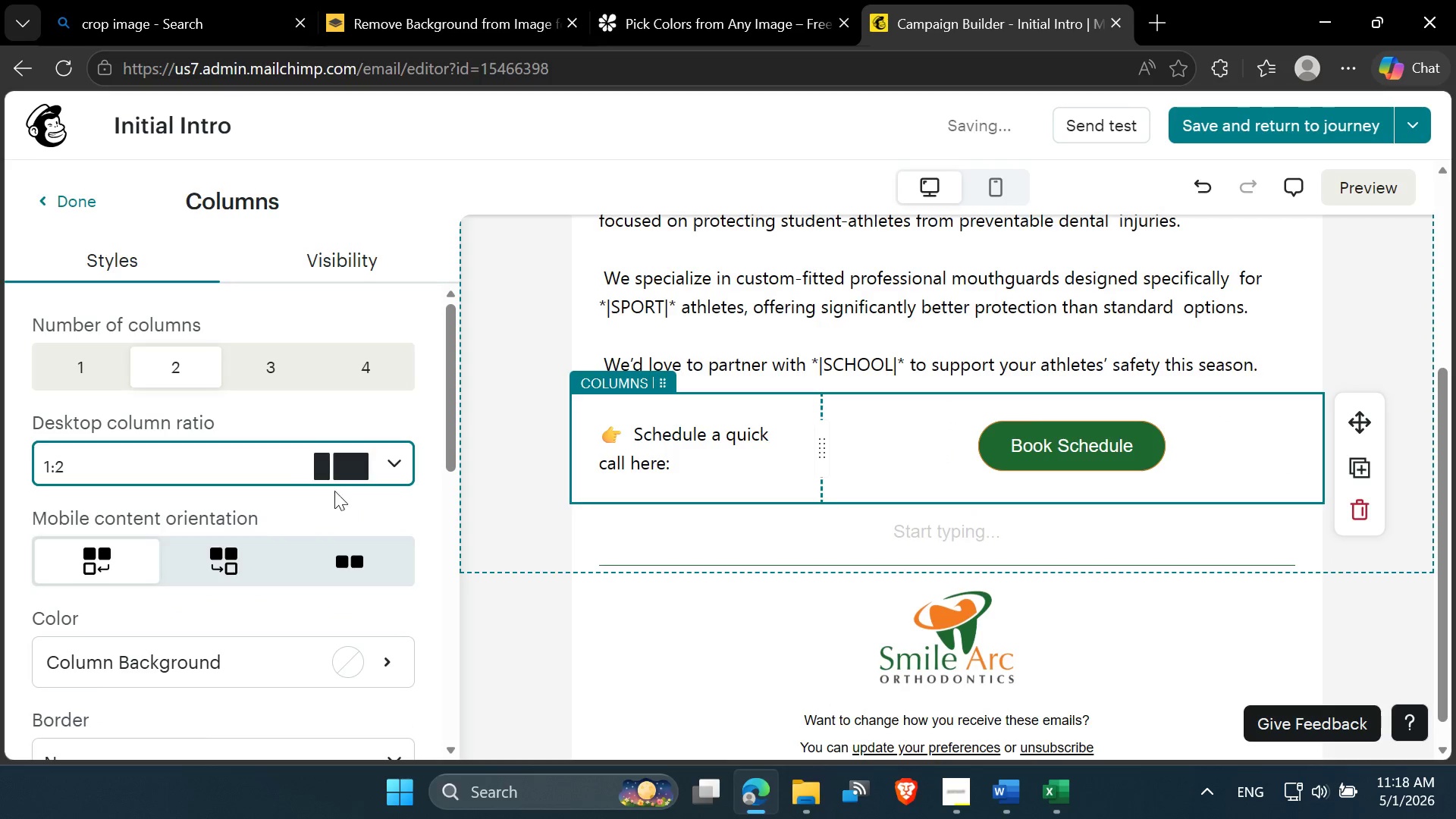 
left_click([385, 472])
 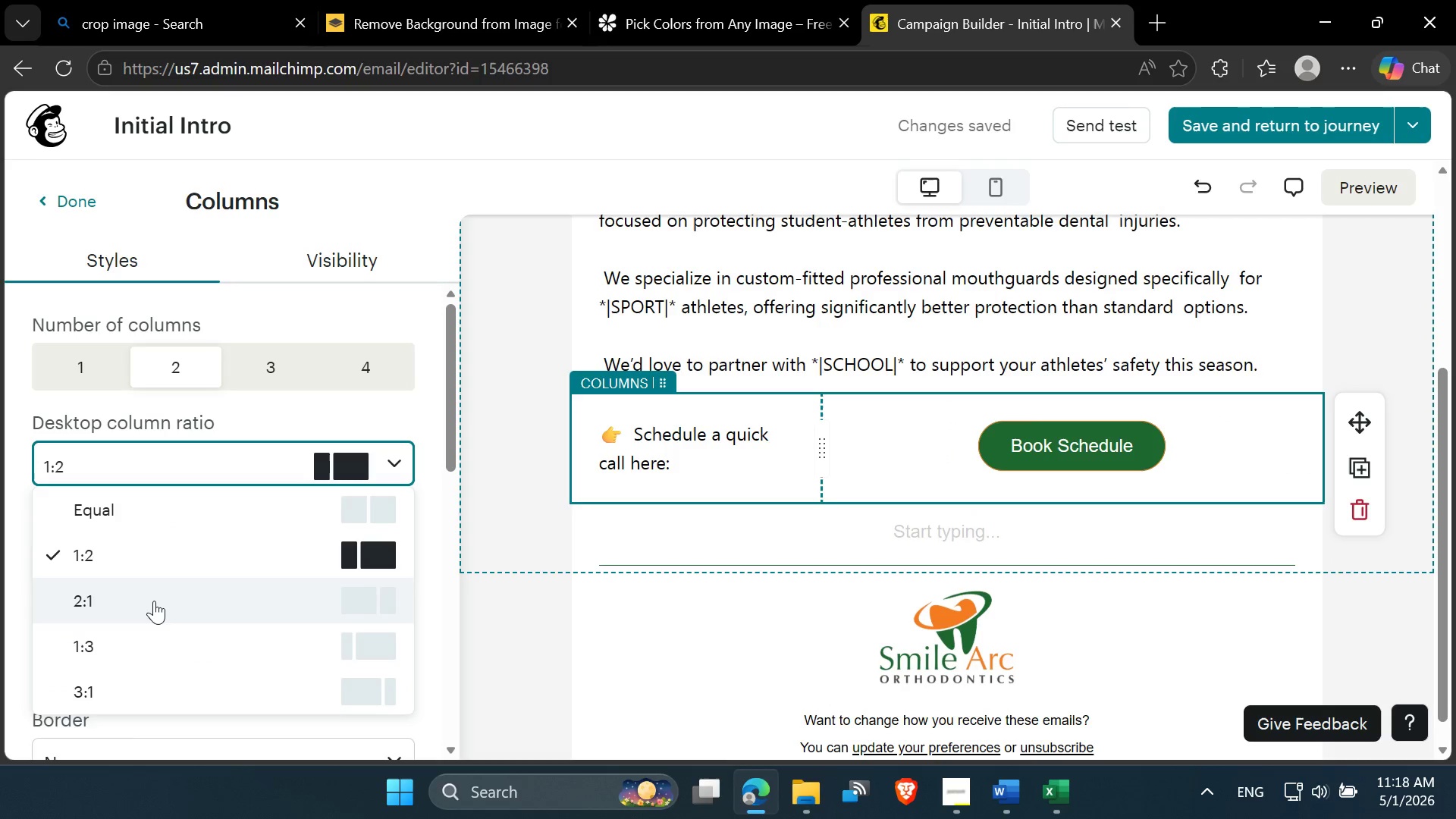 
left_click([153, 601])
 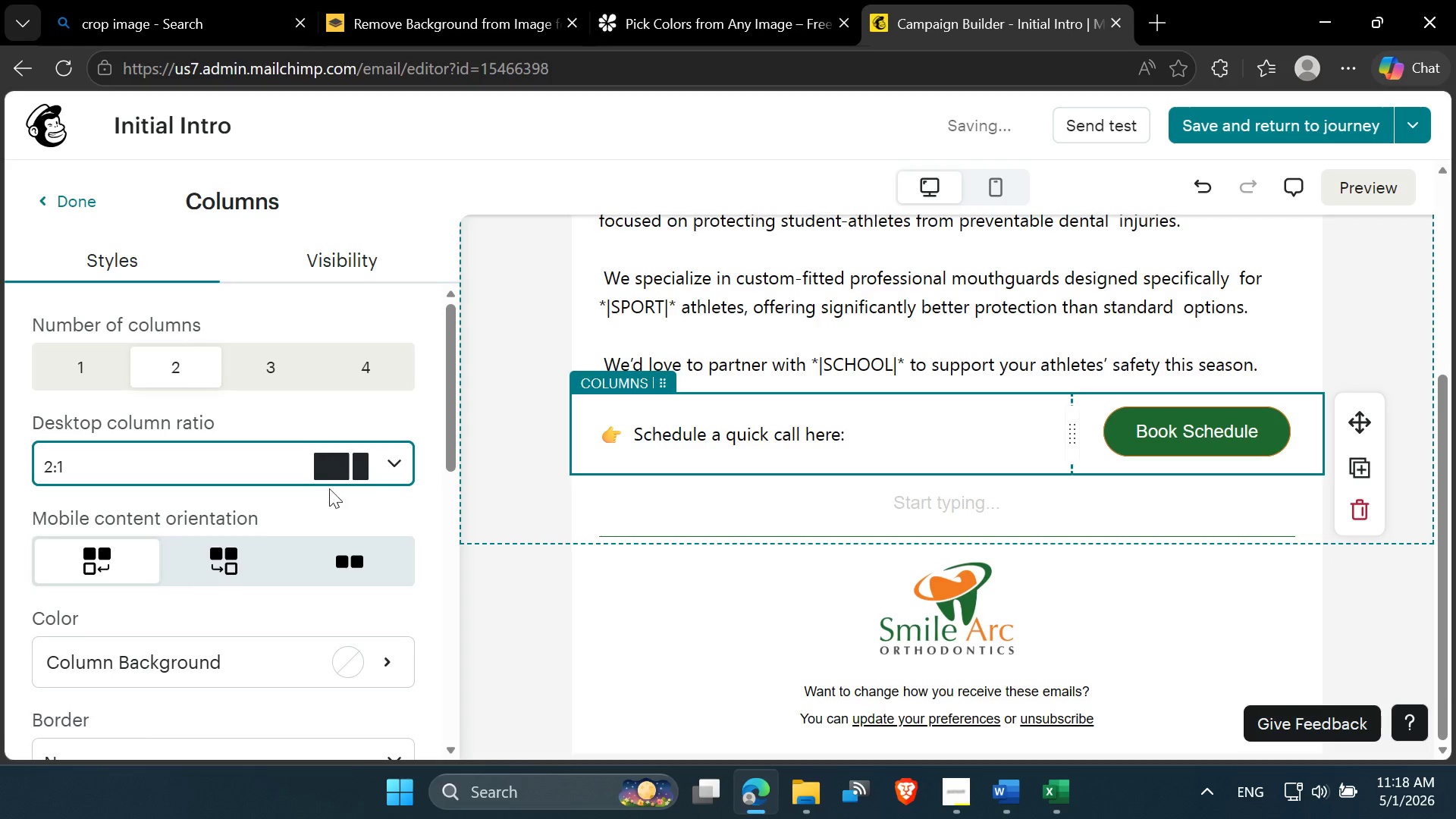 
left_click([394, 453])
 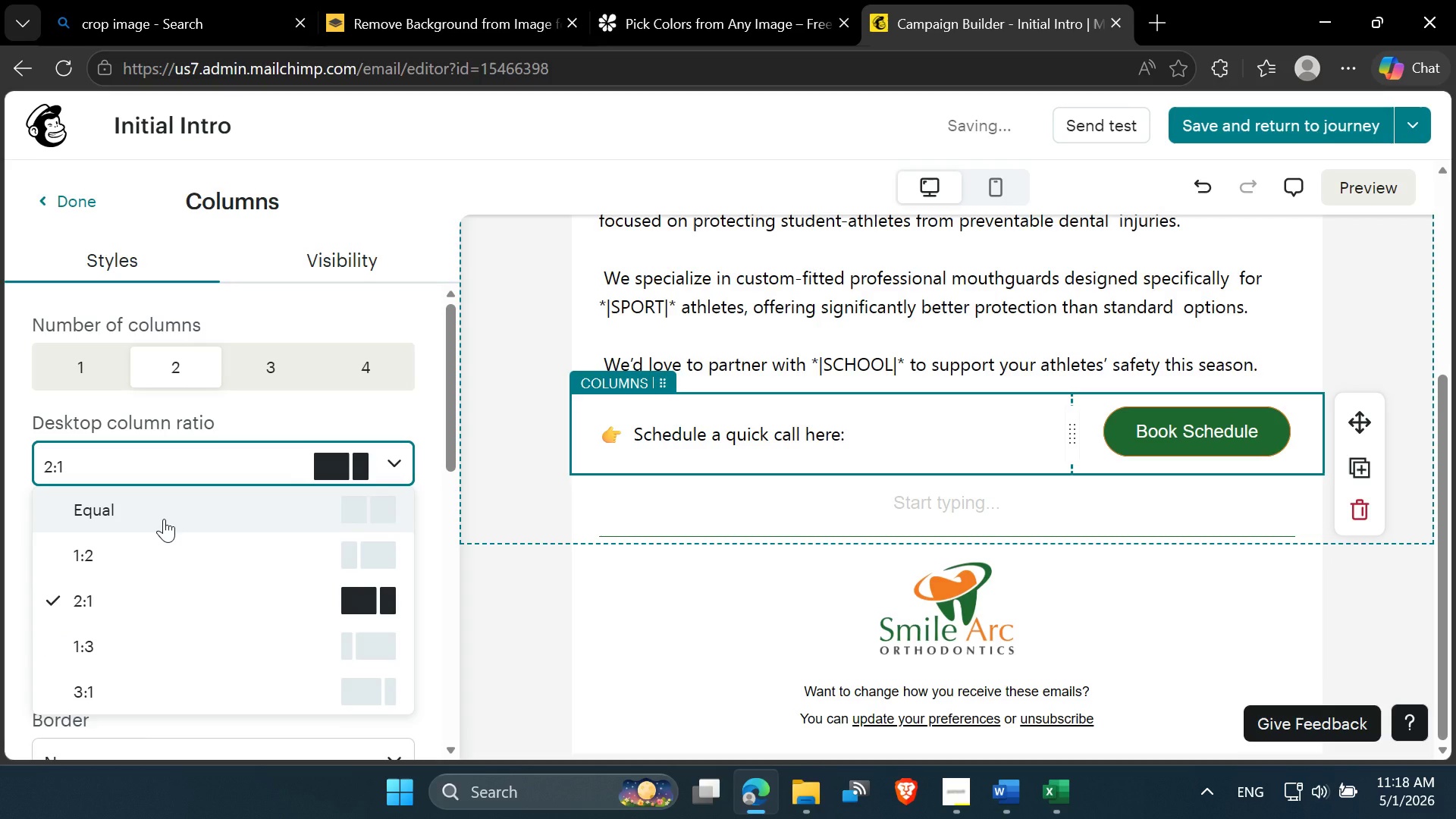 
left_click([164, 519])
 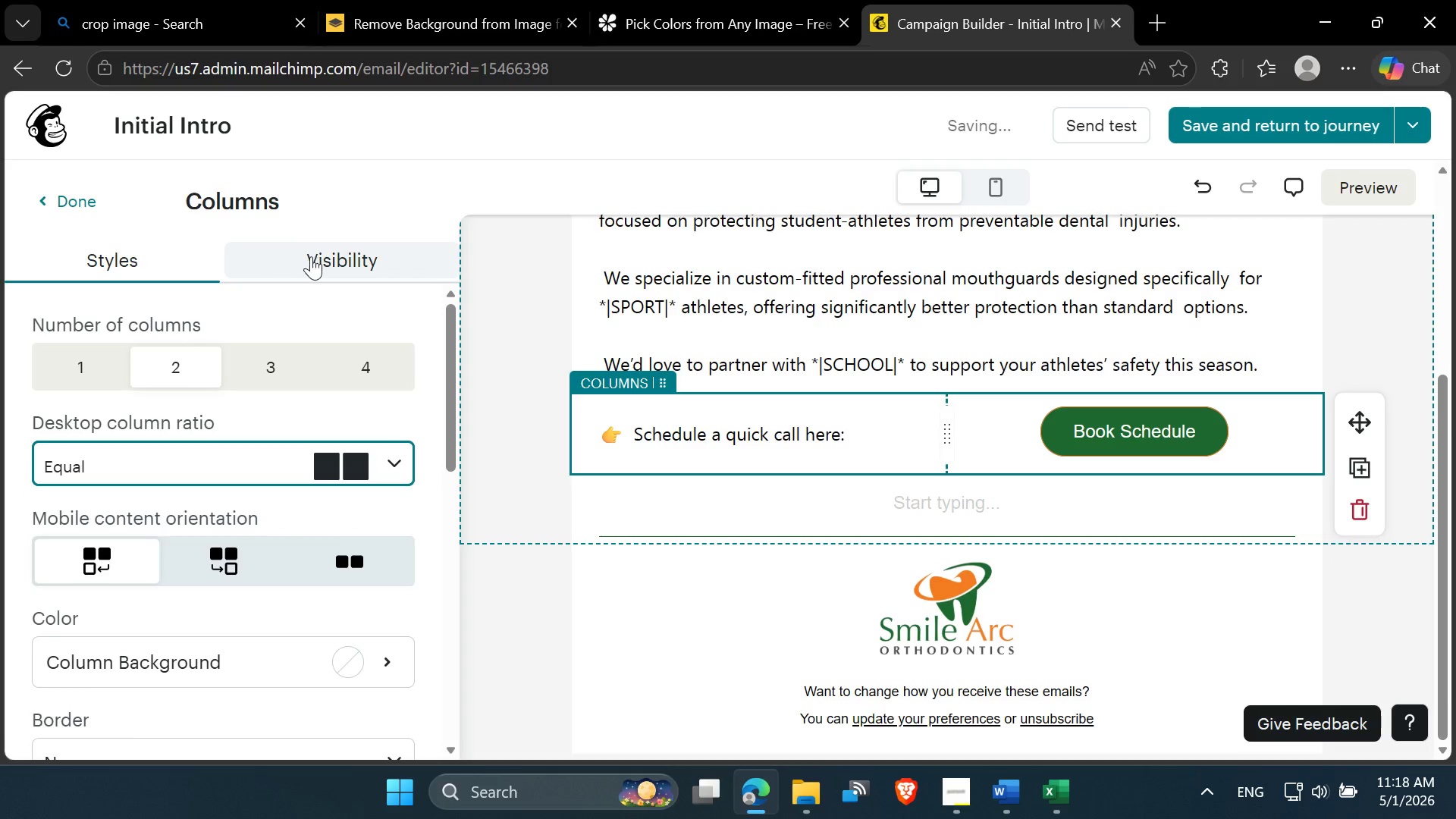 
left_click([56, 186])
 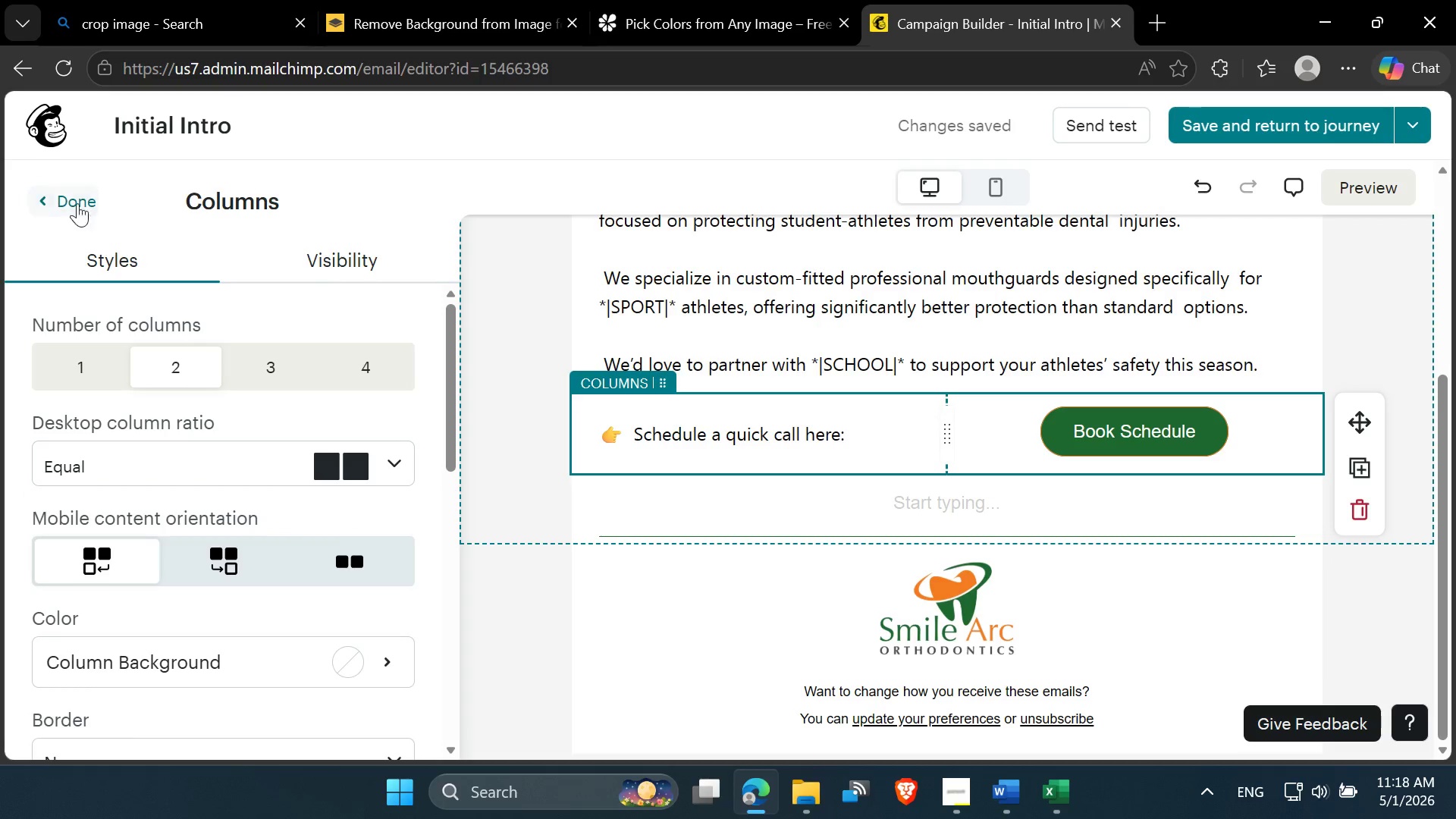 
left_click([72, 199])
 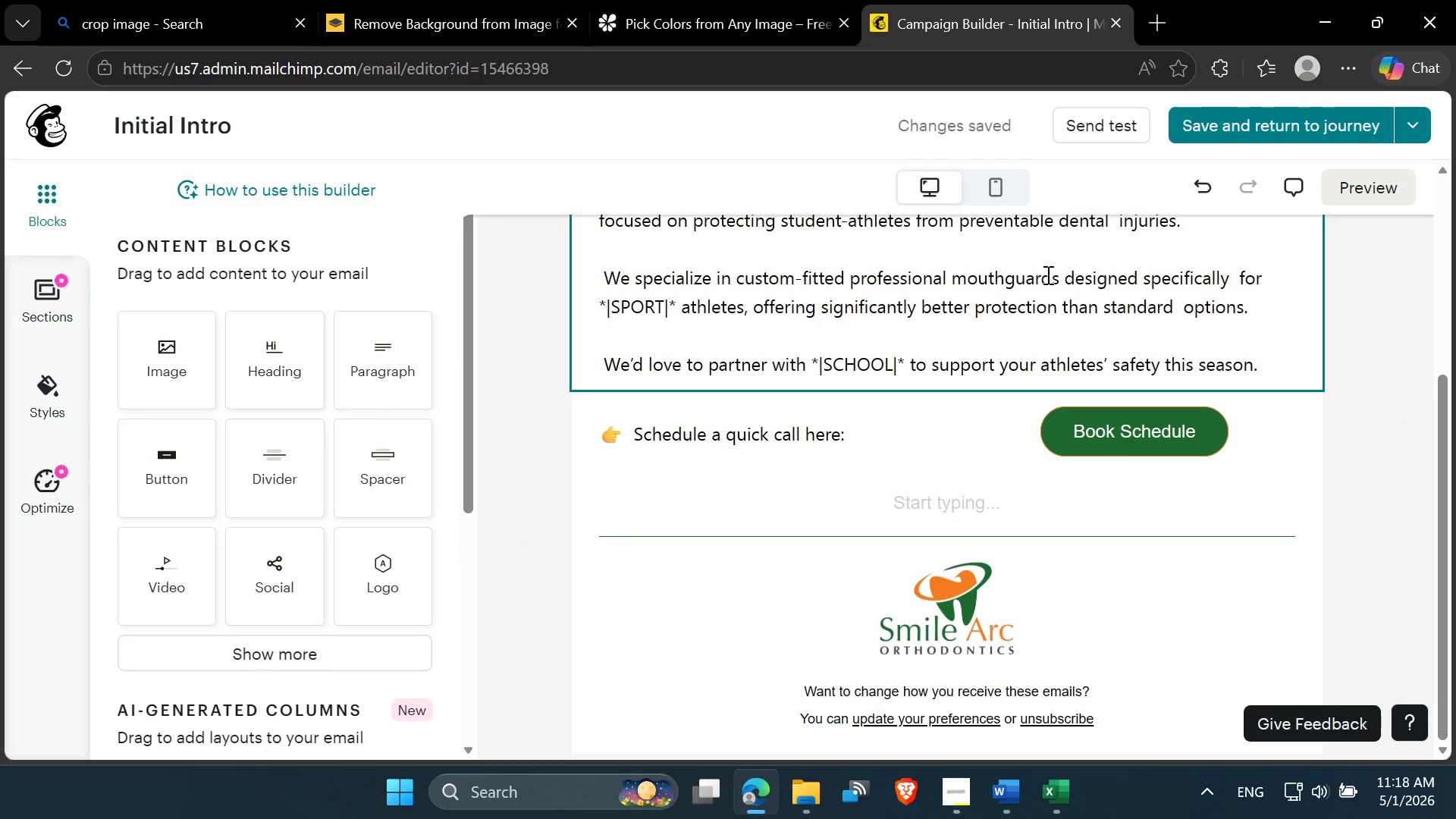 
left_click([1004, 182])
 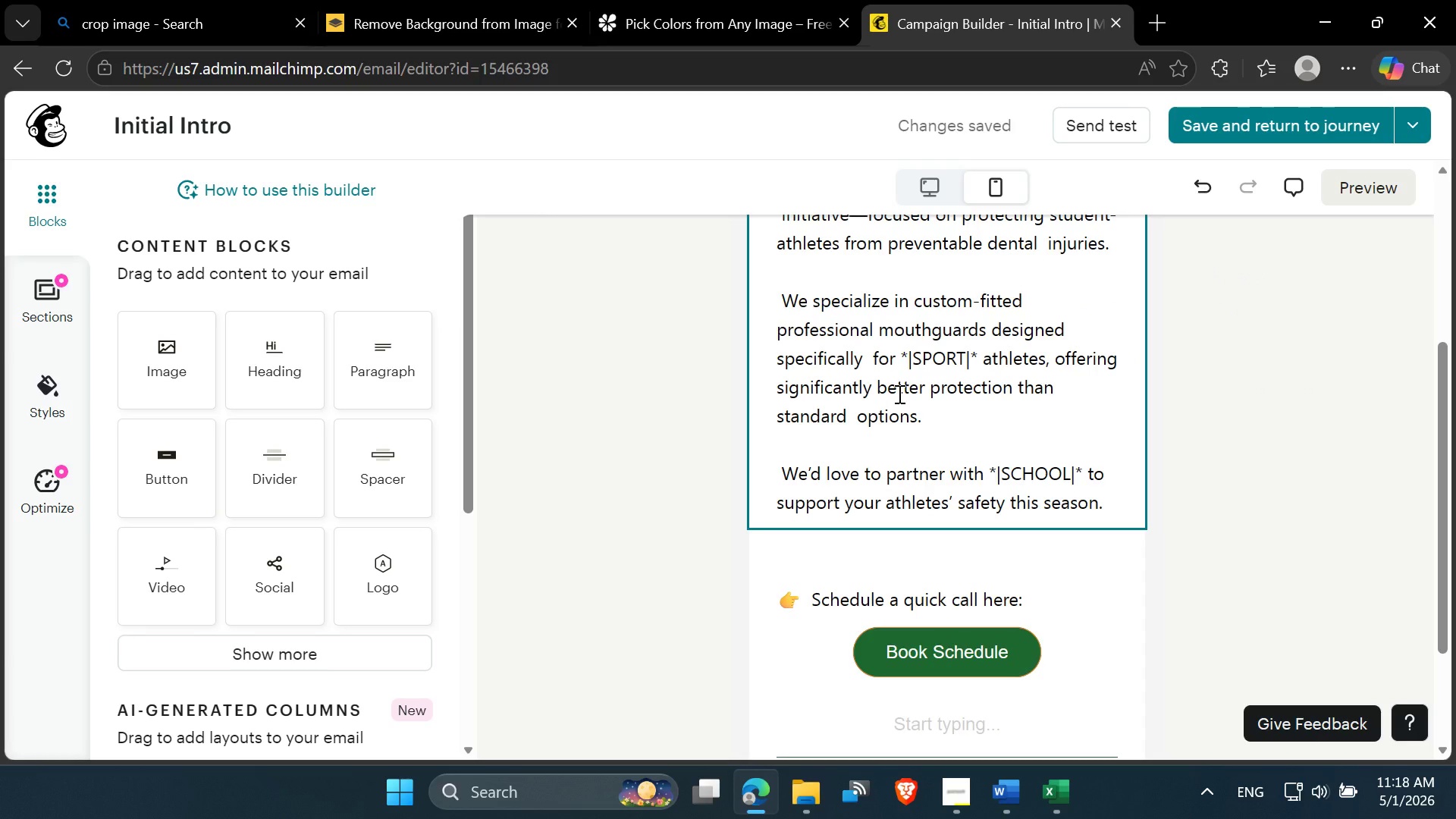 
scroll: coordinate [898, 394], scroll_direction: down, amount: 2.0
 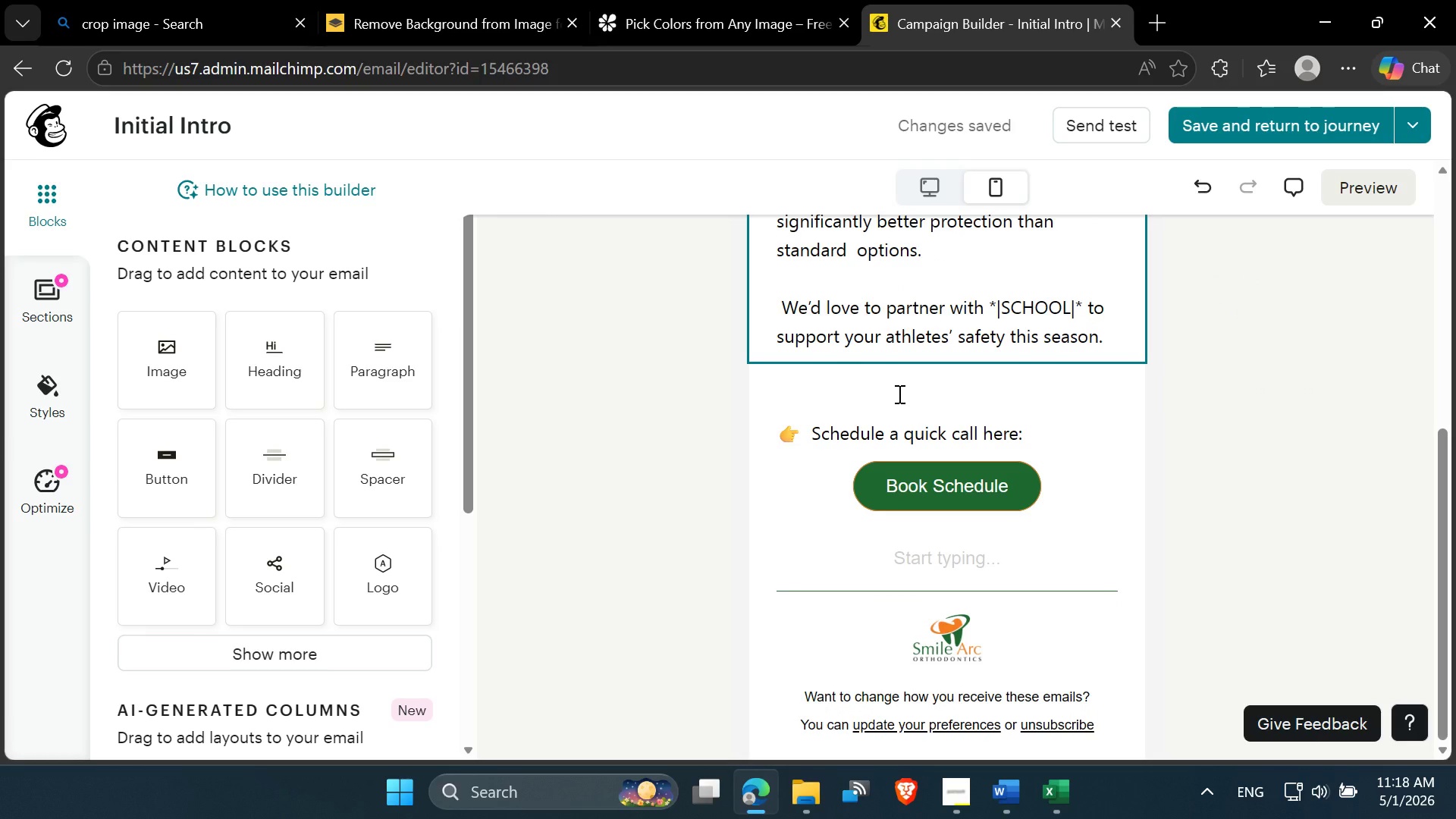 
scroll: coordinate [898, 394], scroll_direction: up, amount: 1.0
 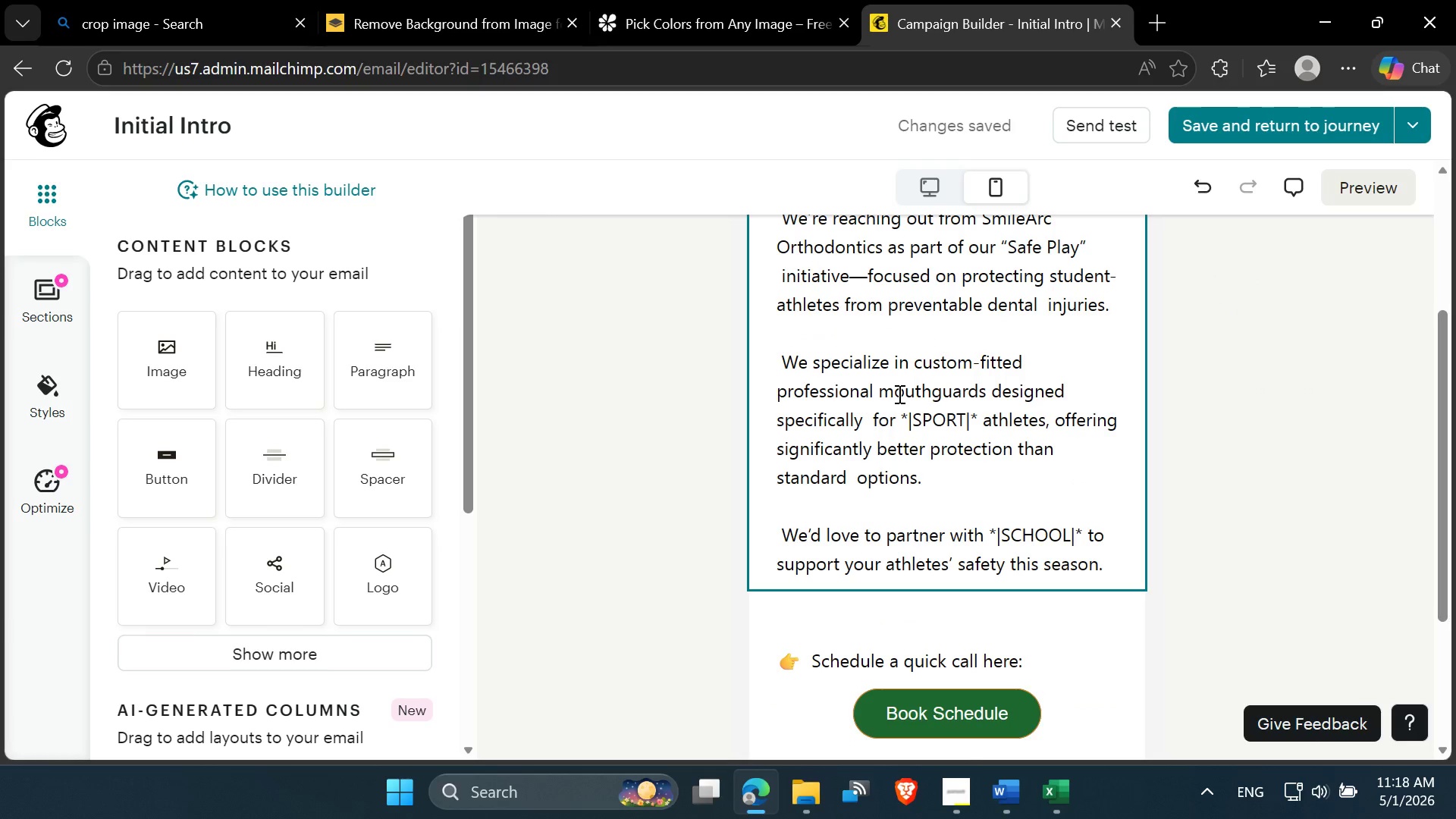 
scroll: coordinate [886, 424], scroll_direction: down, amount: 2.0
 